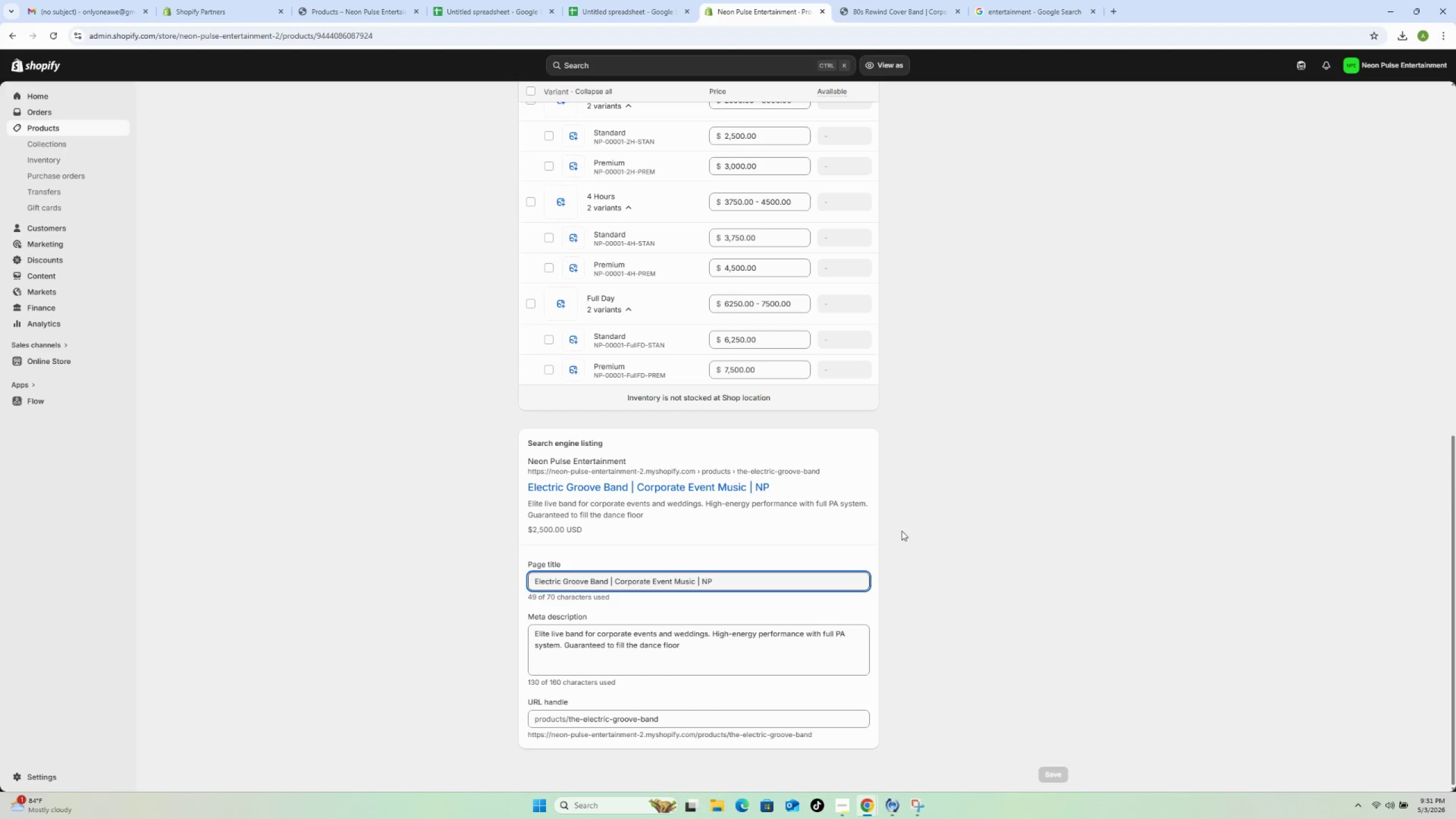 
wait(5.47)
 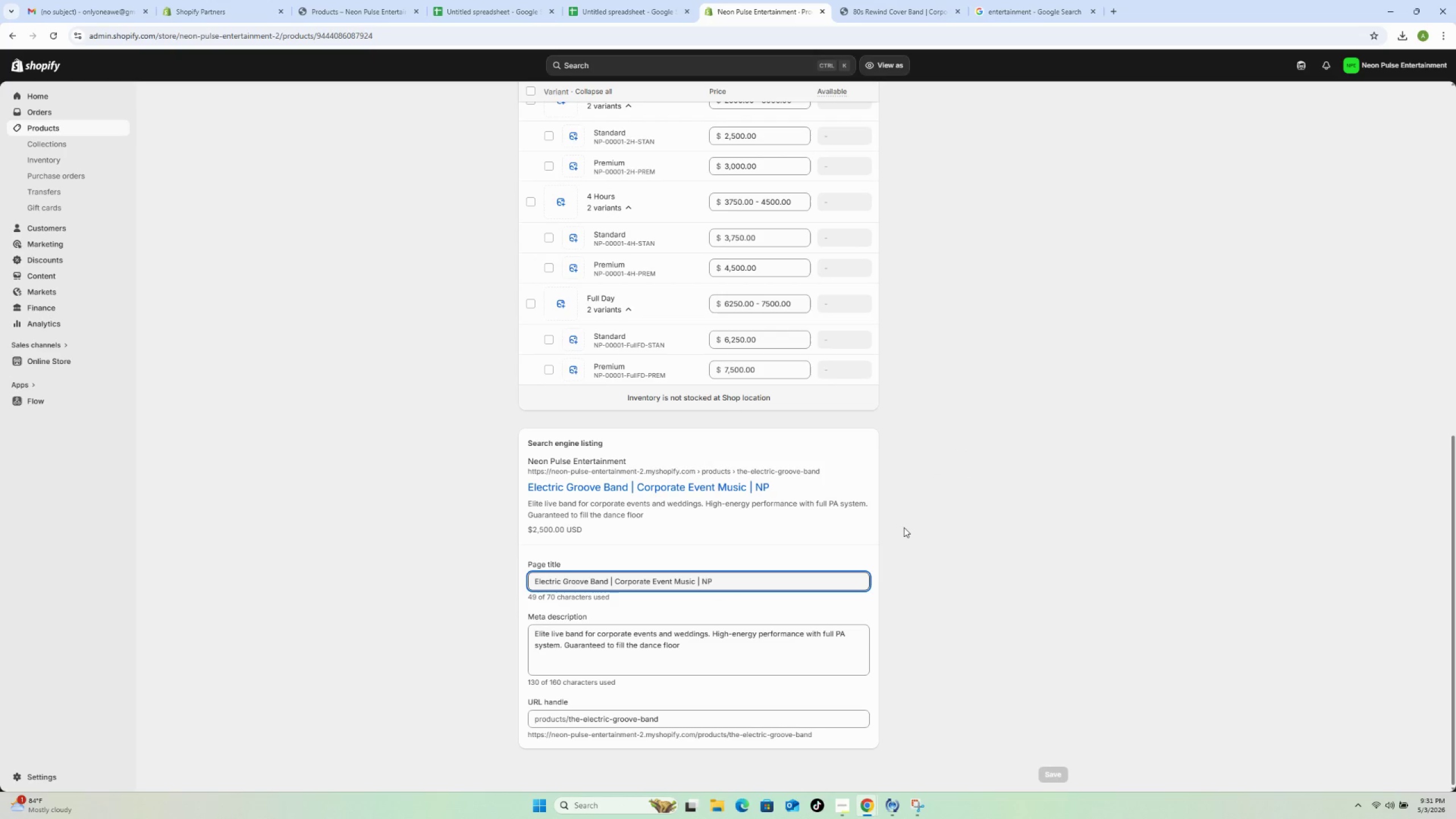 
left_click([918, 800])
 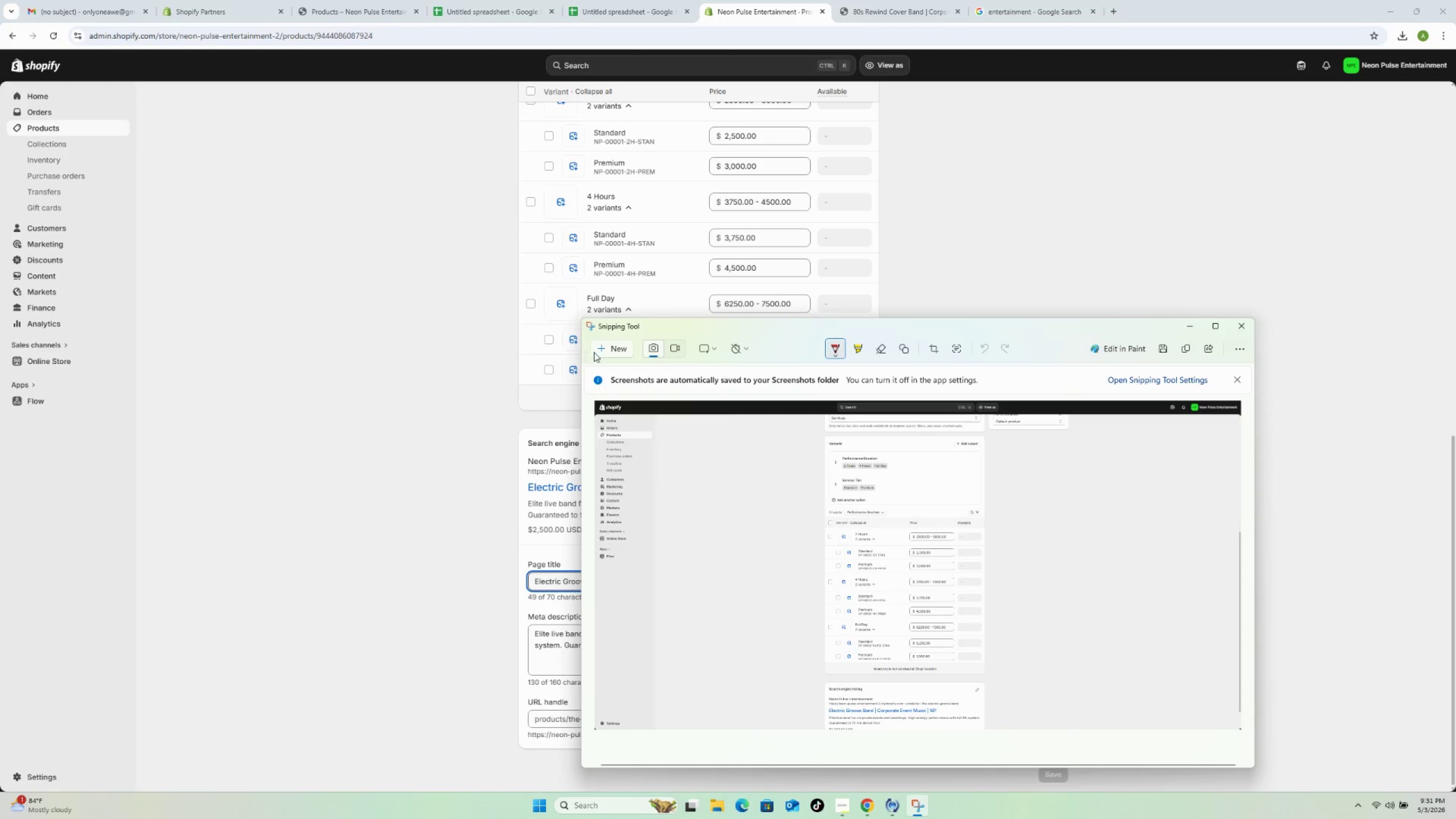 
left_click([603, 349])
 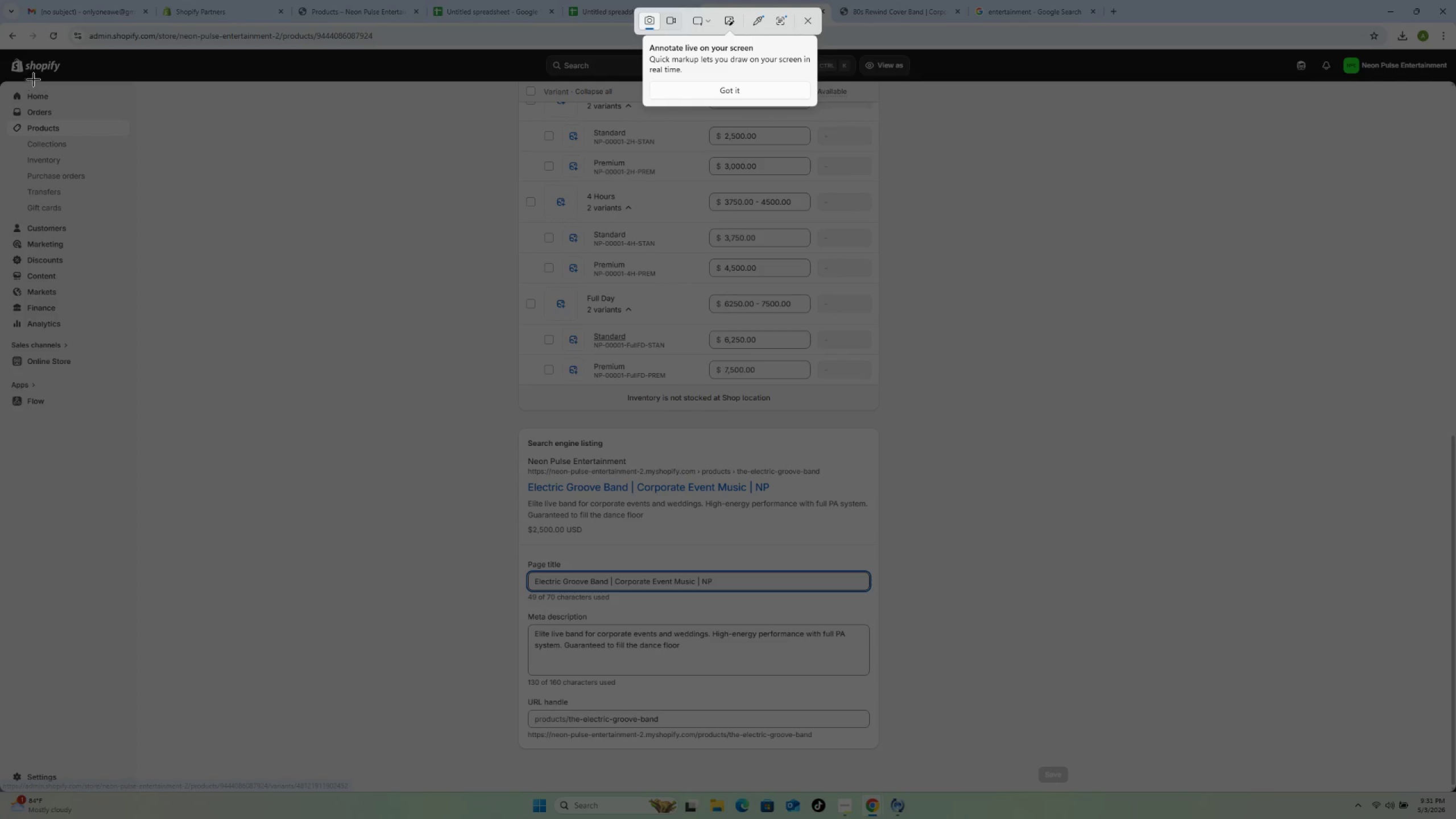 
left_click_drag(start_coordinate=[1, 51], to_coordinate=[1455, 783])
 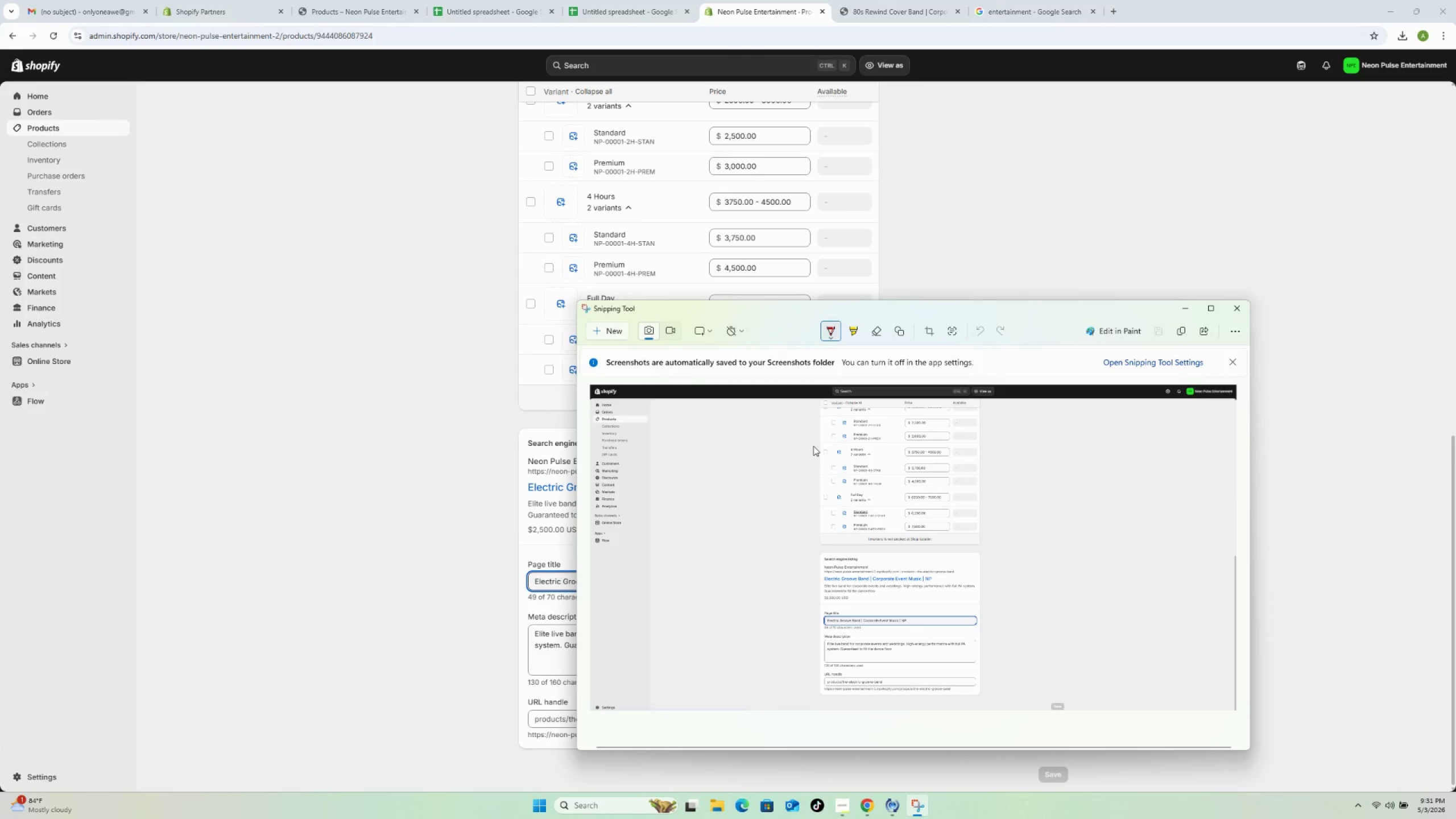 
hold_key(key=ControlLeft, duration=0.67)
 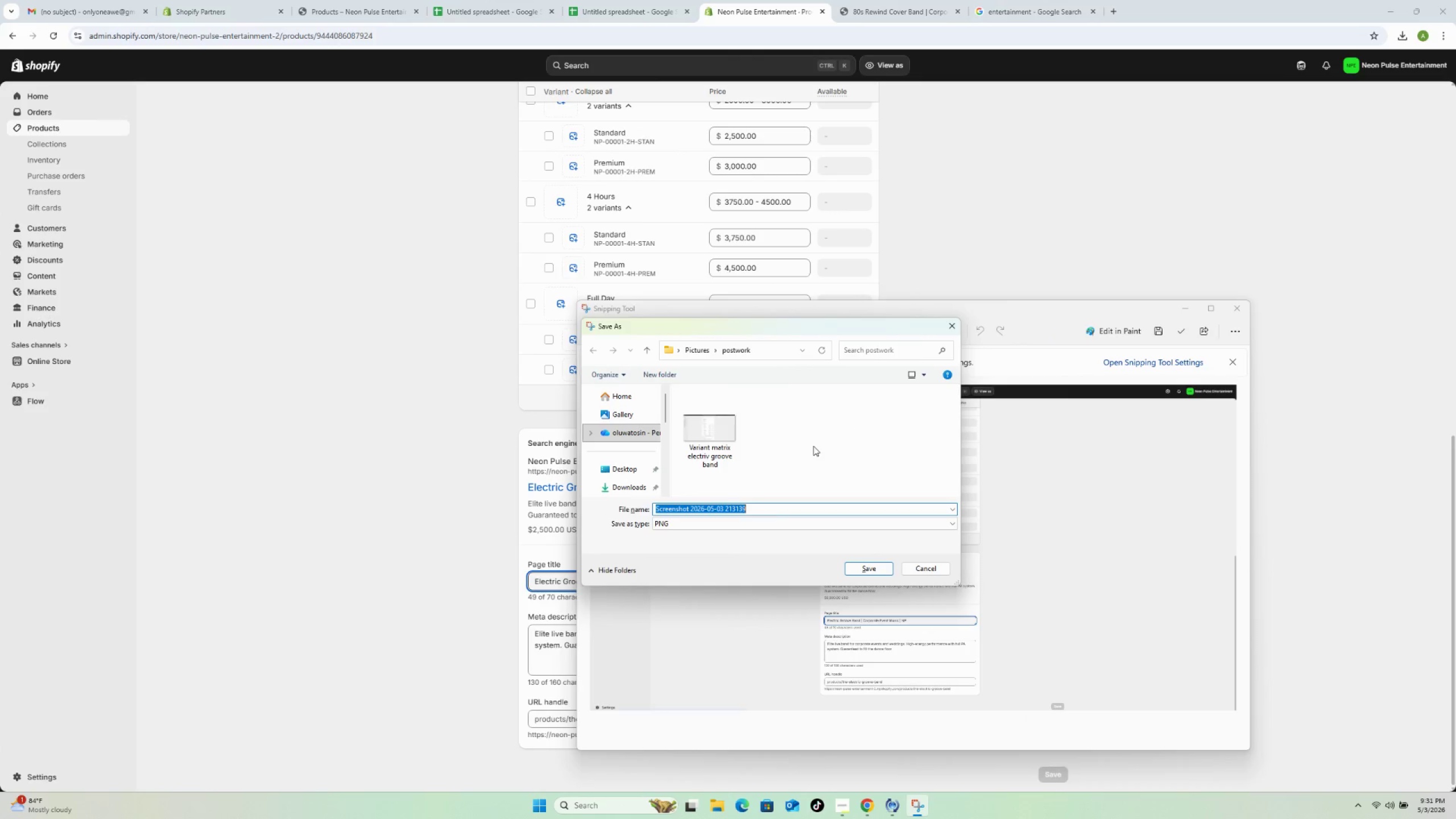 
hold_key(key=S, duration=0.33)
 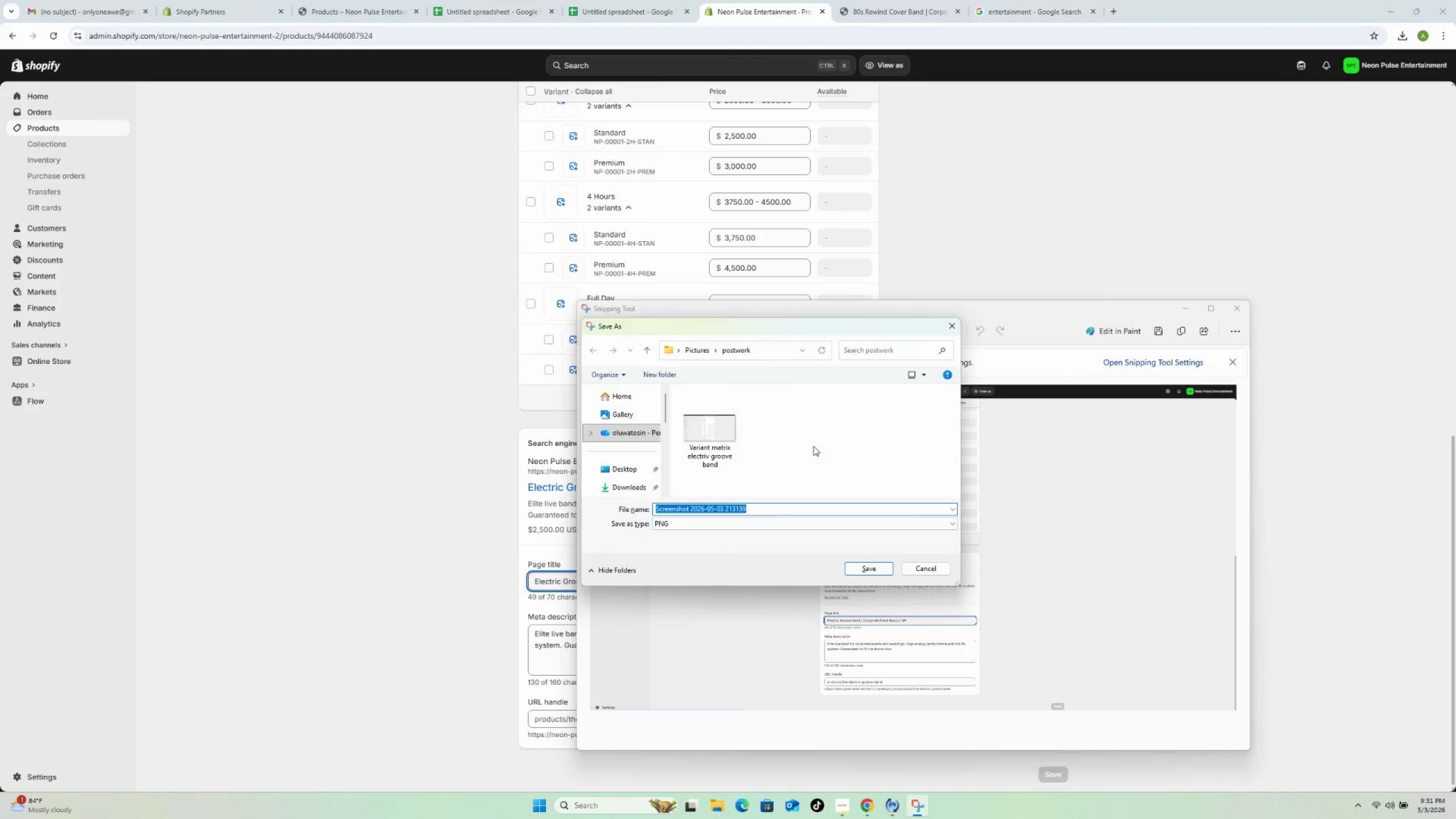 
type(SEO preview electric groove band)
 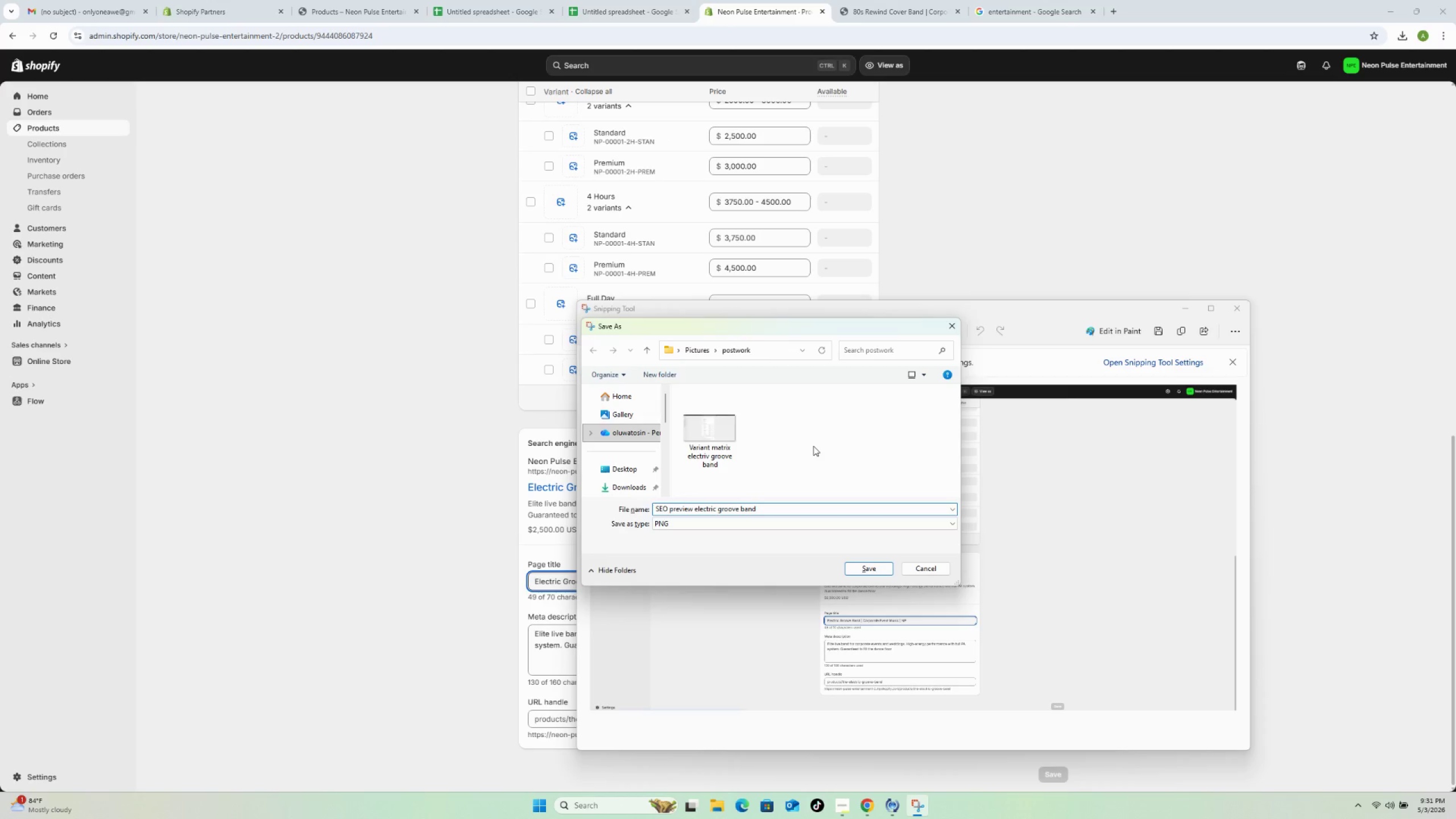 
hold_key(key=Enter, duration=0.34)
 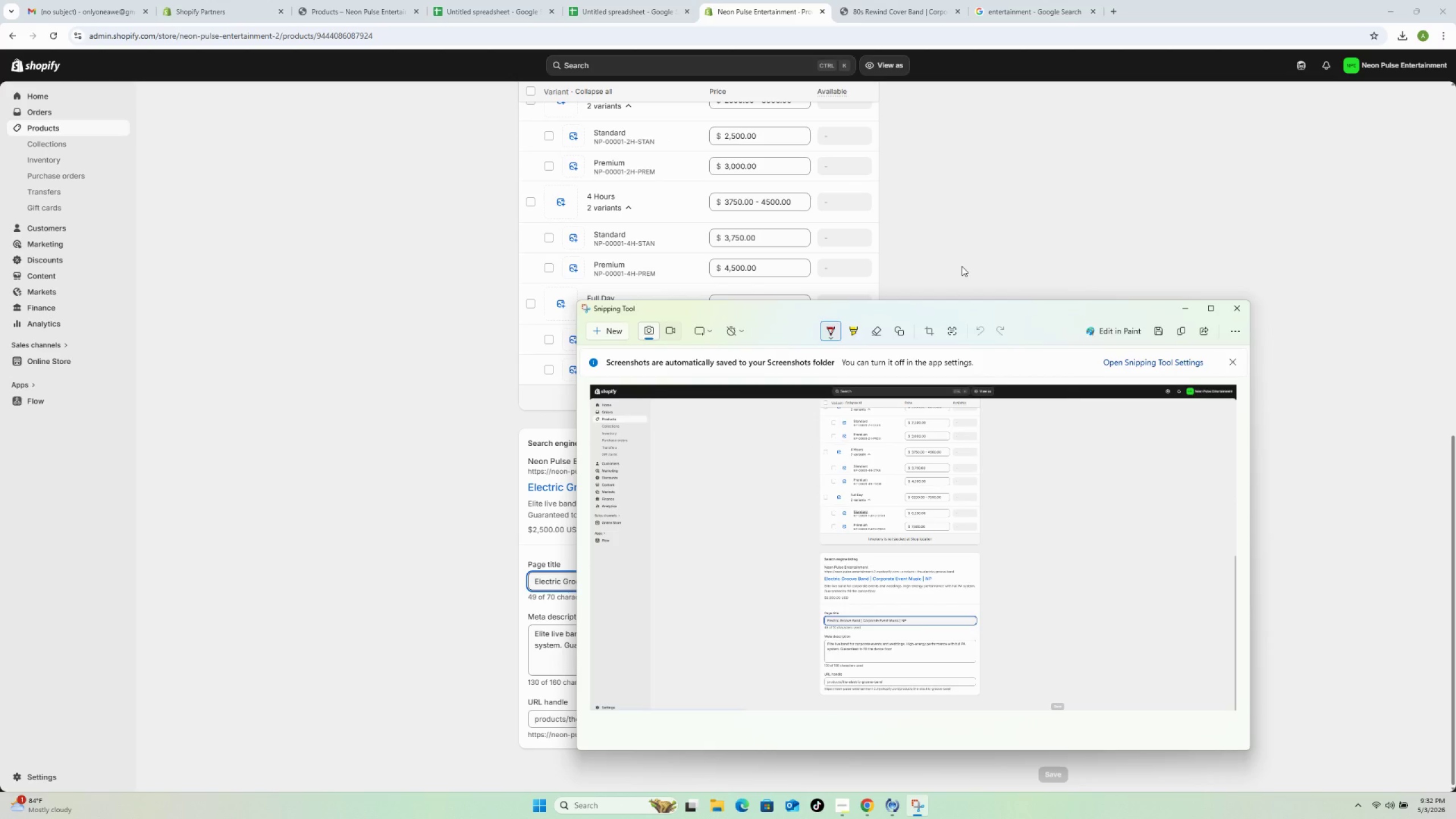 
wait(14.11)
 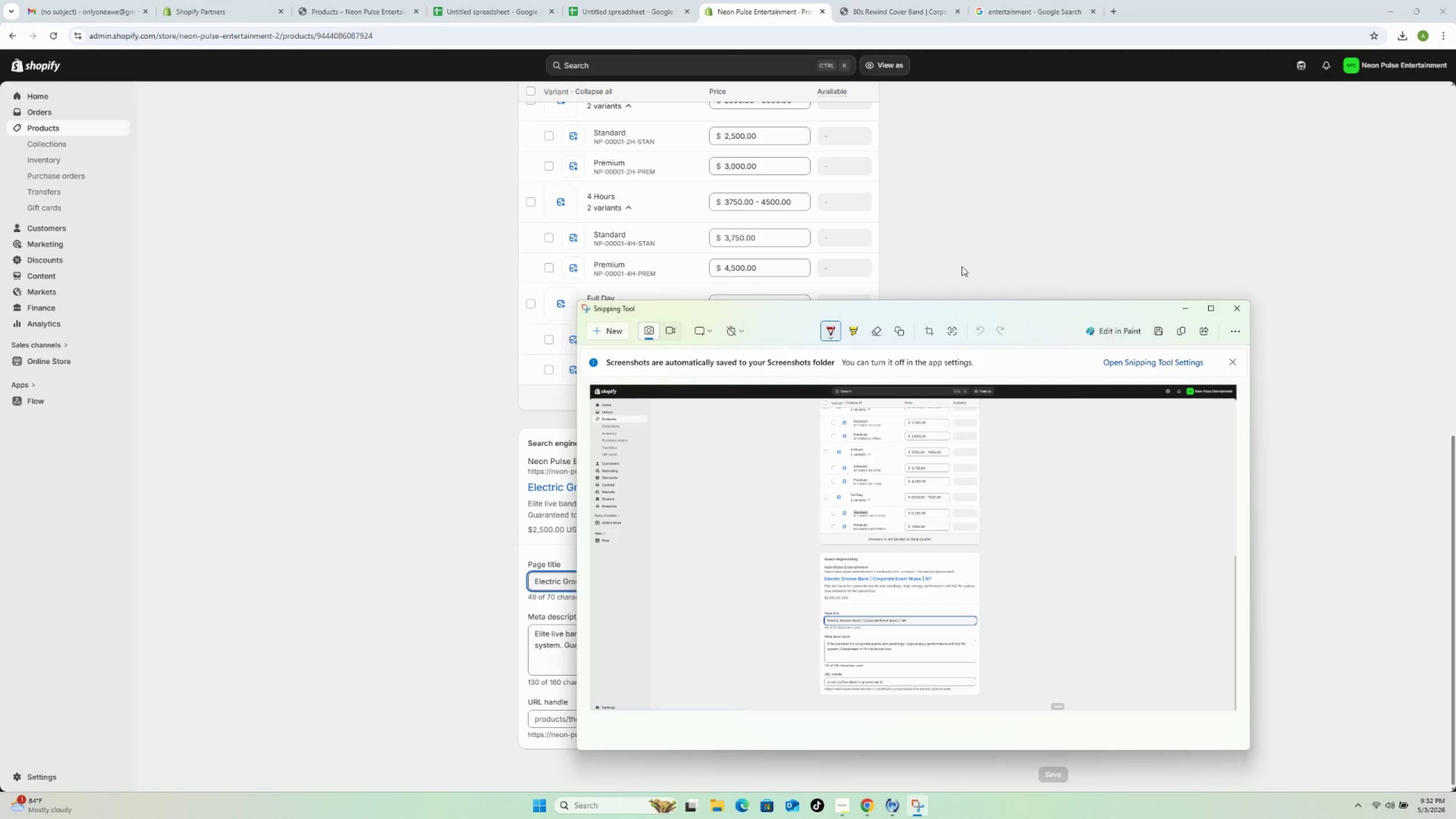 
left_click([994, 184])
 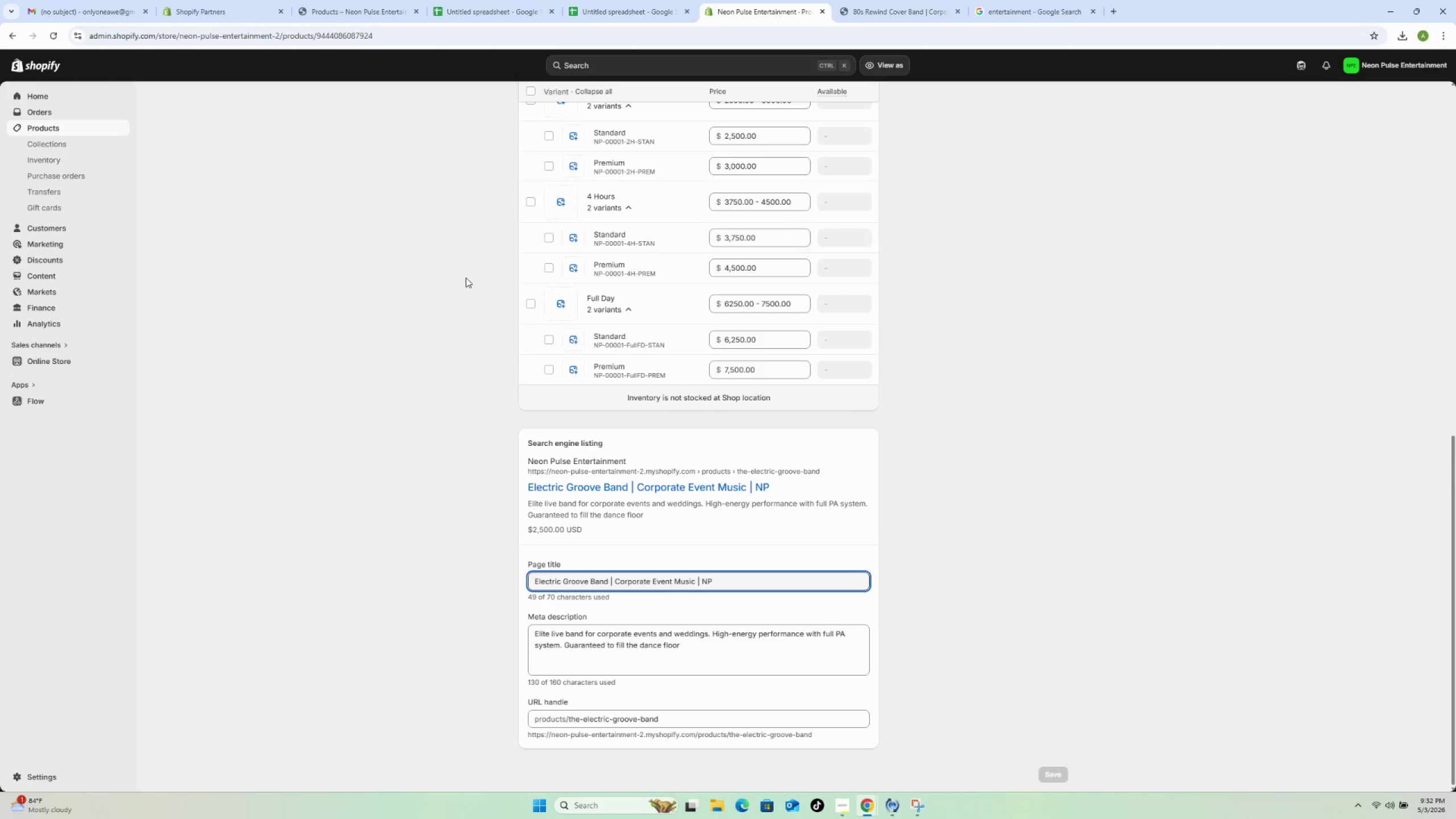 
scroll: coordinate [424, 280], scroll_direction: up, amount: 23.0
 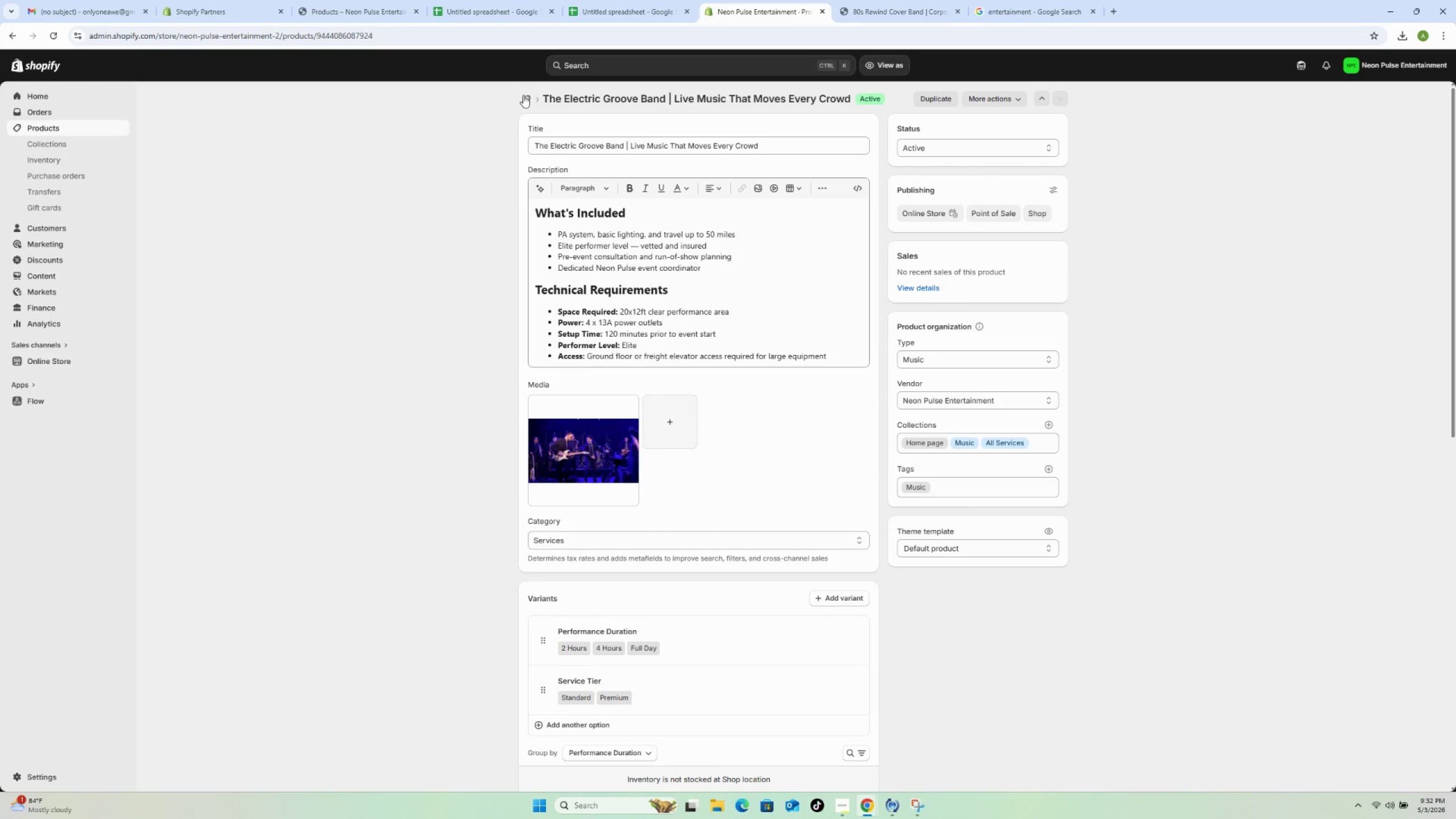 
left_click([523, 95])
 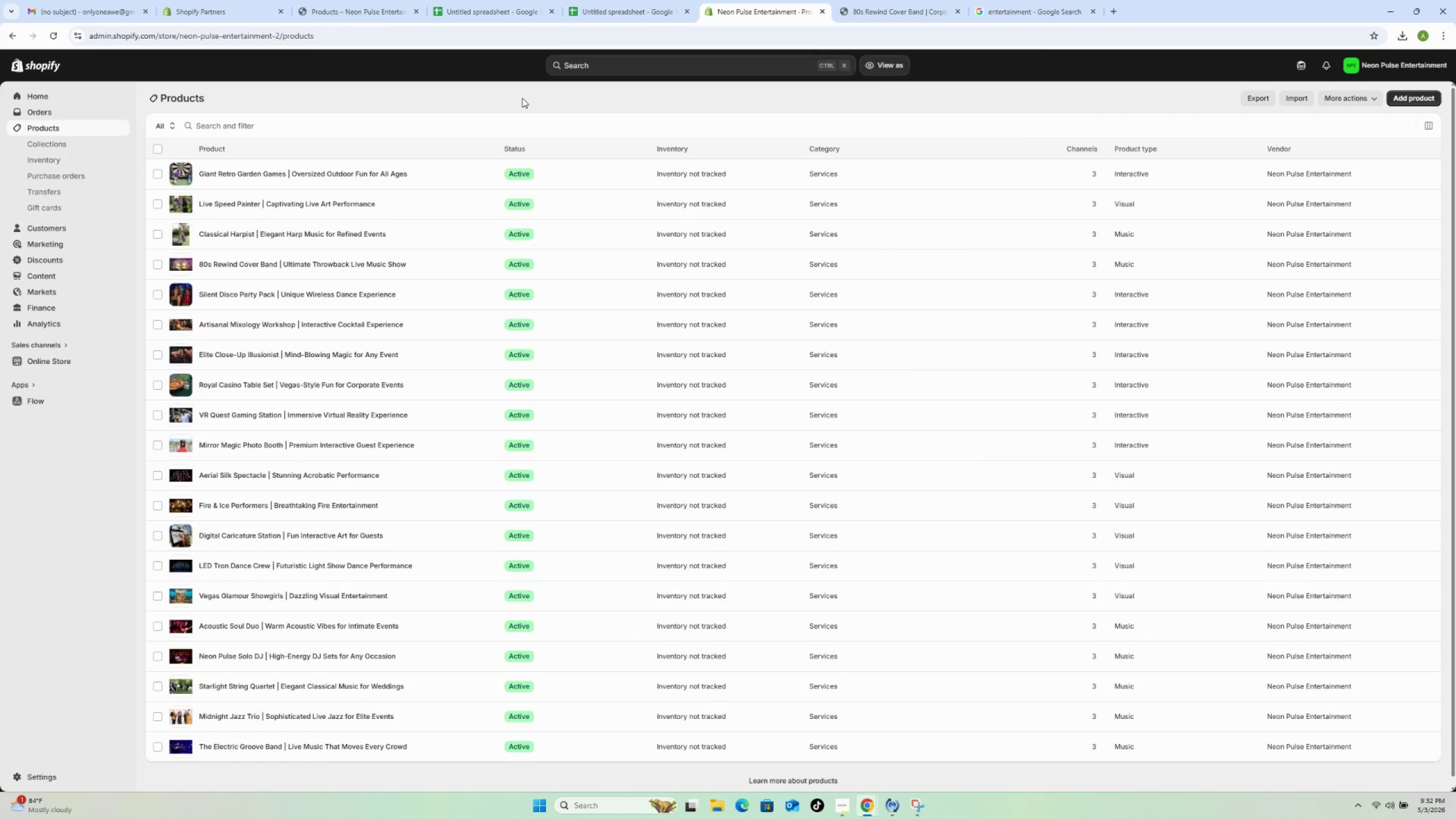 
wait(9.03)
 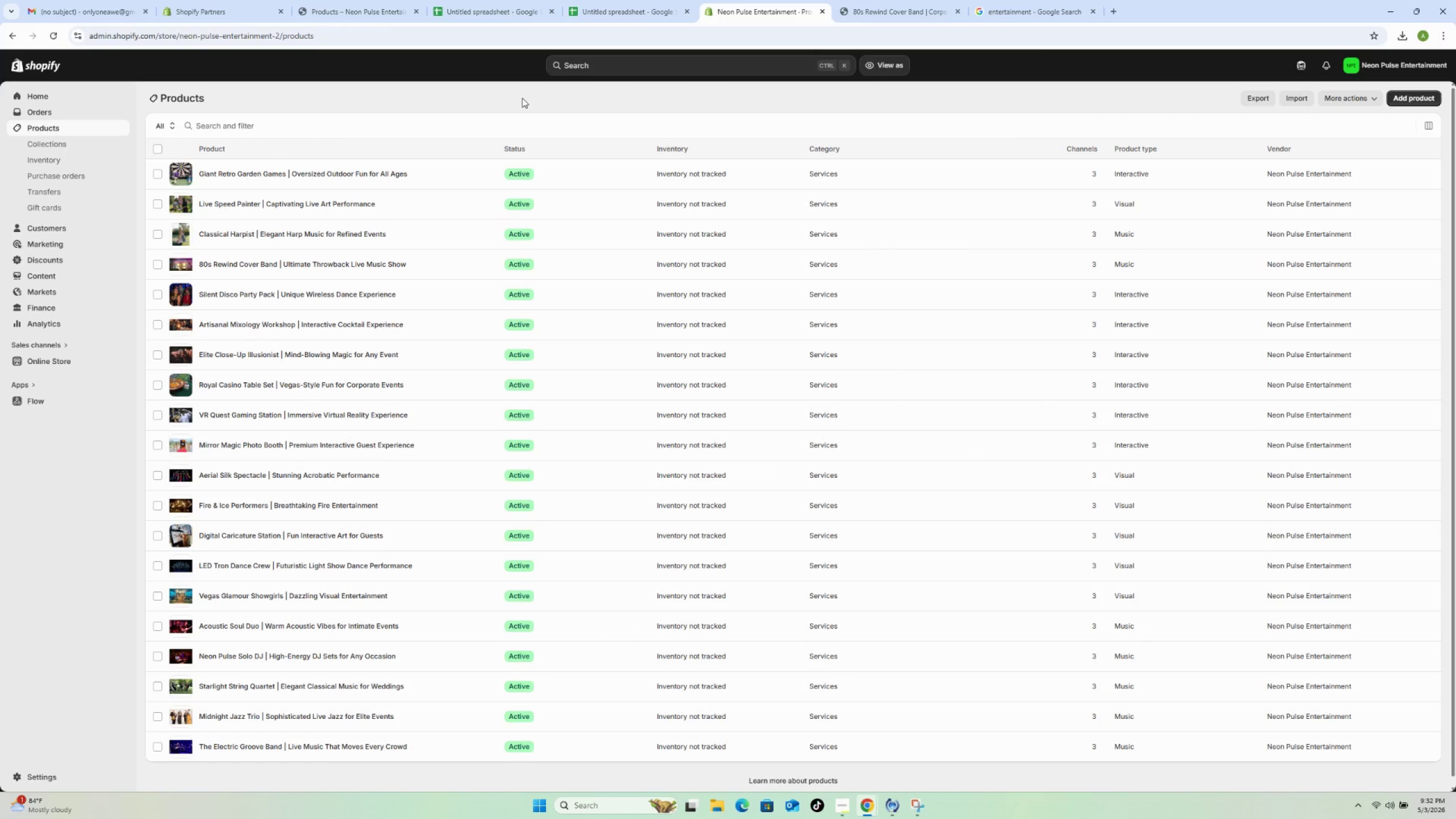 
left_click([430, 350])
 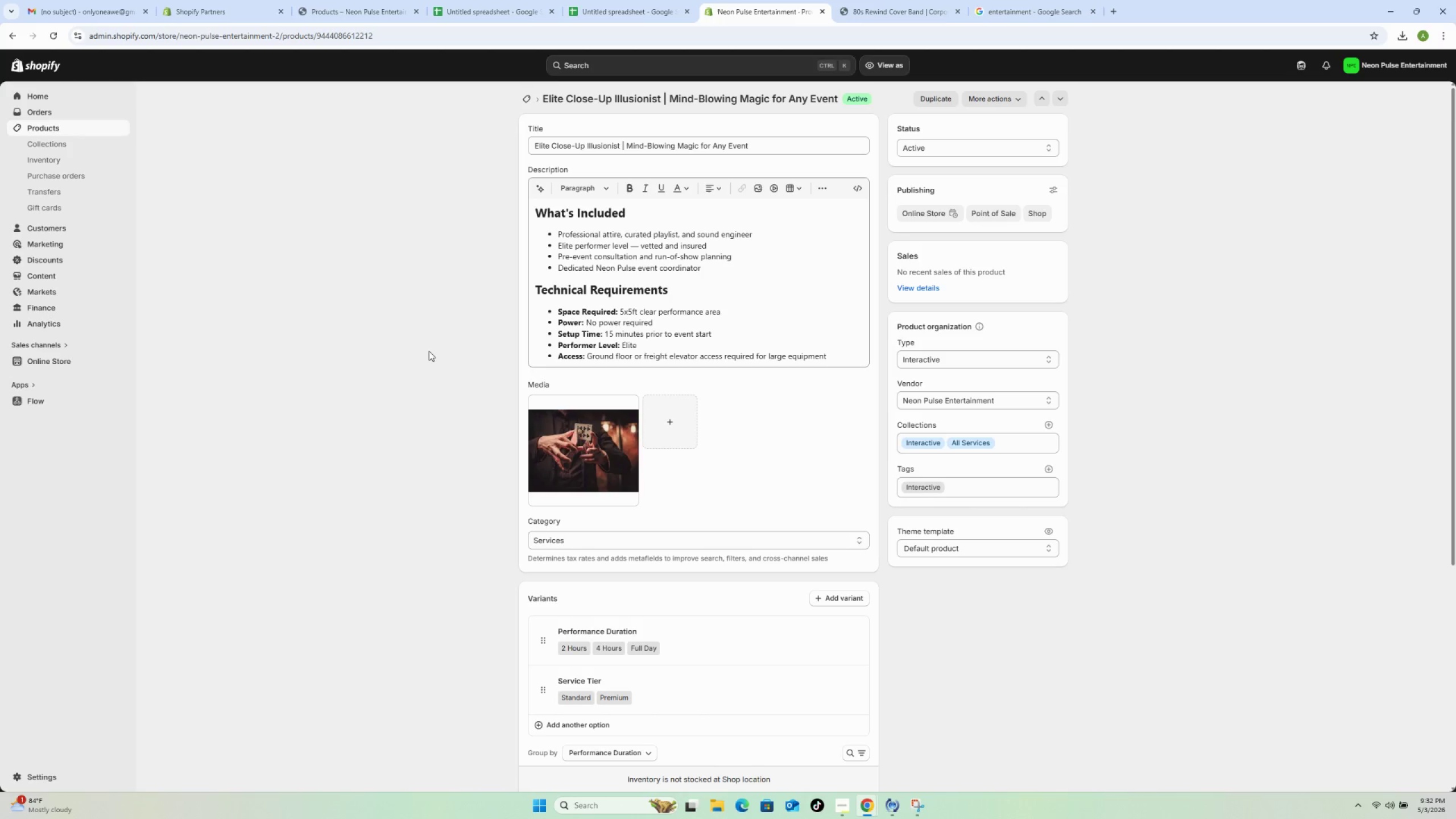 
wait(5.05)
 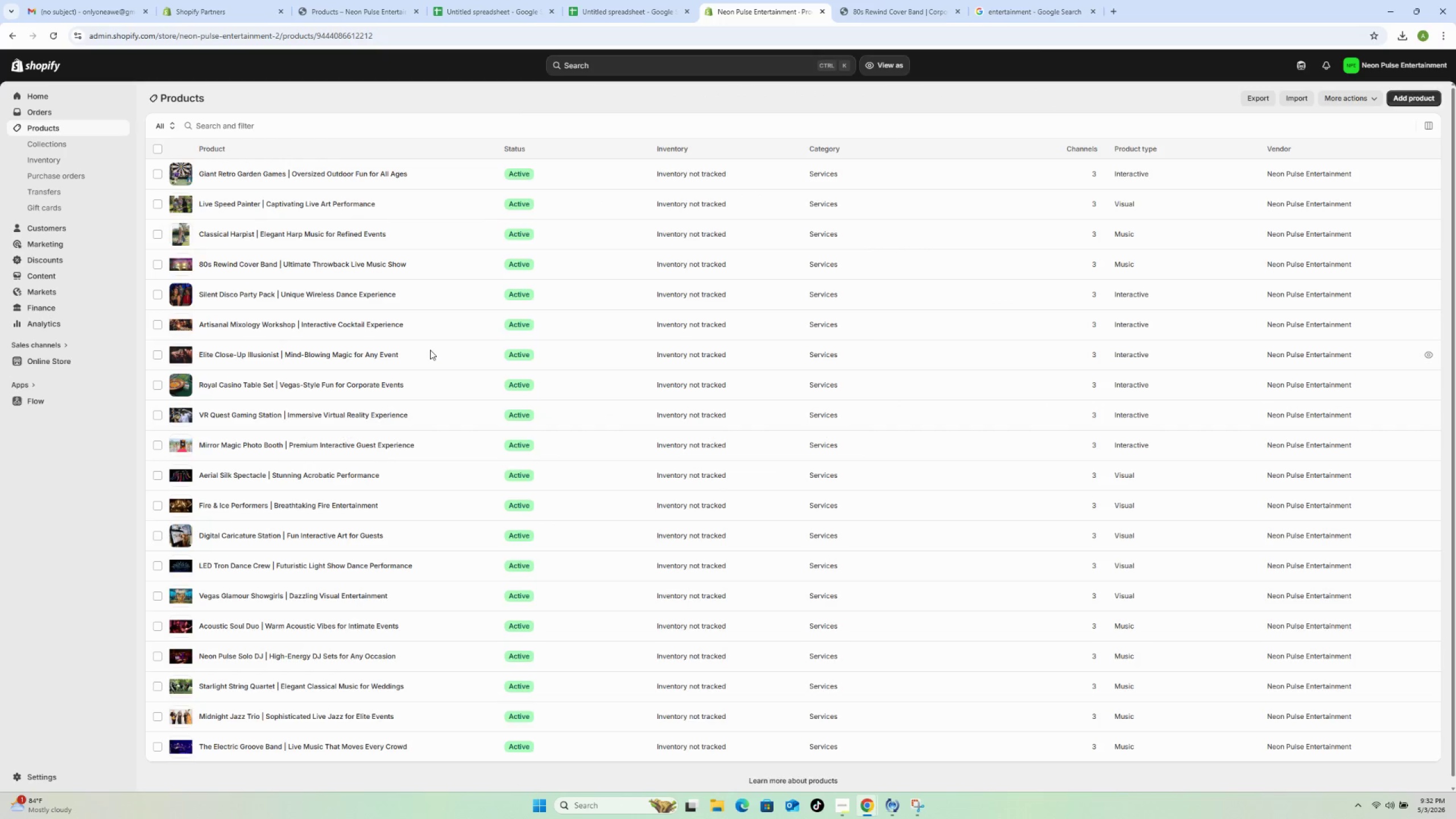 
scroll: coordinate [417, 400], scroll_direction: down, amount: 8.0
 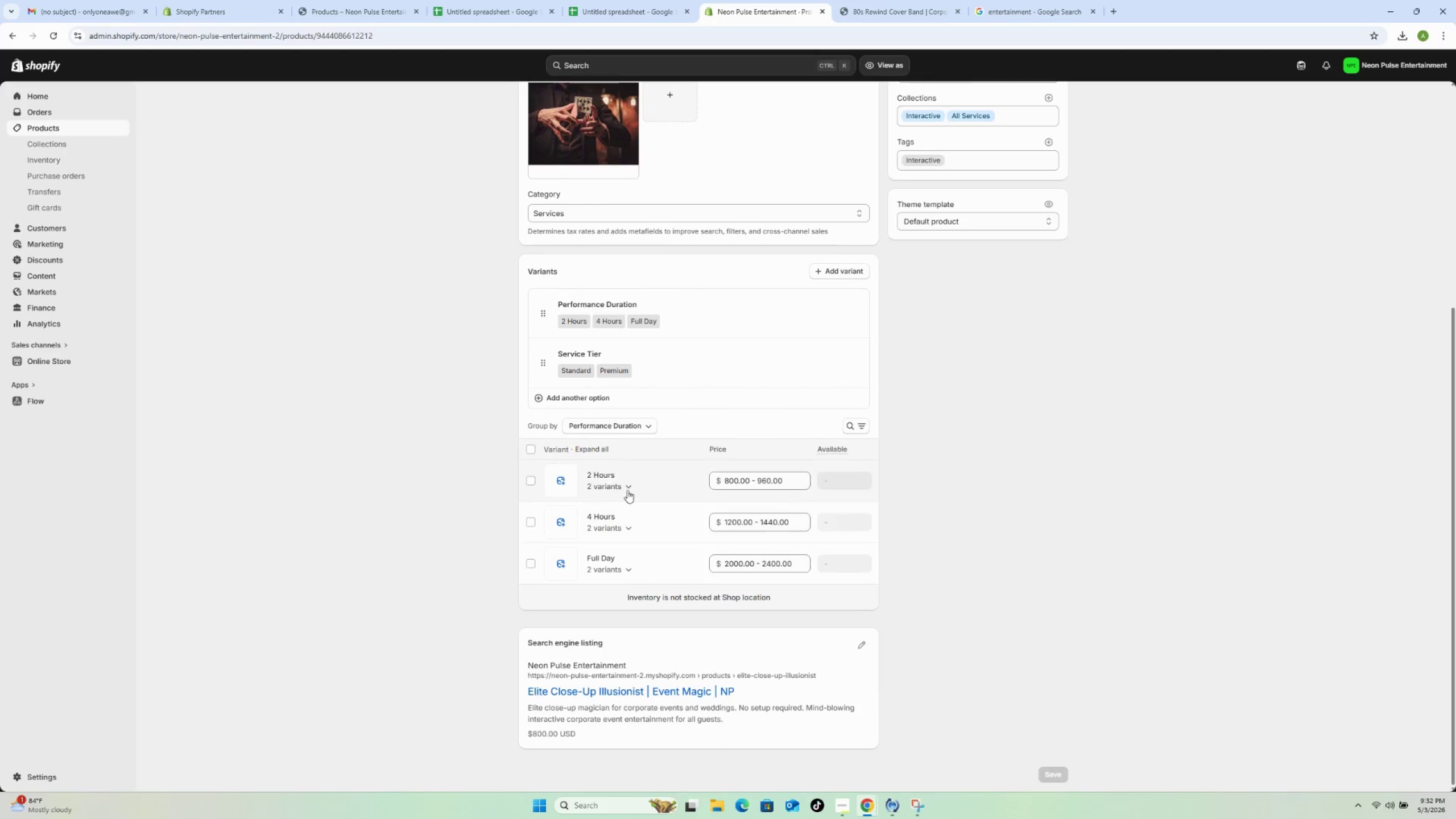 
left_click([628, 487])
 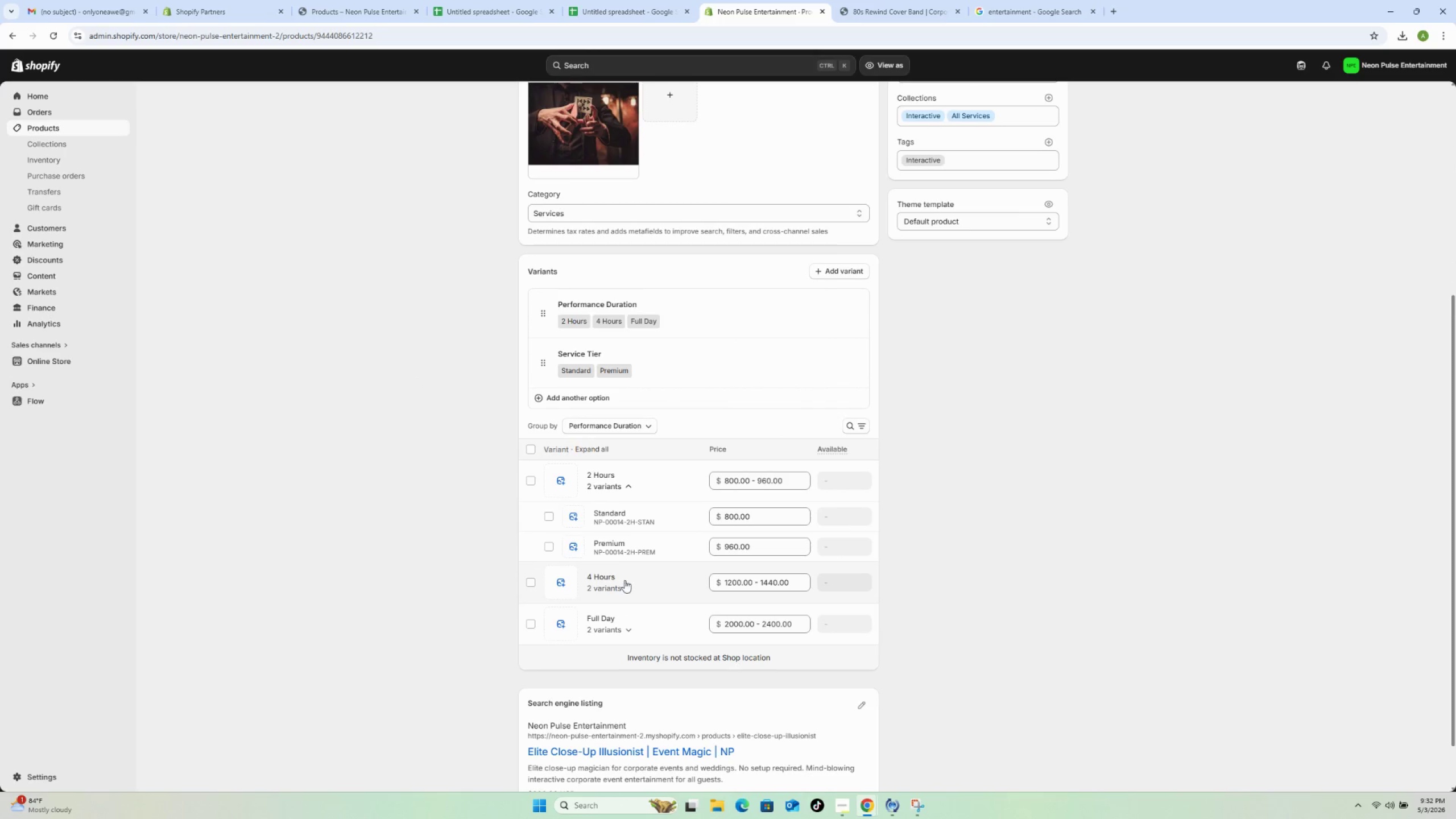 
left_click([622, 588])
 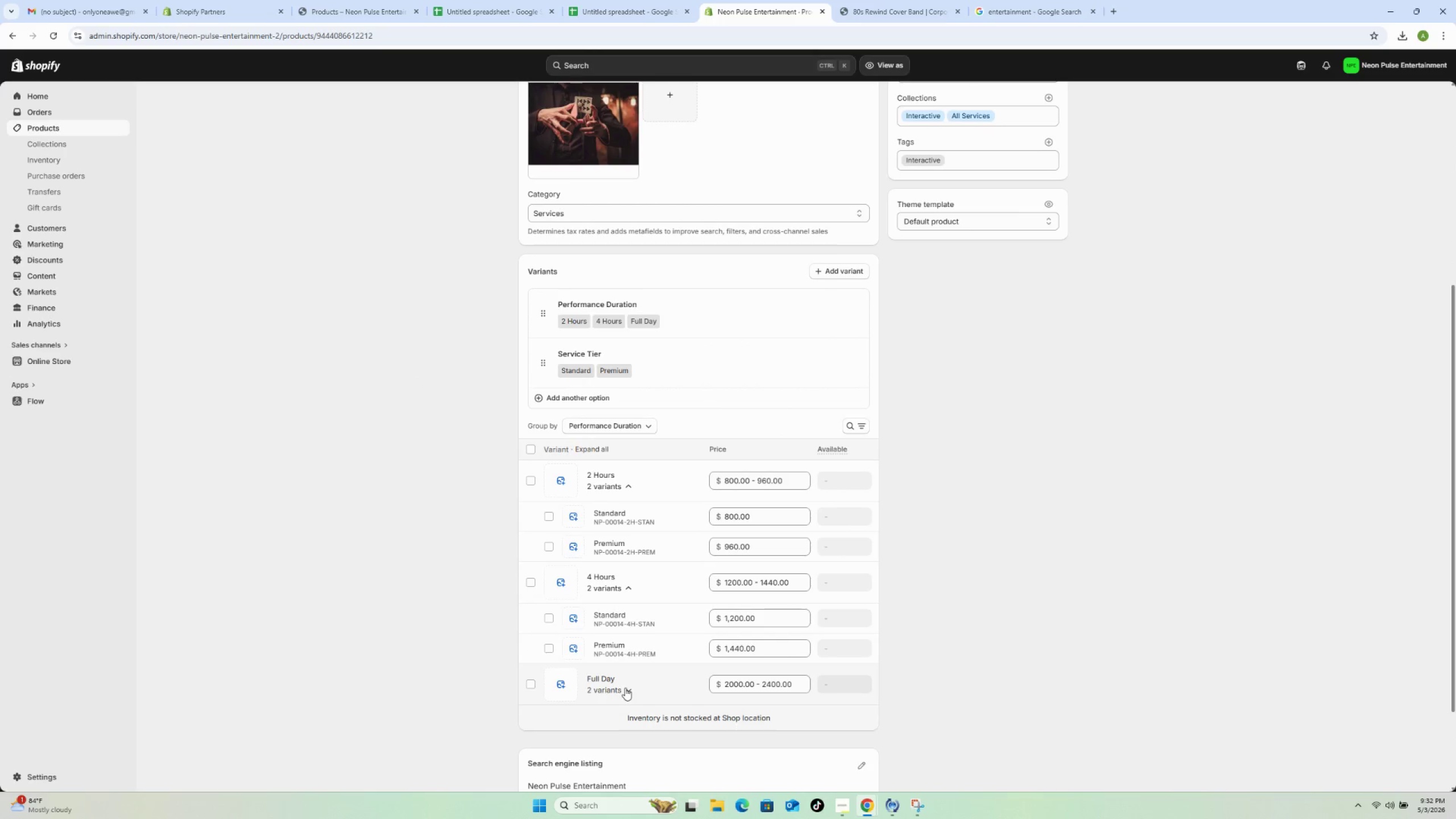 
left_click([625, 688])
 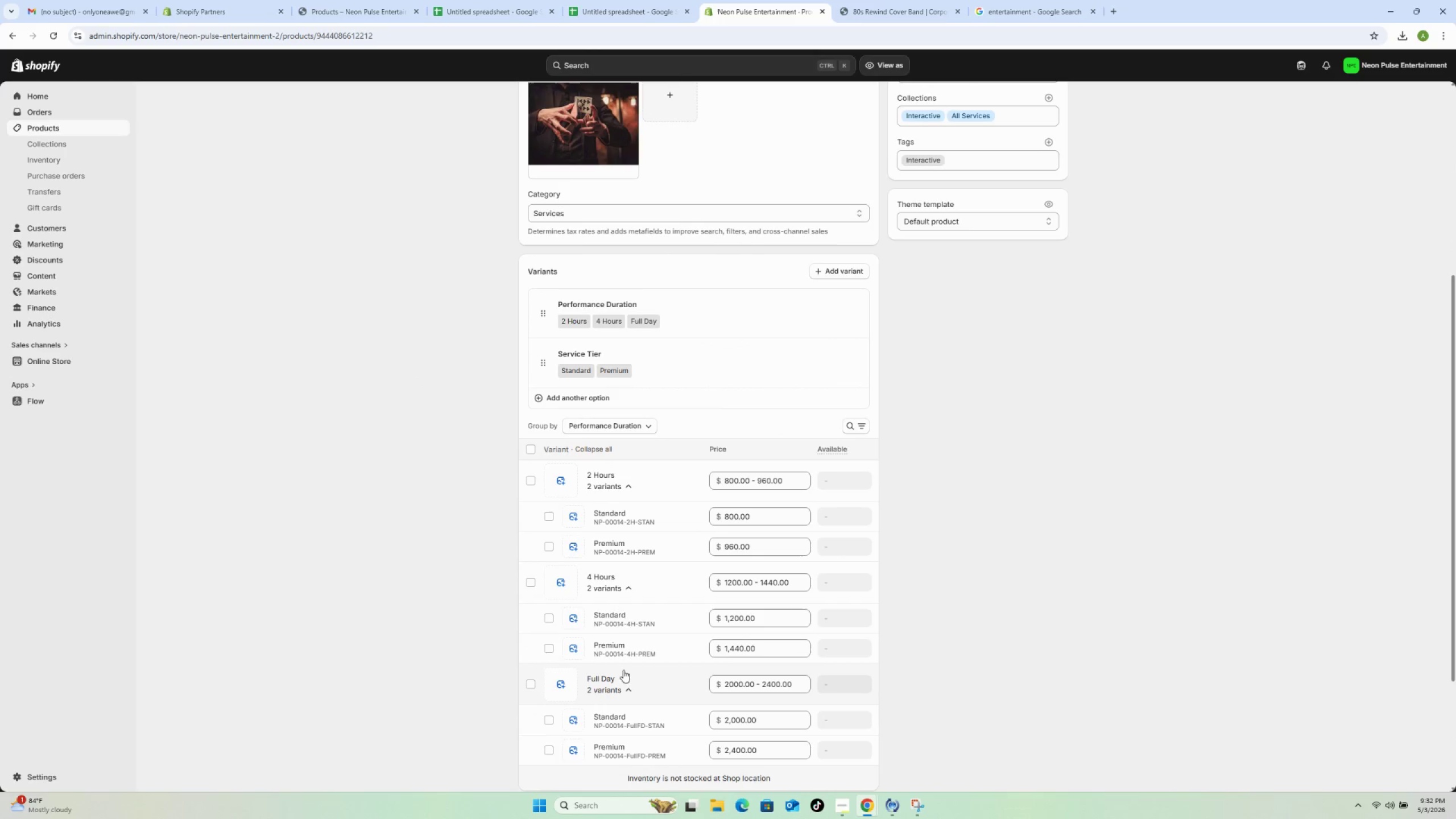 
scroll: coordinate [623, 670], scroll_direction: down, amount: 3.0
 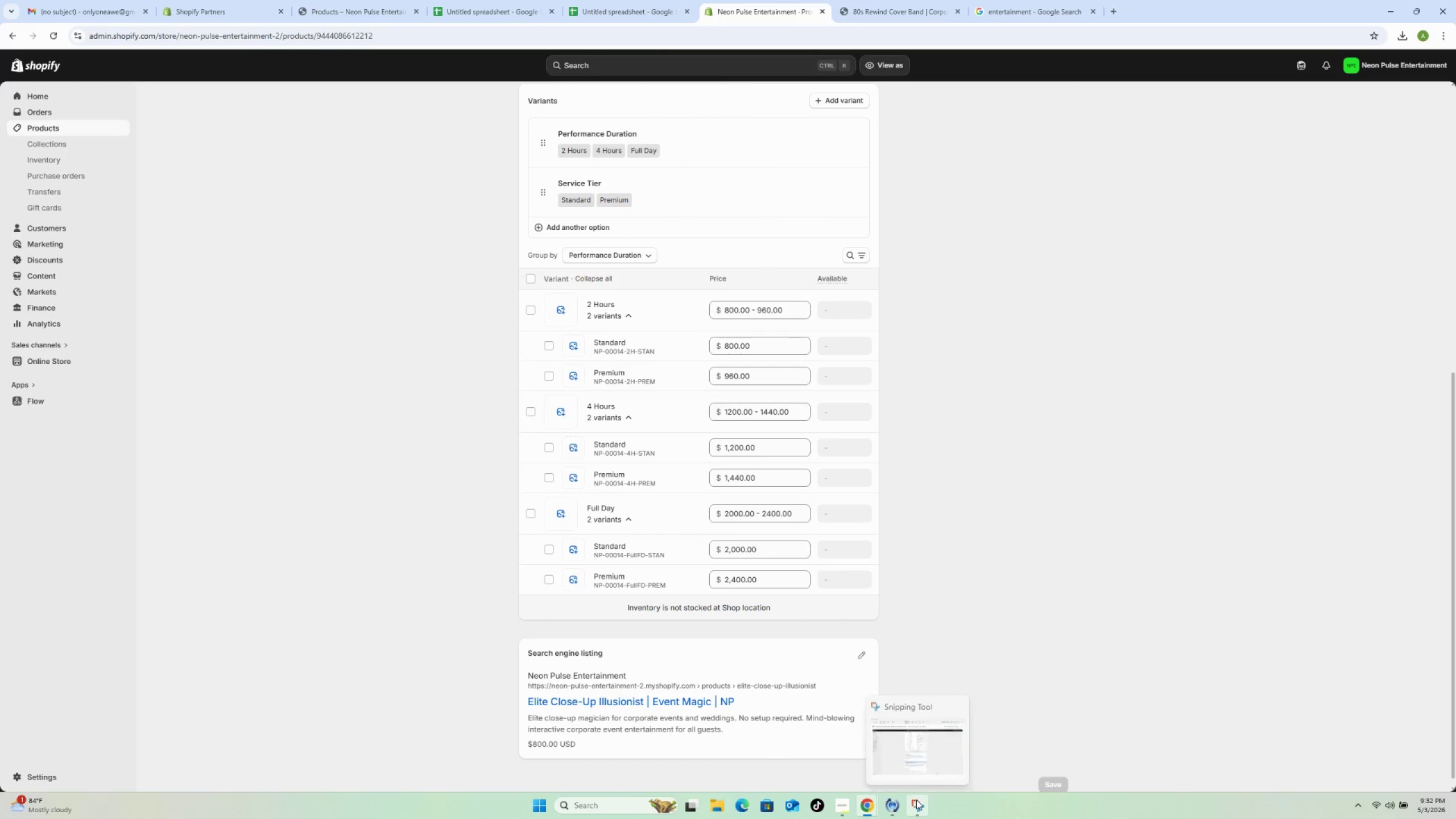 
left_click([916, 800])
 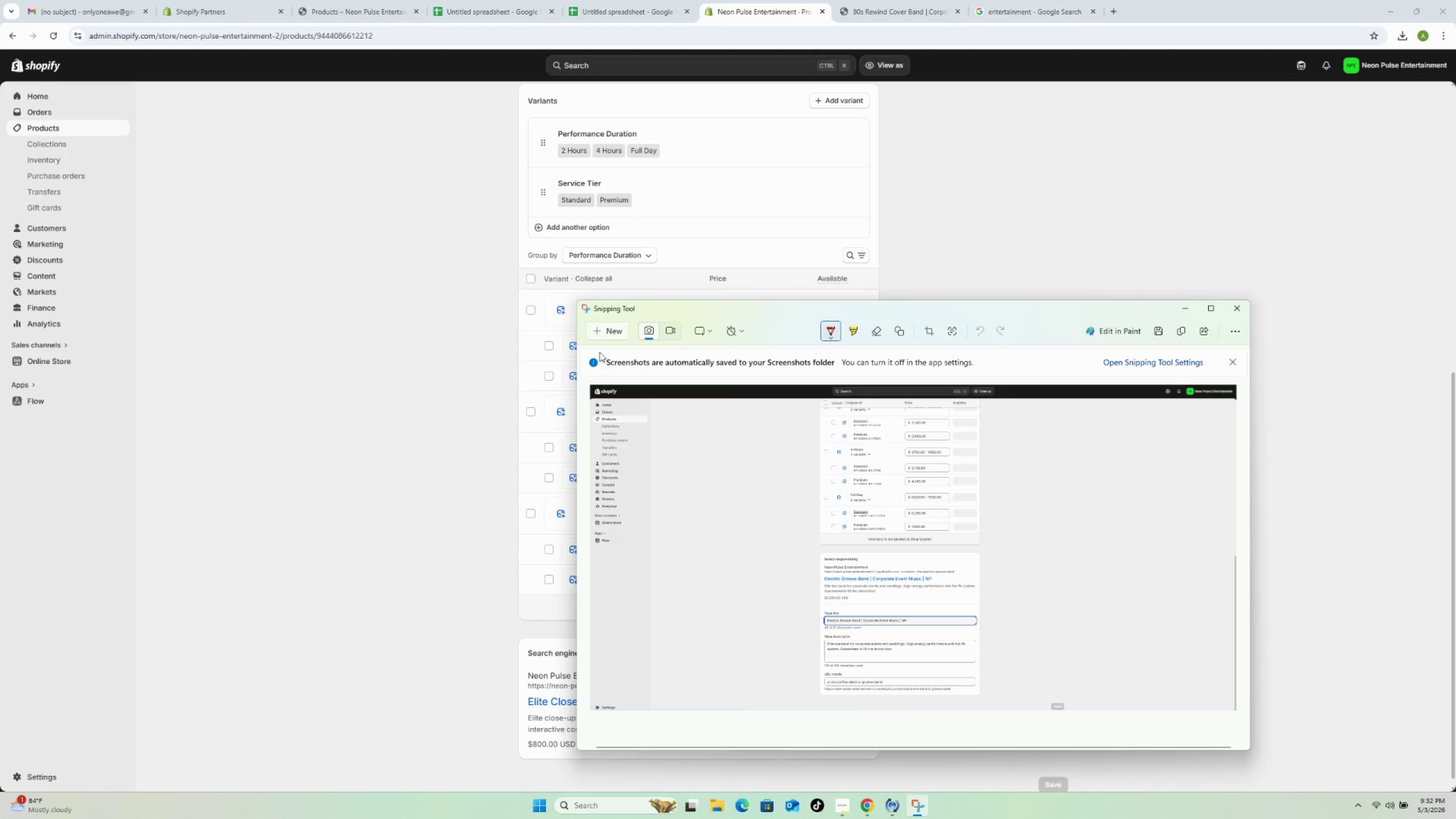 
left_click([599, 336])
 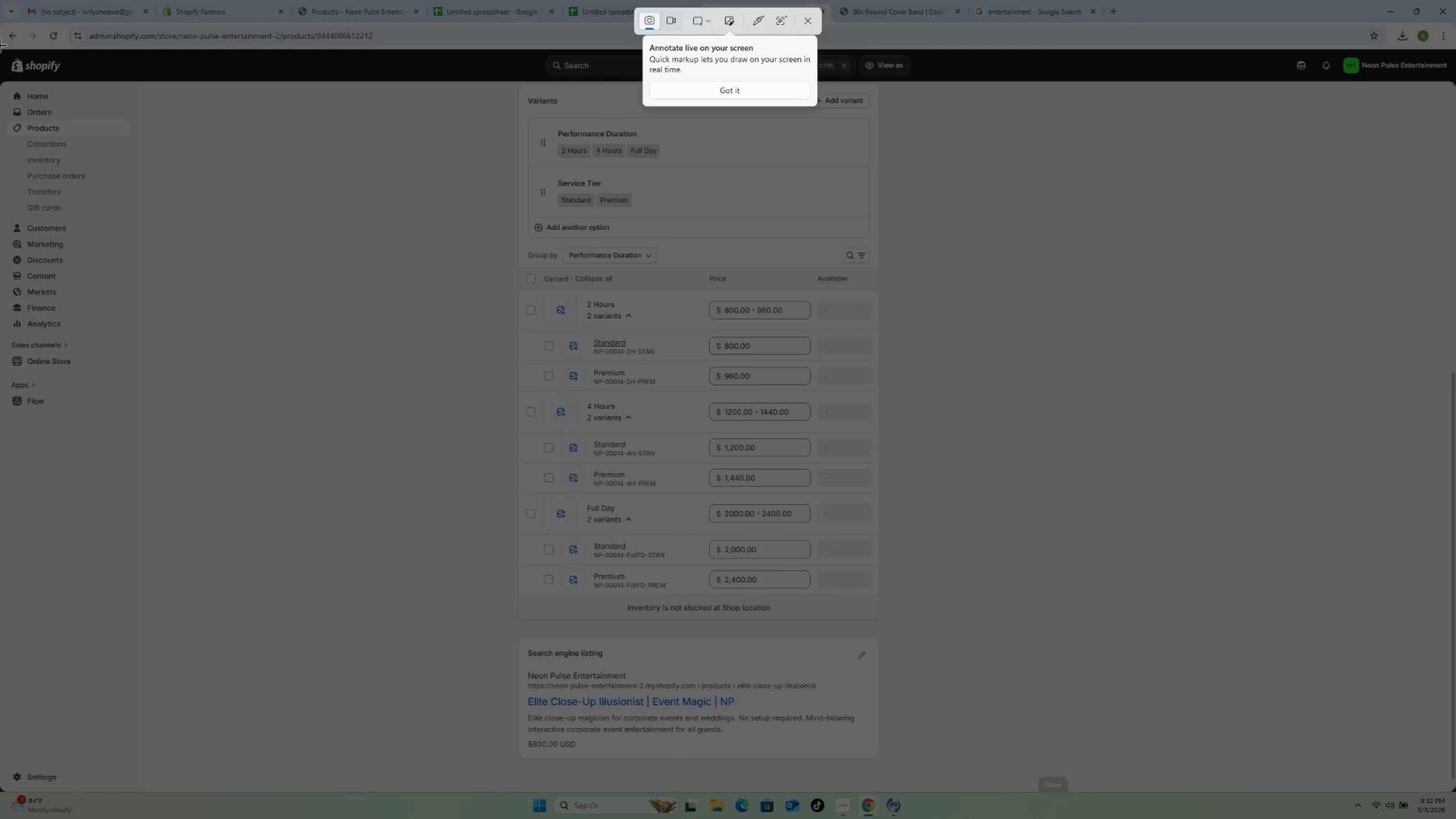 
left_click_drag(start_coordinate=[0, 49], to_coordinate=[1455, 788])
 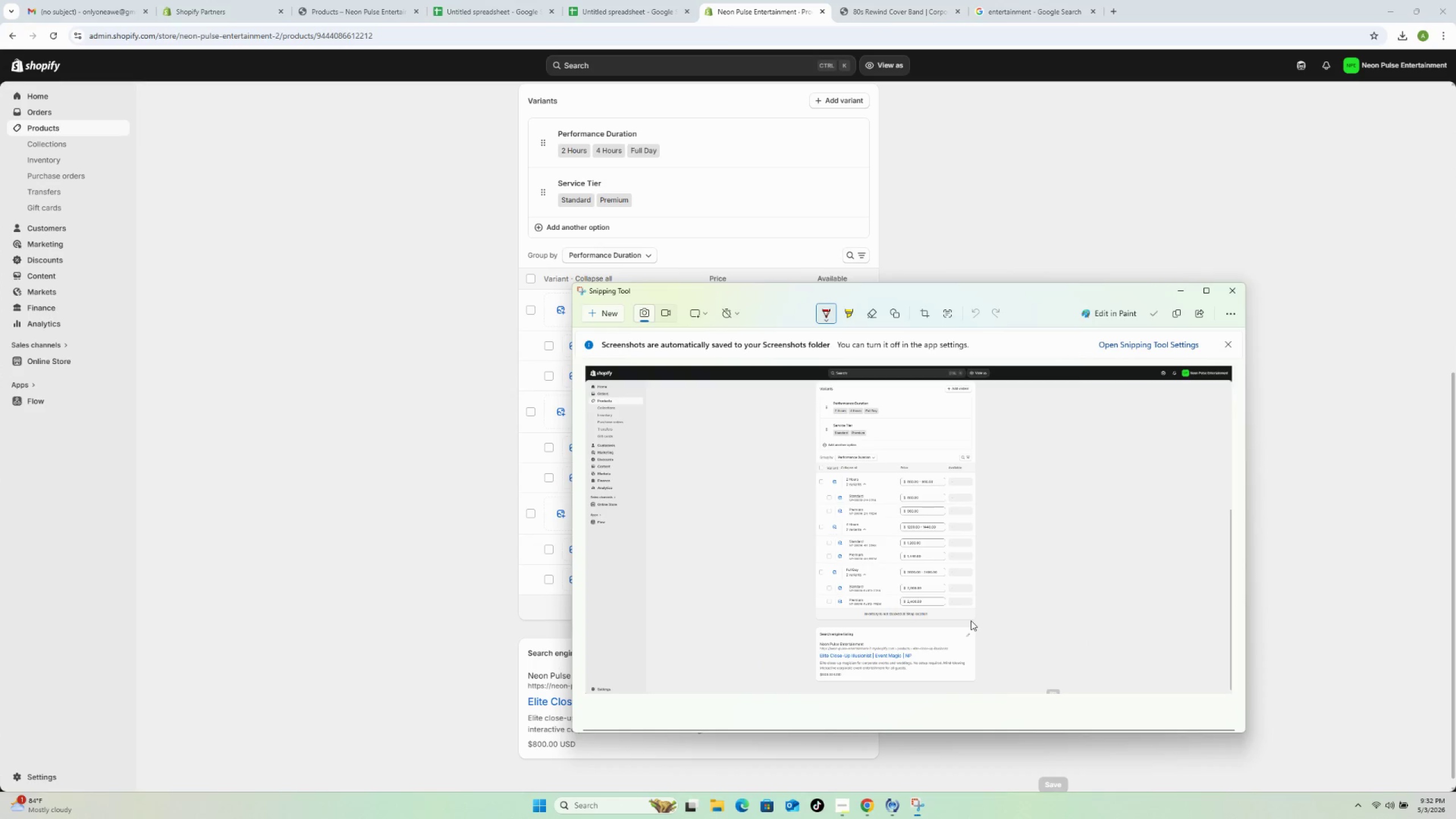 
key(Control+S)
 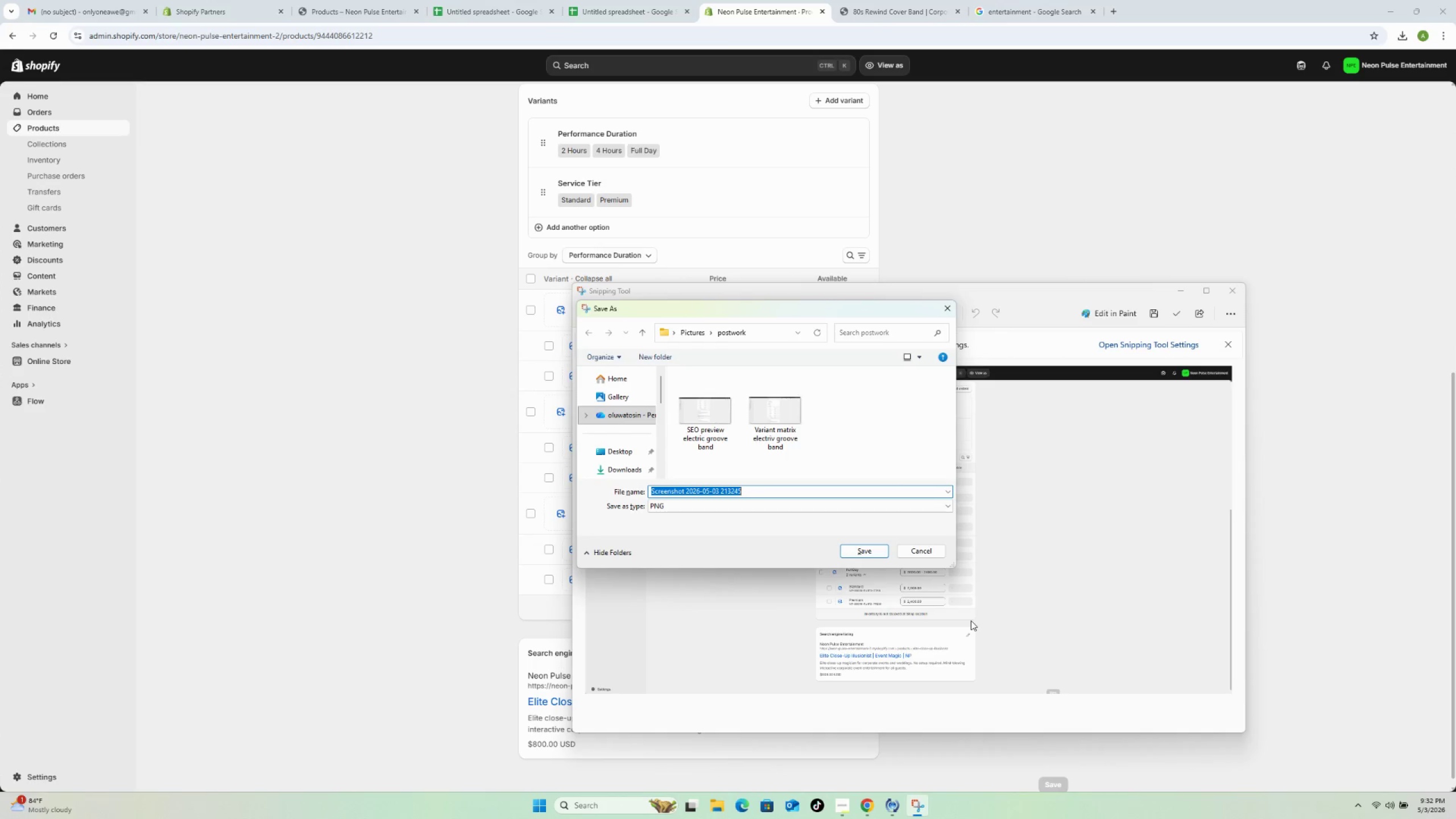 
type(Variant Matrix Elite Closeiu)
key(Backspace)
key(Backspace)
type(up Illusionist)
 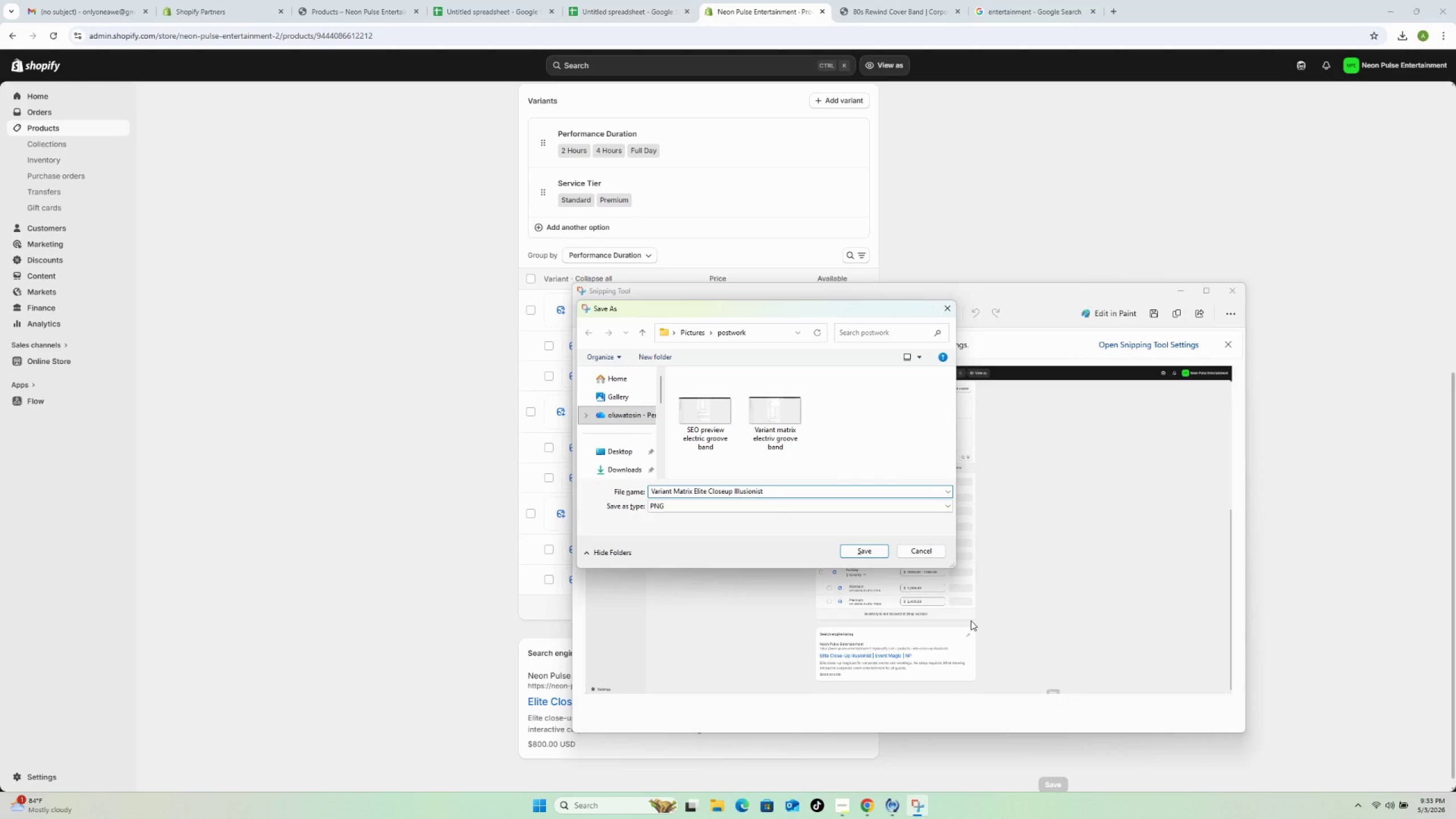 
hold_key(key=Enter, duration=0.31)
 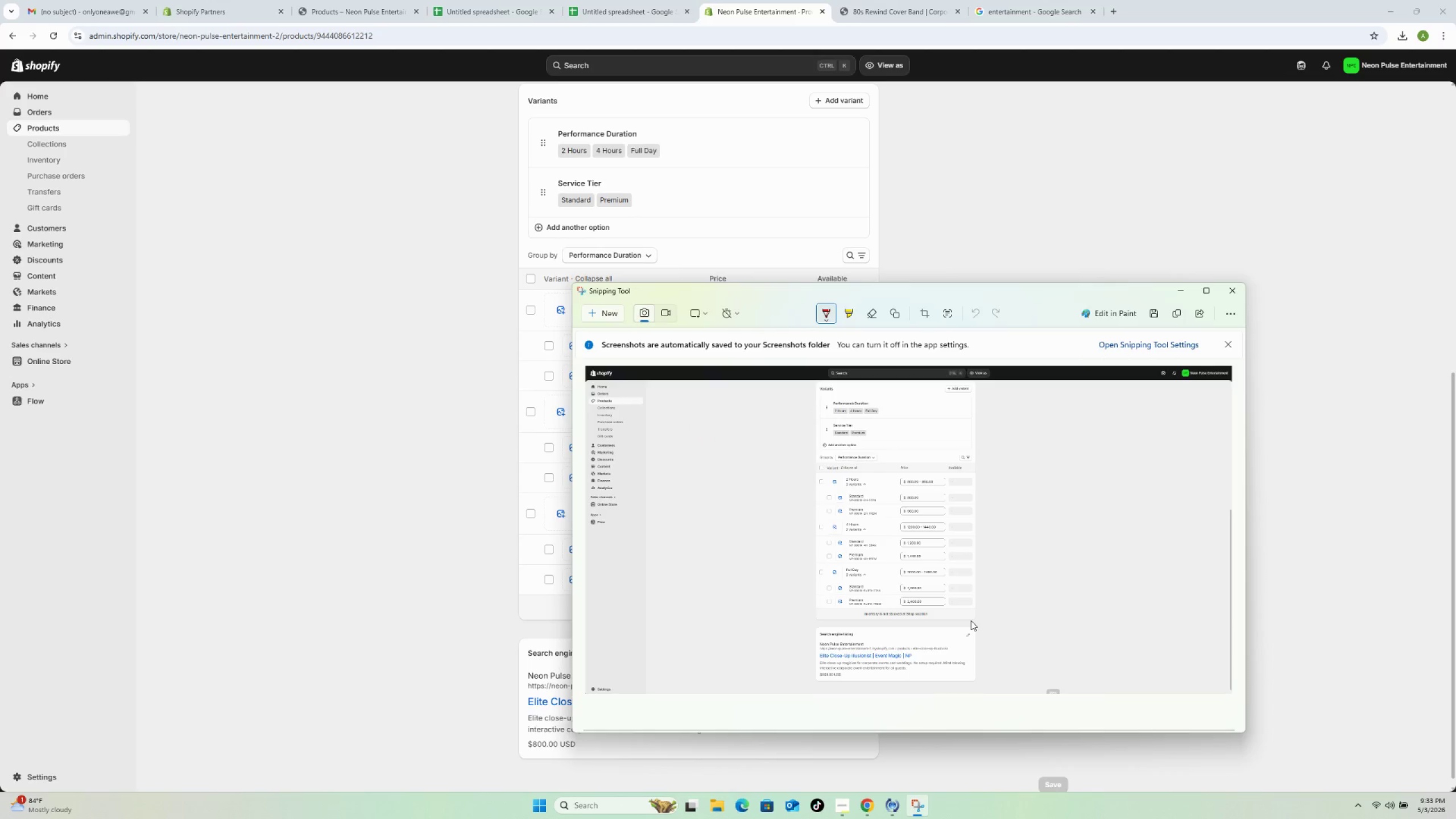 
key(Enter)
 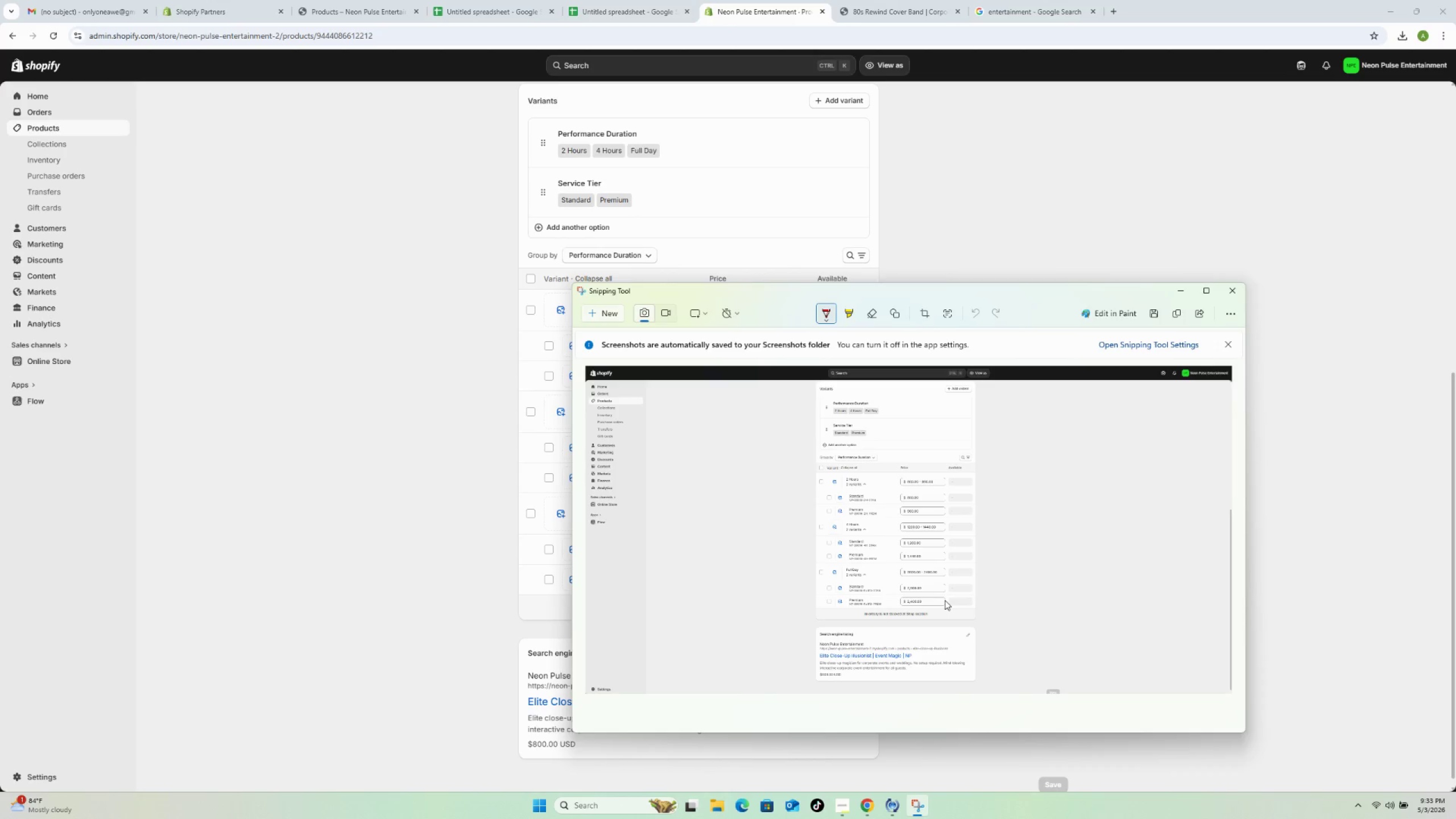 
wait(12.58)
 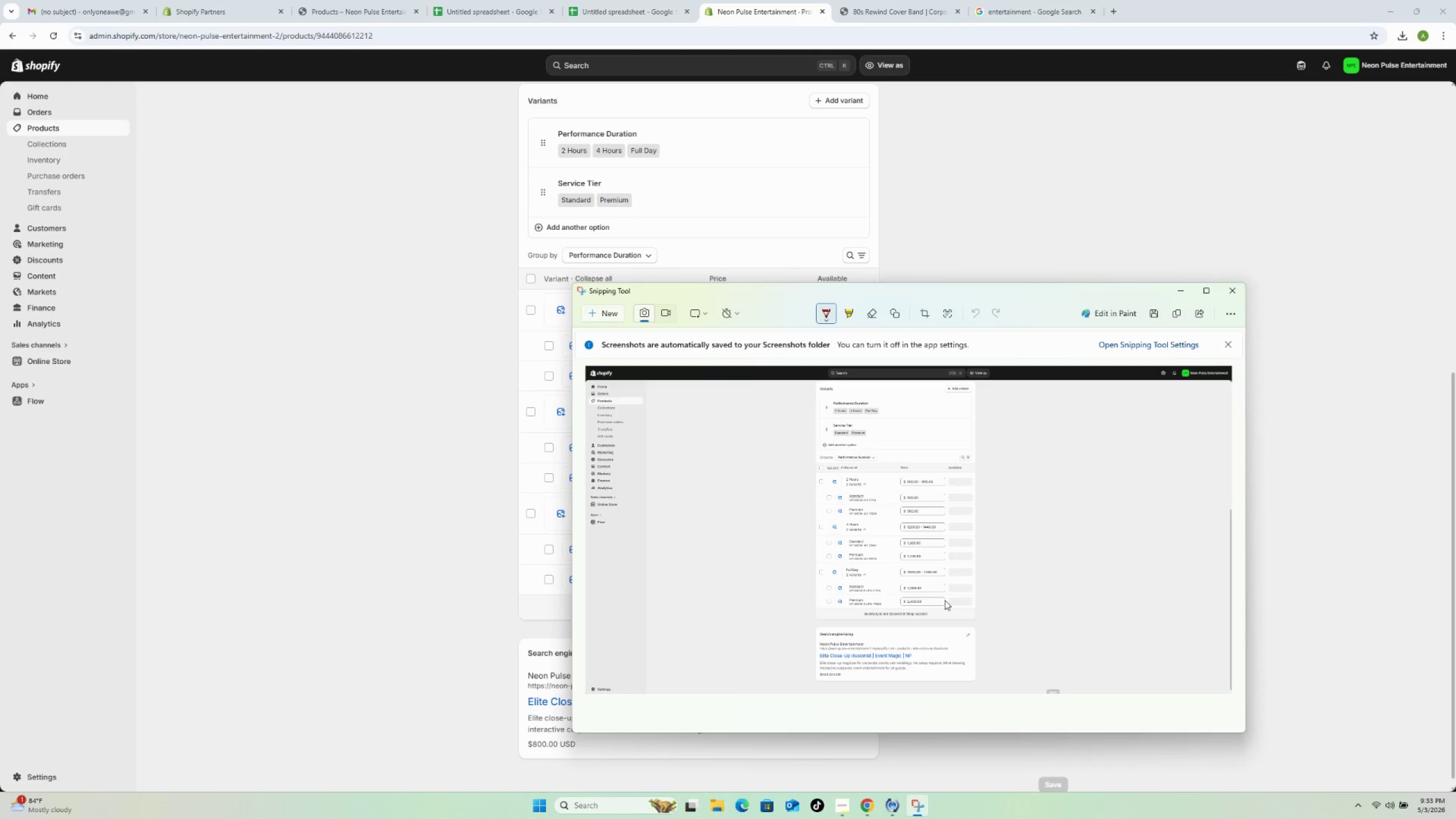 
left_click([1305, 548])
 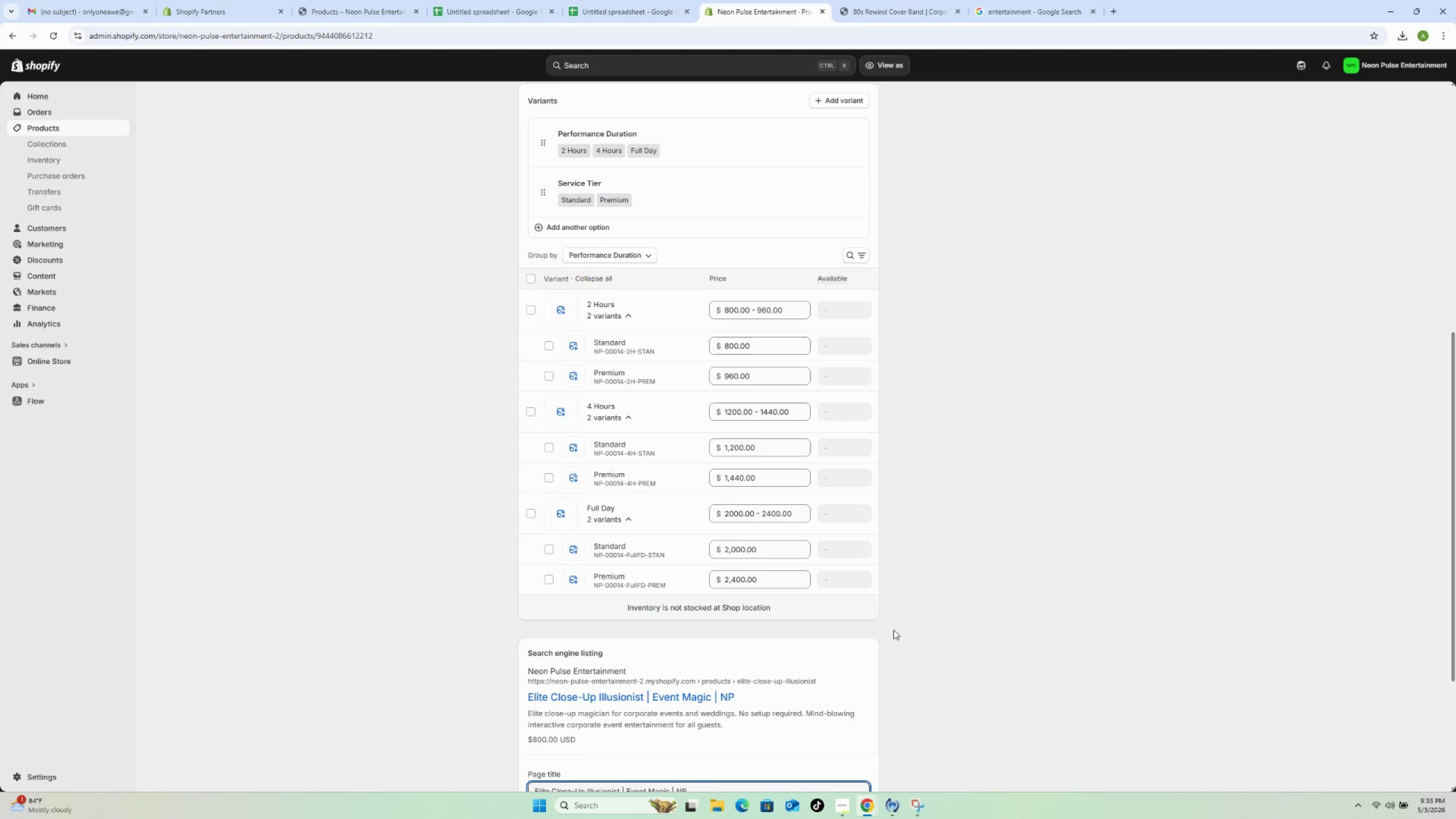 
scroll: coordinate [944, 574], scroll_direction: down, amount: 9.0
 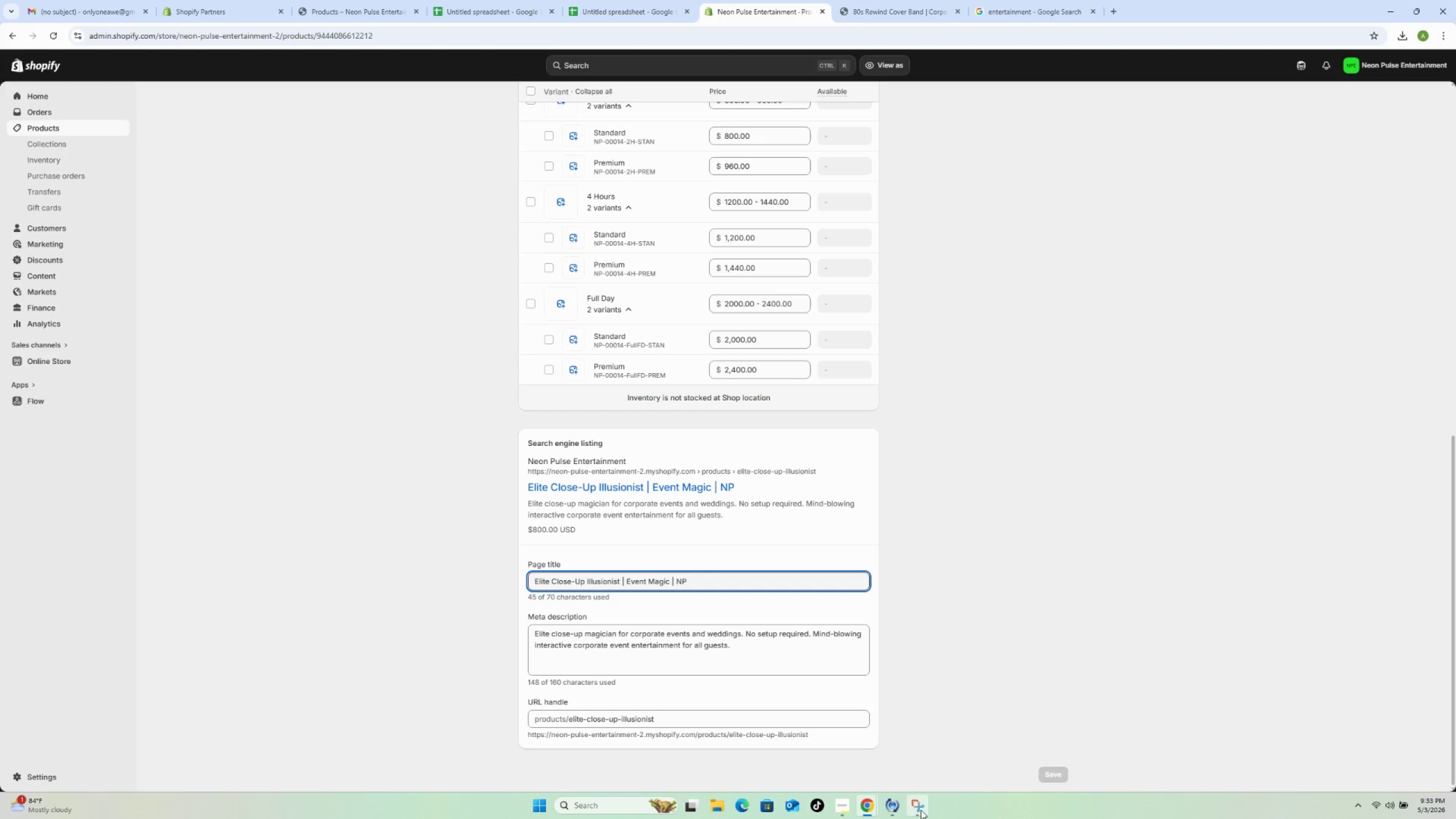 
left_click([921, 810])
 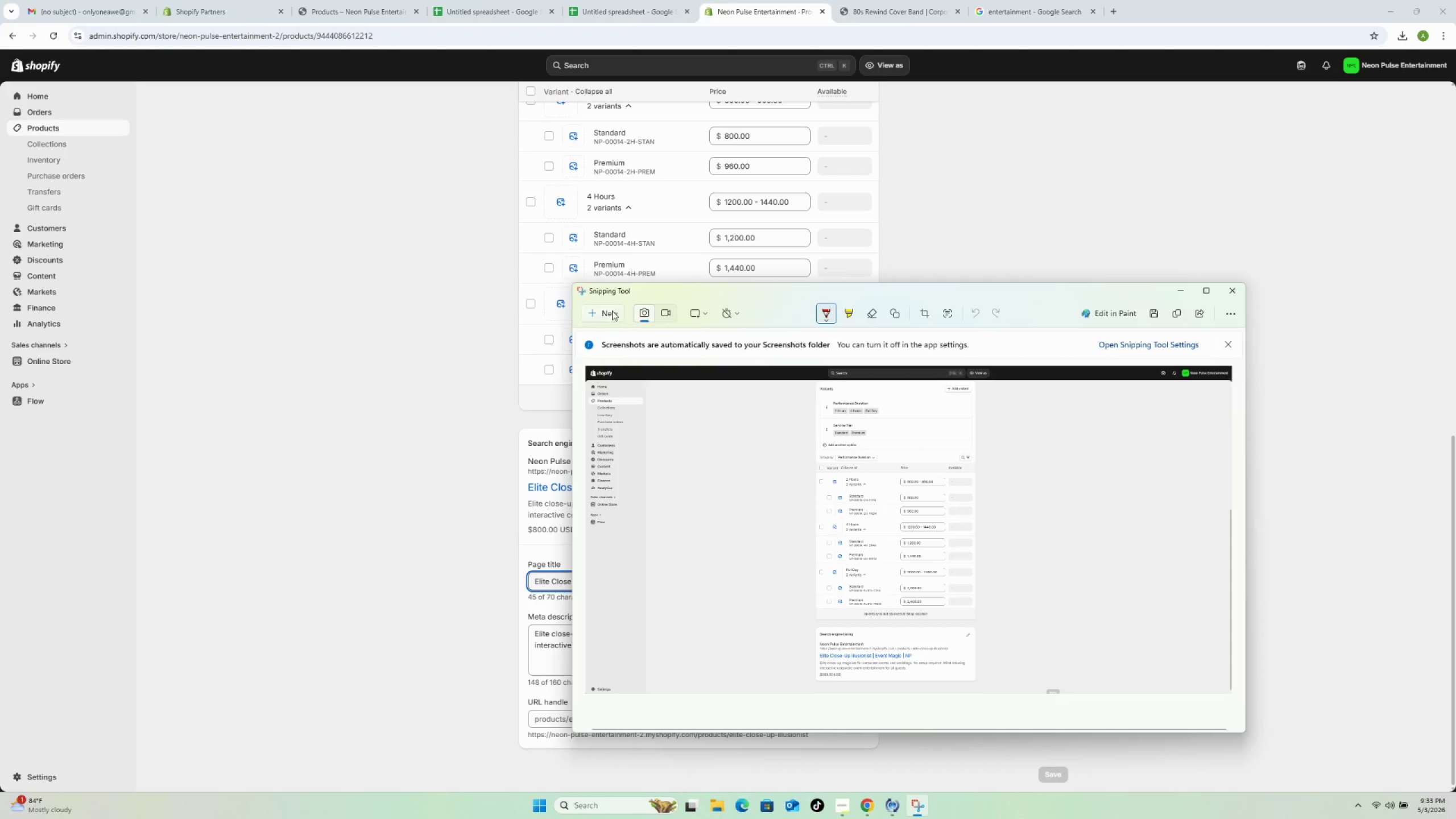 
left_click([612, 311])
 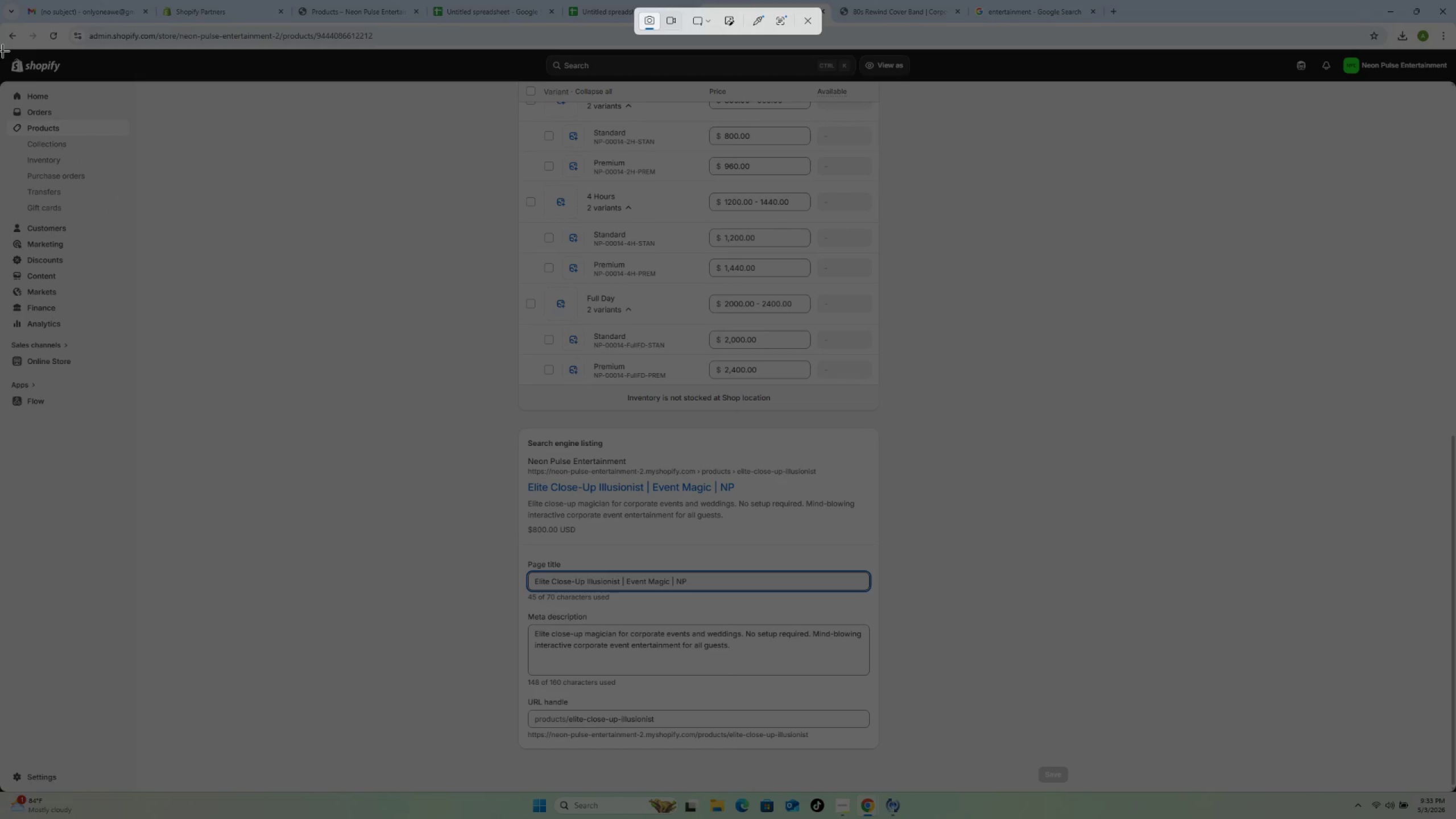 
left_click_drag(start_coordinate=[3, 51], to_coordinate=[1455, 790])
 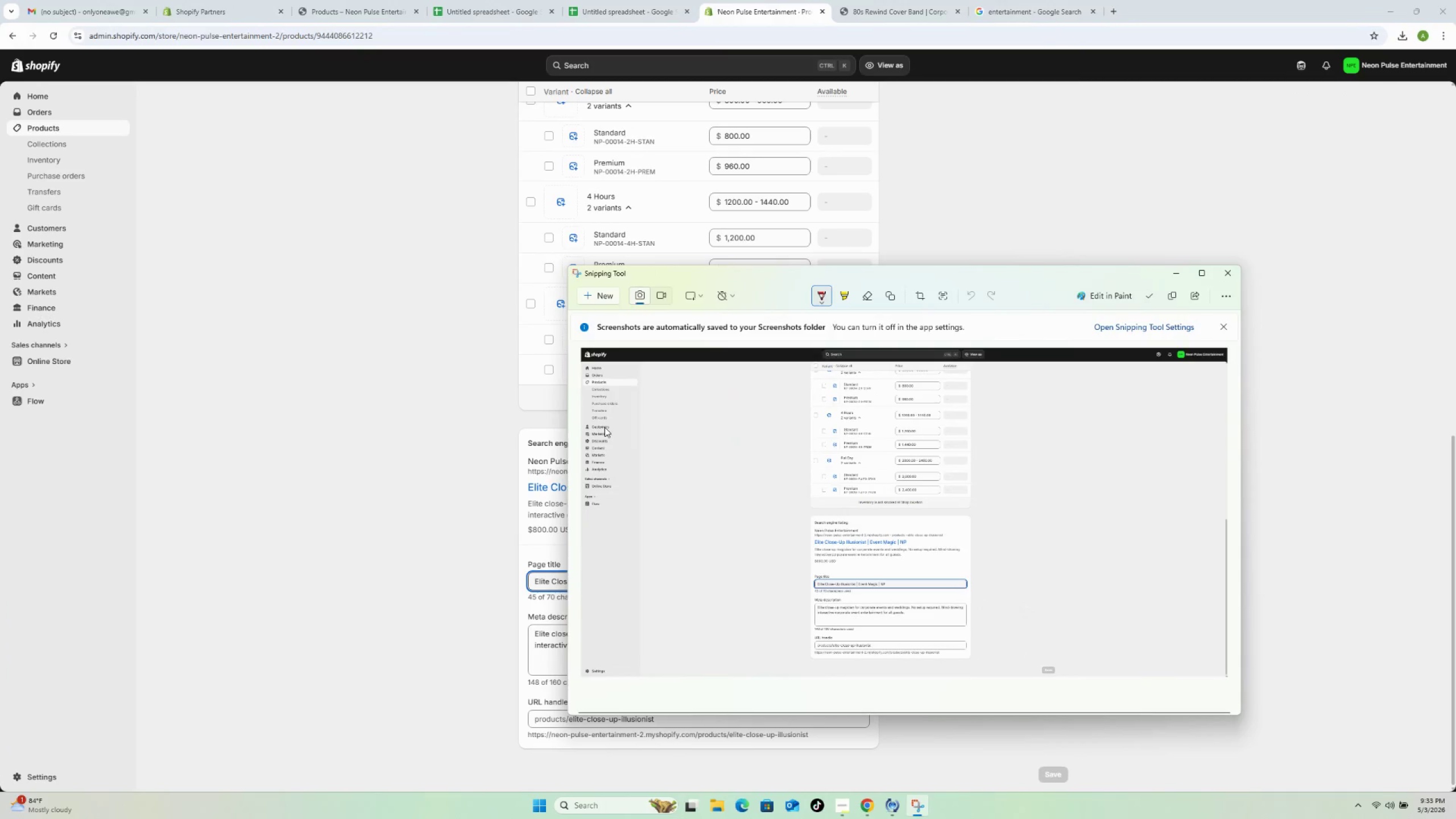 
key(Control+S)
 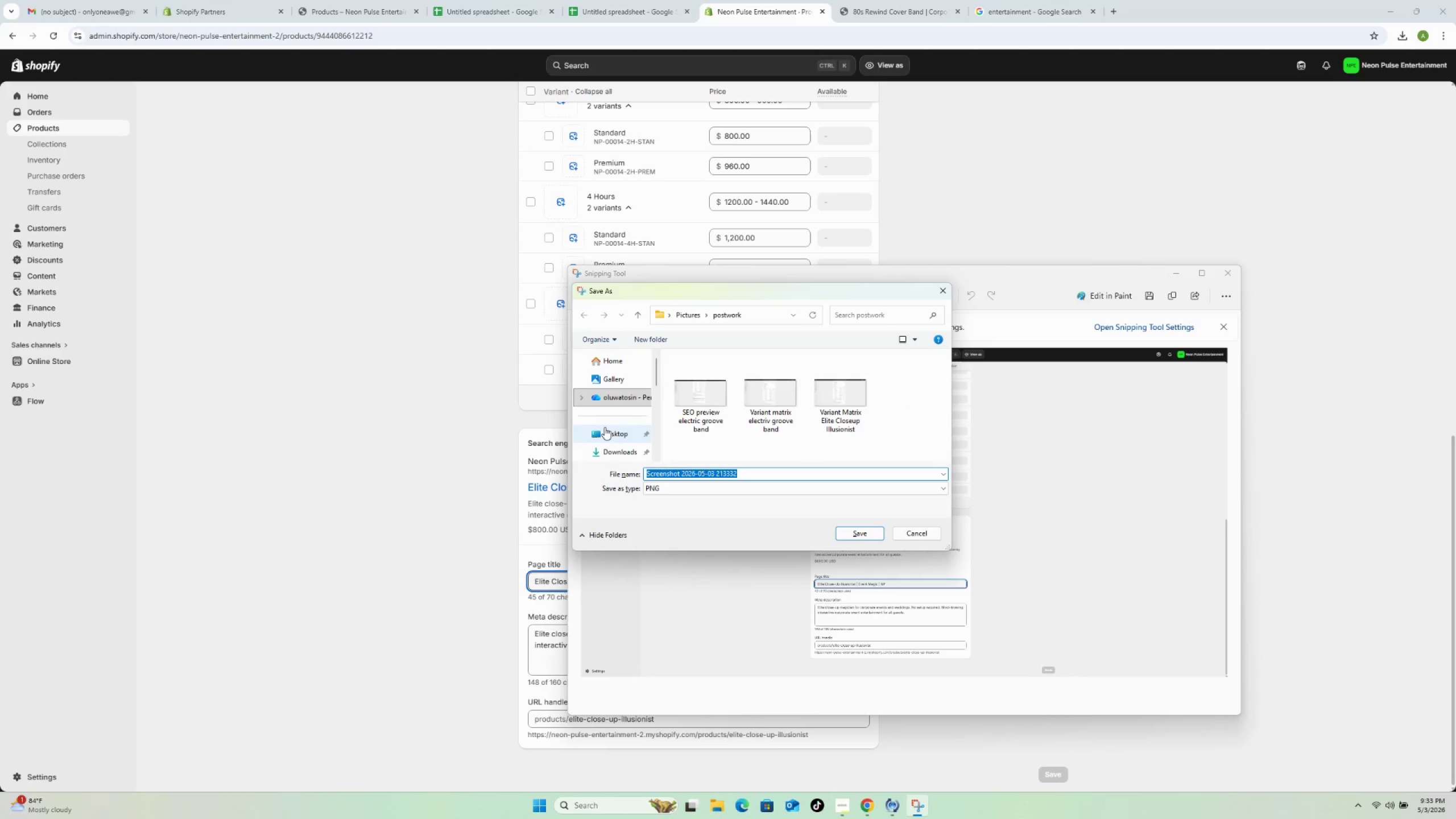 
type(SEO per)
key(Backspace)
key(Backspace)
type(review elite closeup illusionist)
 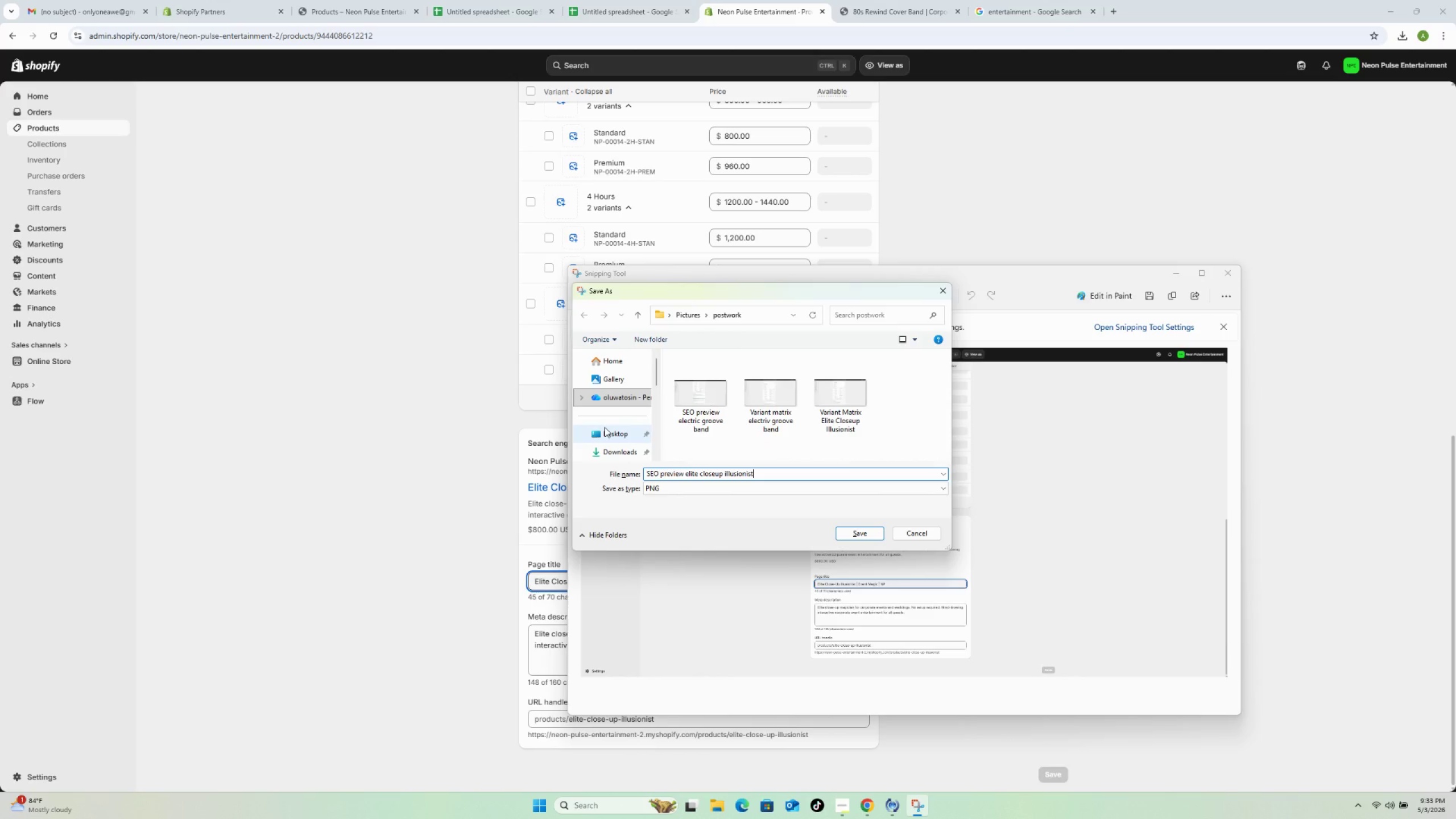 
hold_key(key=Enter, duration=0.33)
 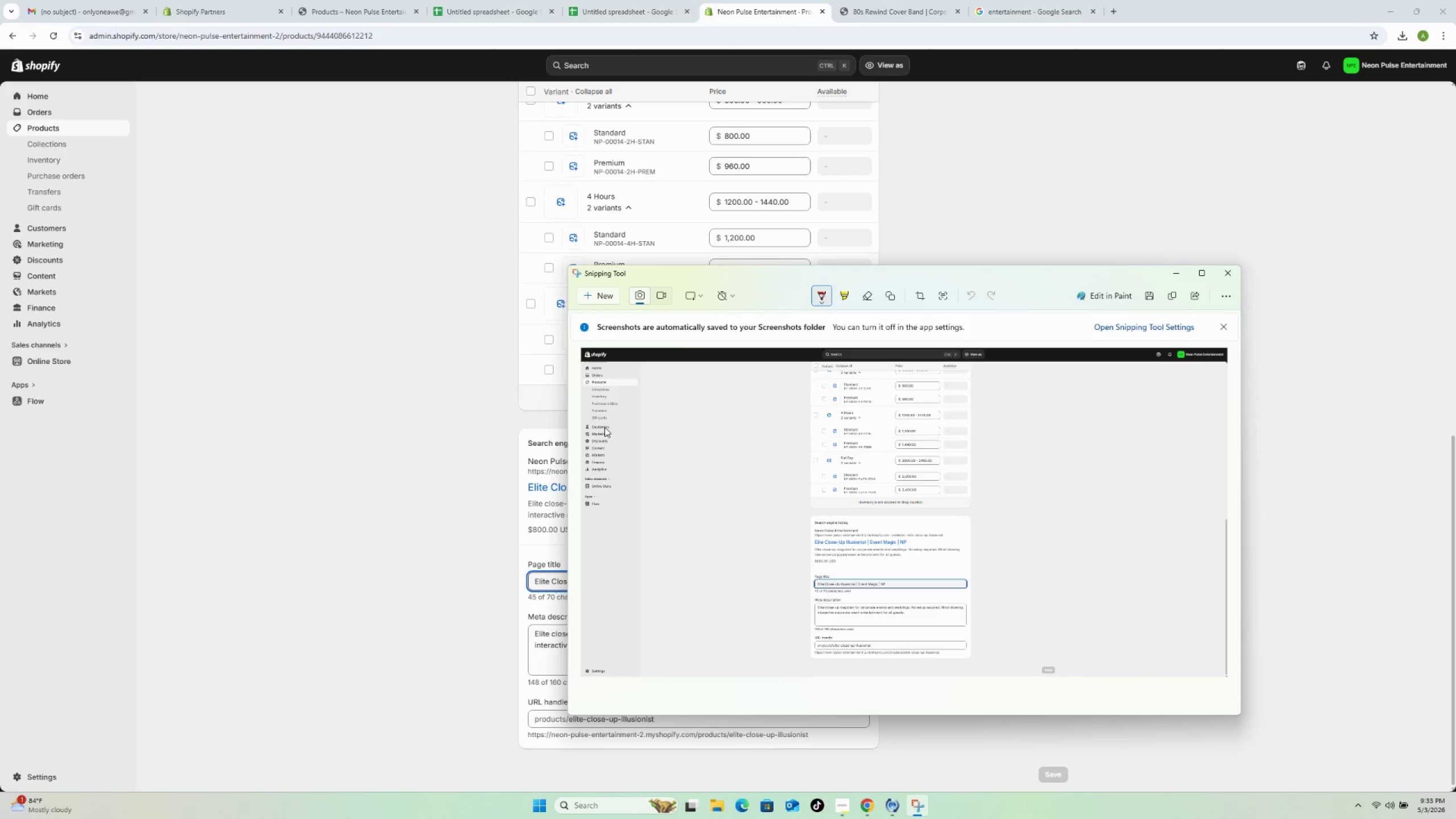 
wait(13.47)
 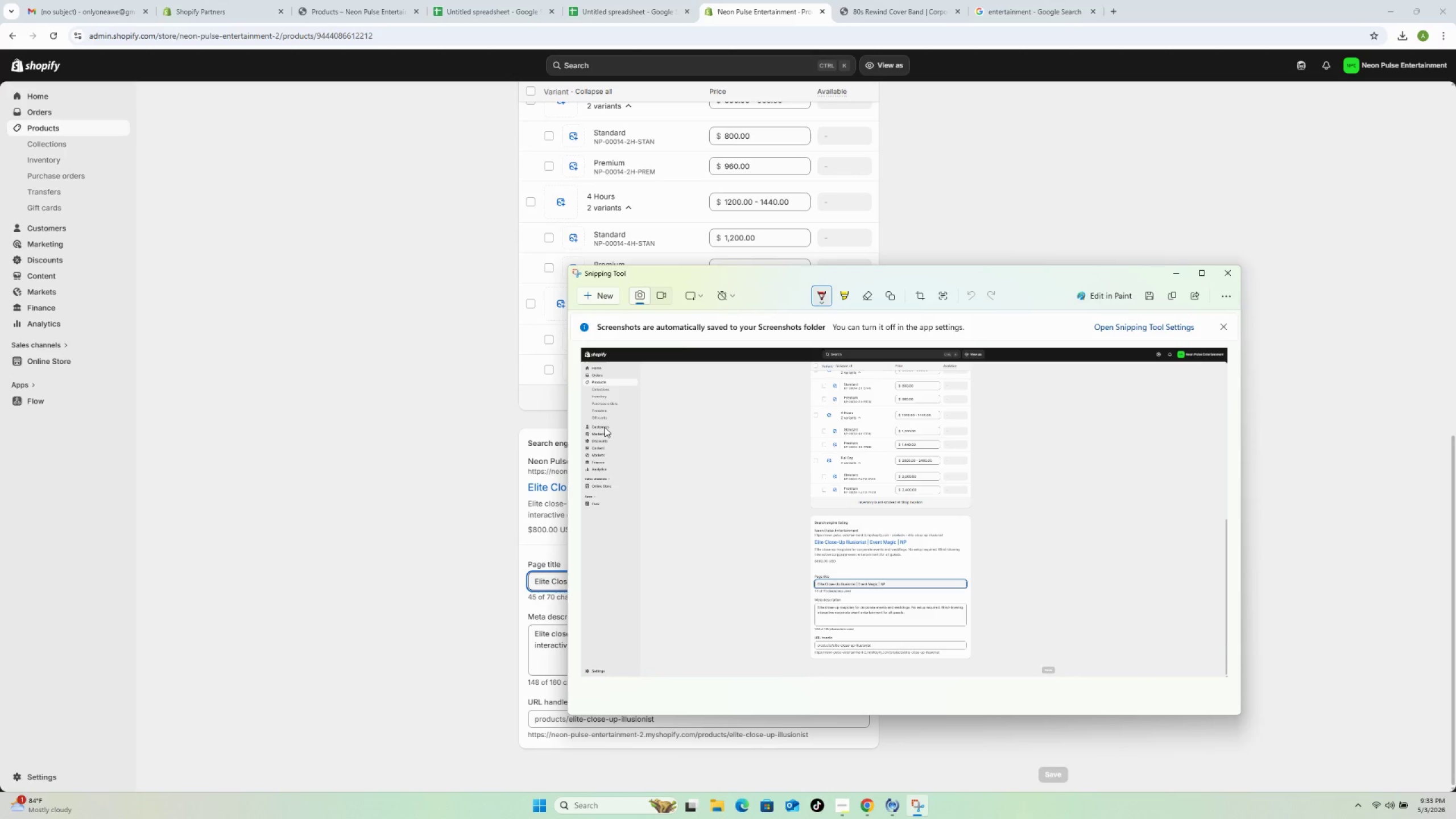 
left_click([308, 292])
 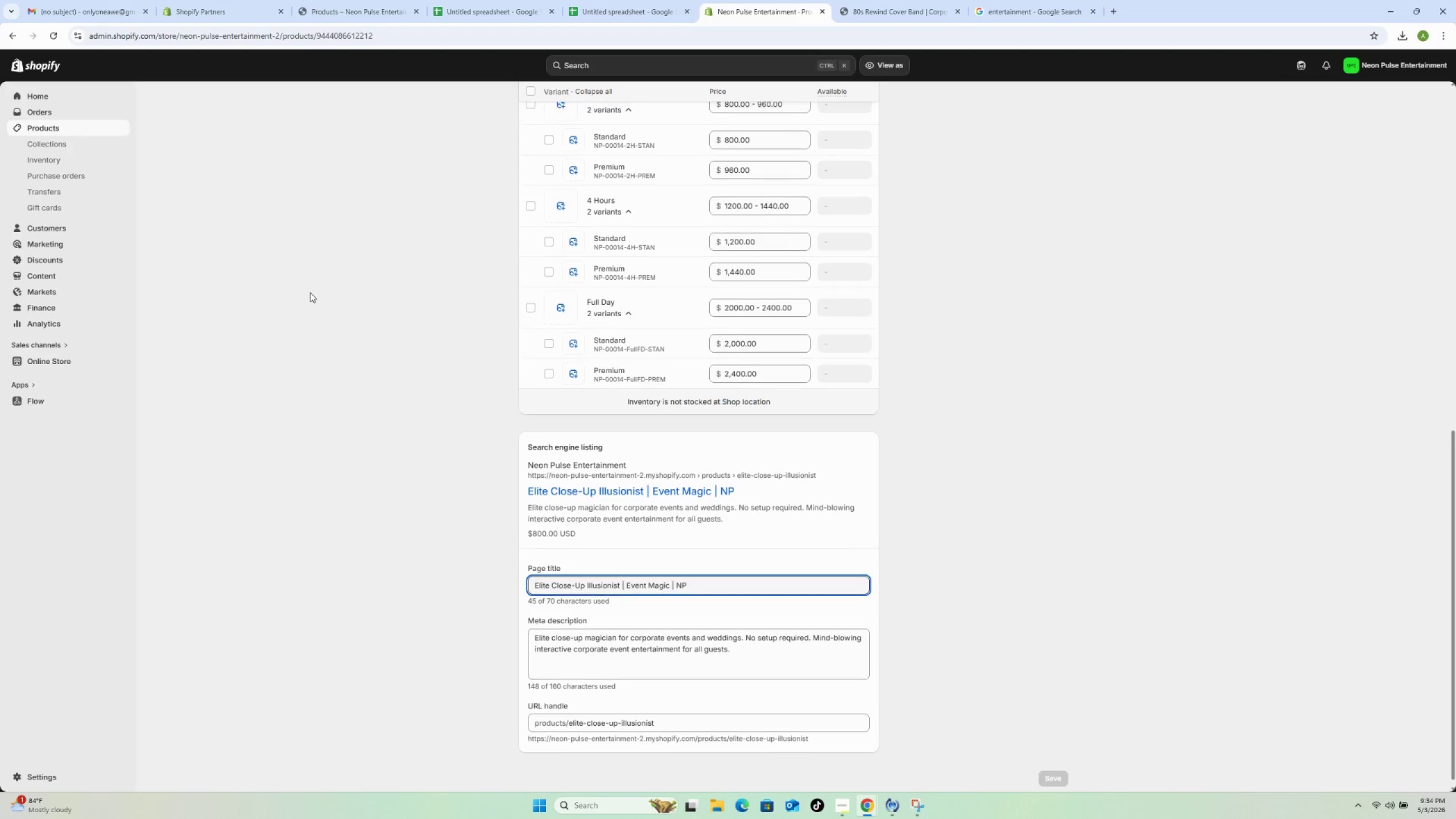 
scroll: coordinate [311, 290], scroll_direction: up, amount: 21.0
 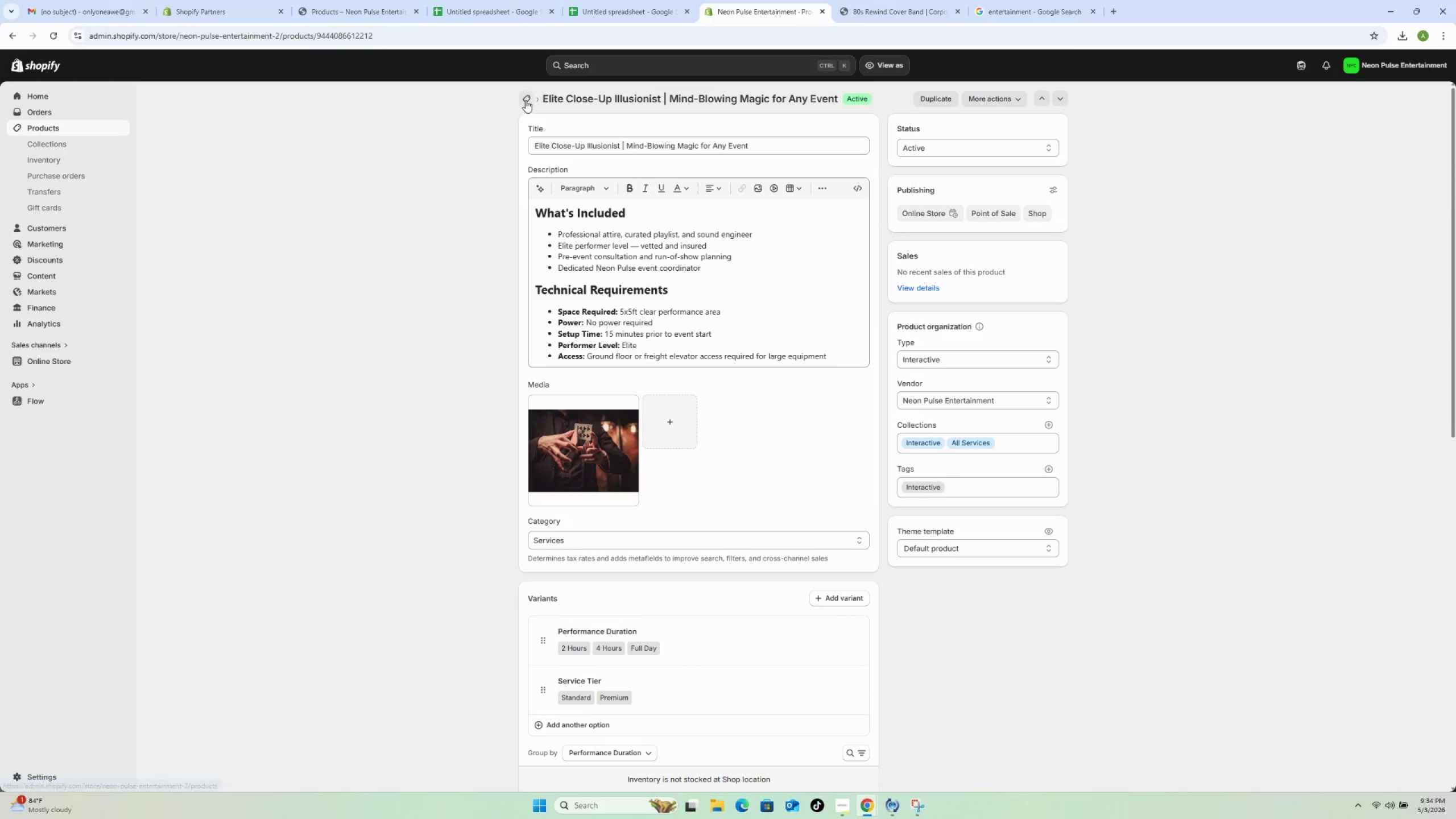 
left_click([526, 100])
 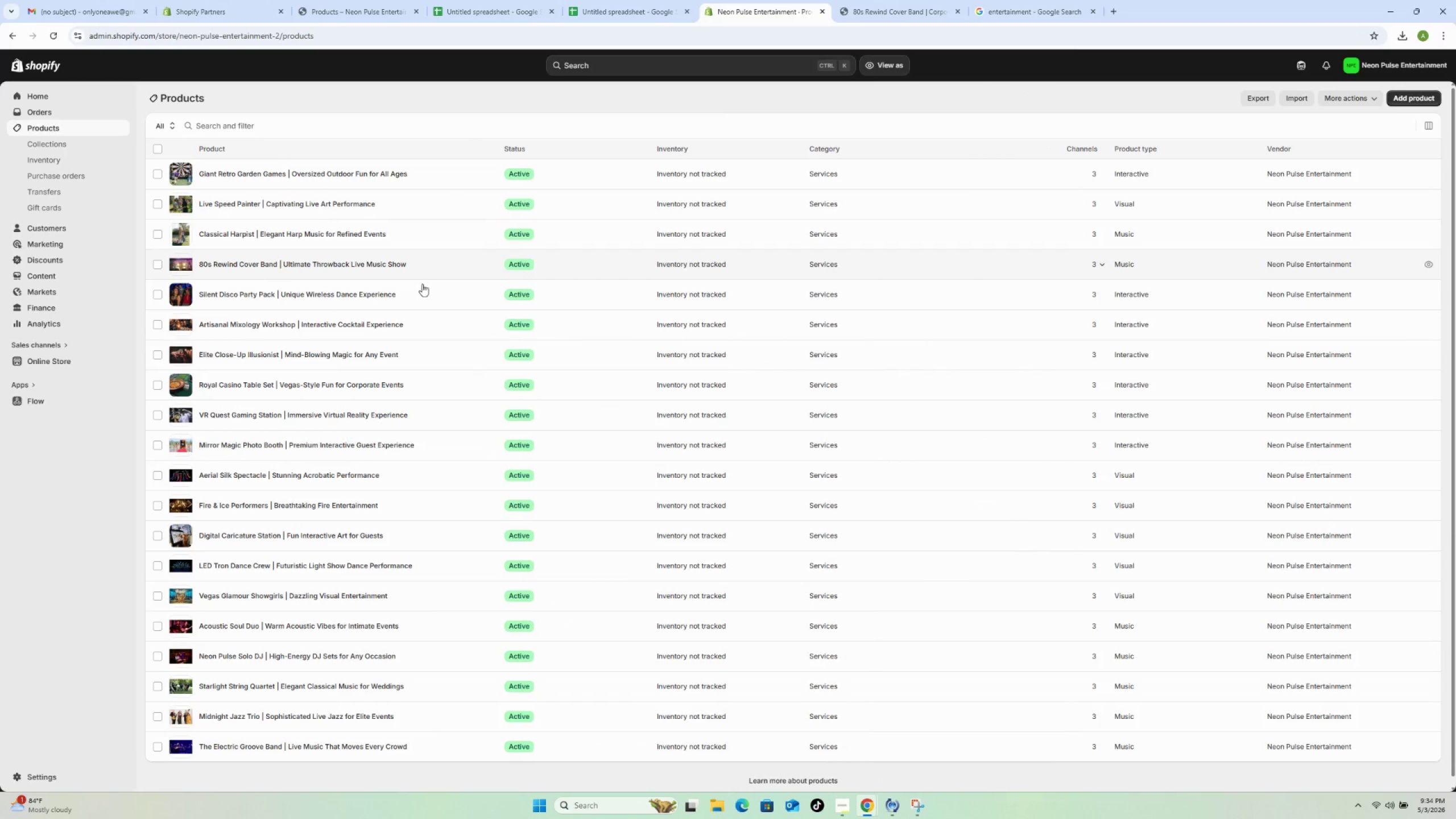 
scroll: coordinate [403, 477], scroll_direction: down, amount: 5.0
 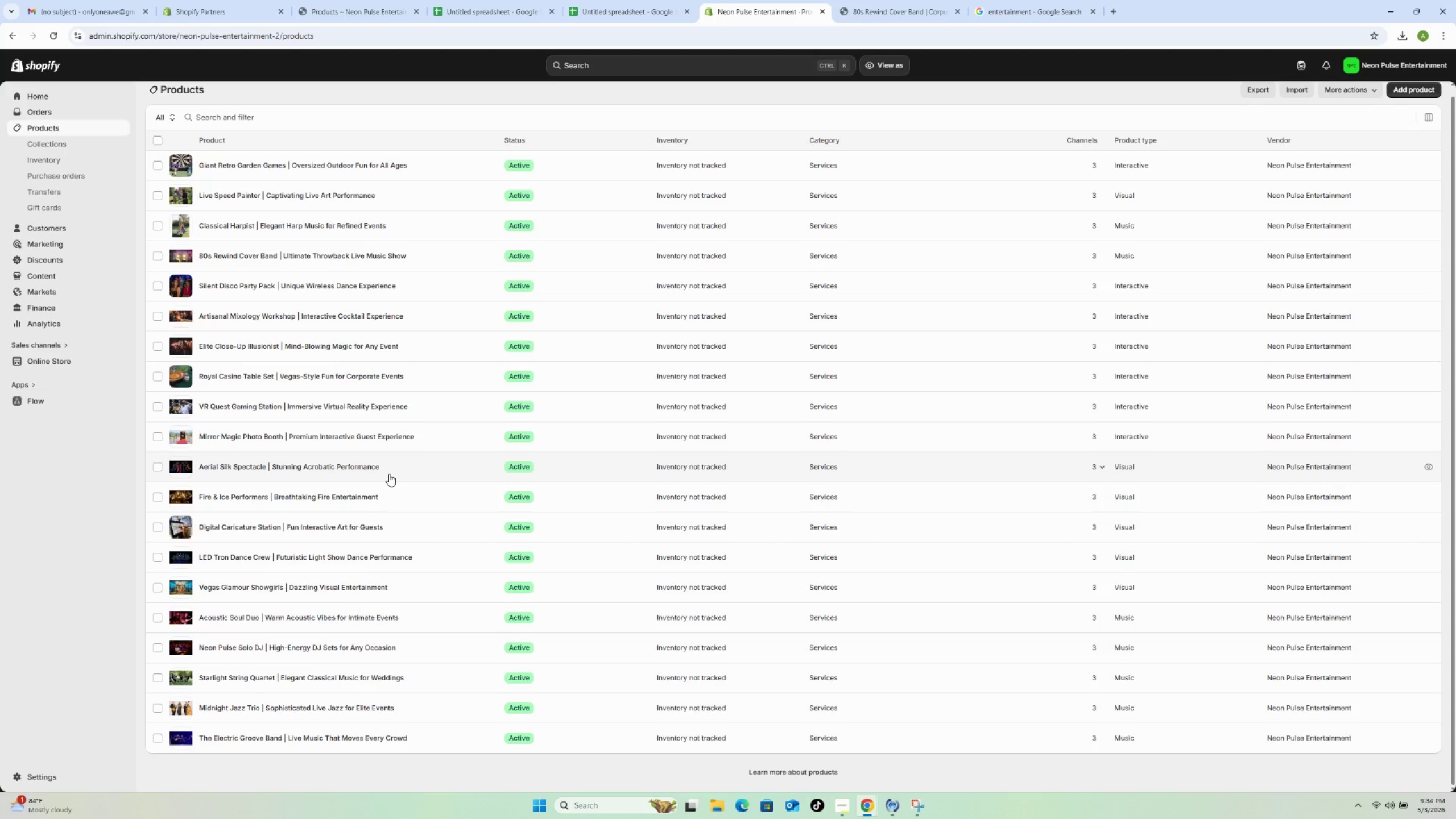 
wait(11.71)
 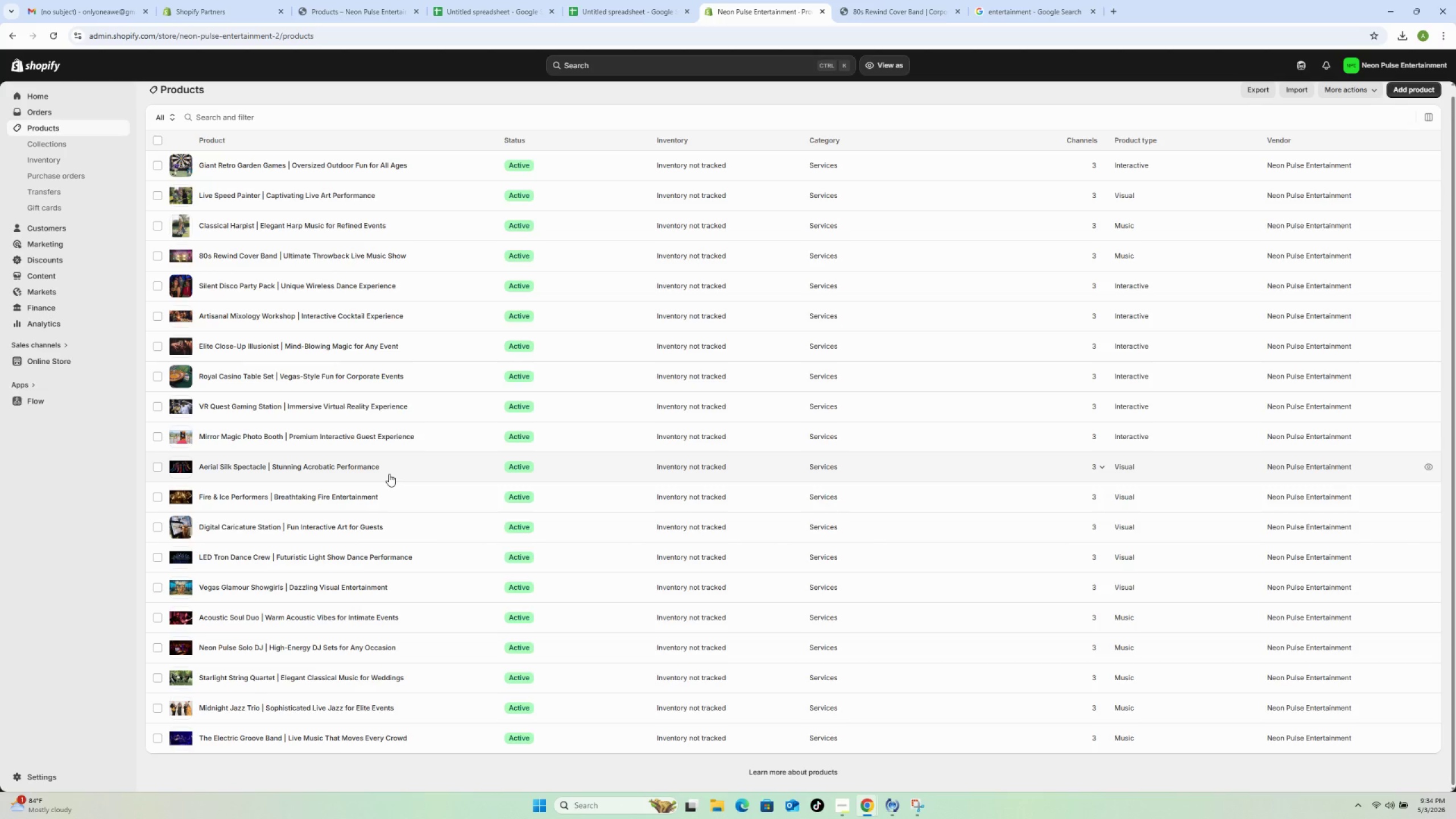 
left_click([439, 441])
 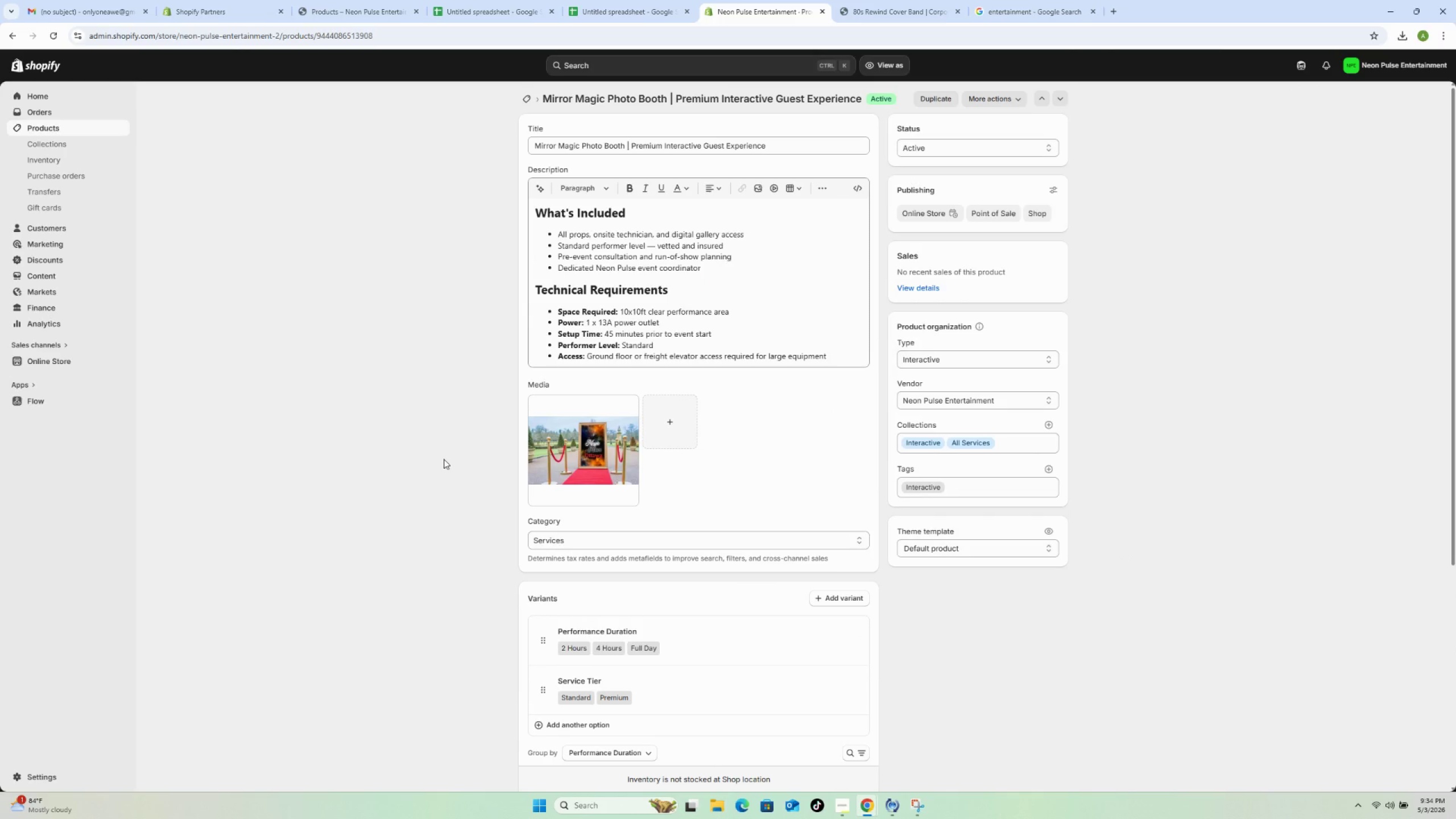 
wait(6.33)
 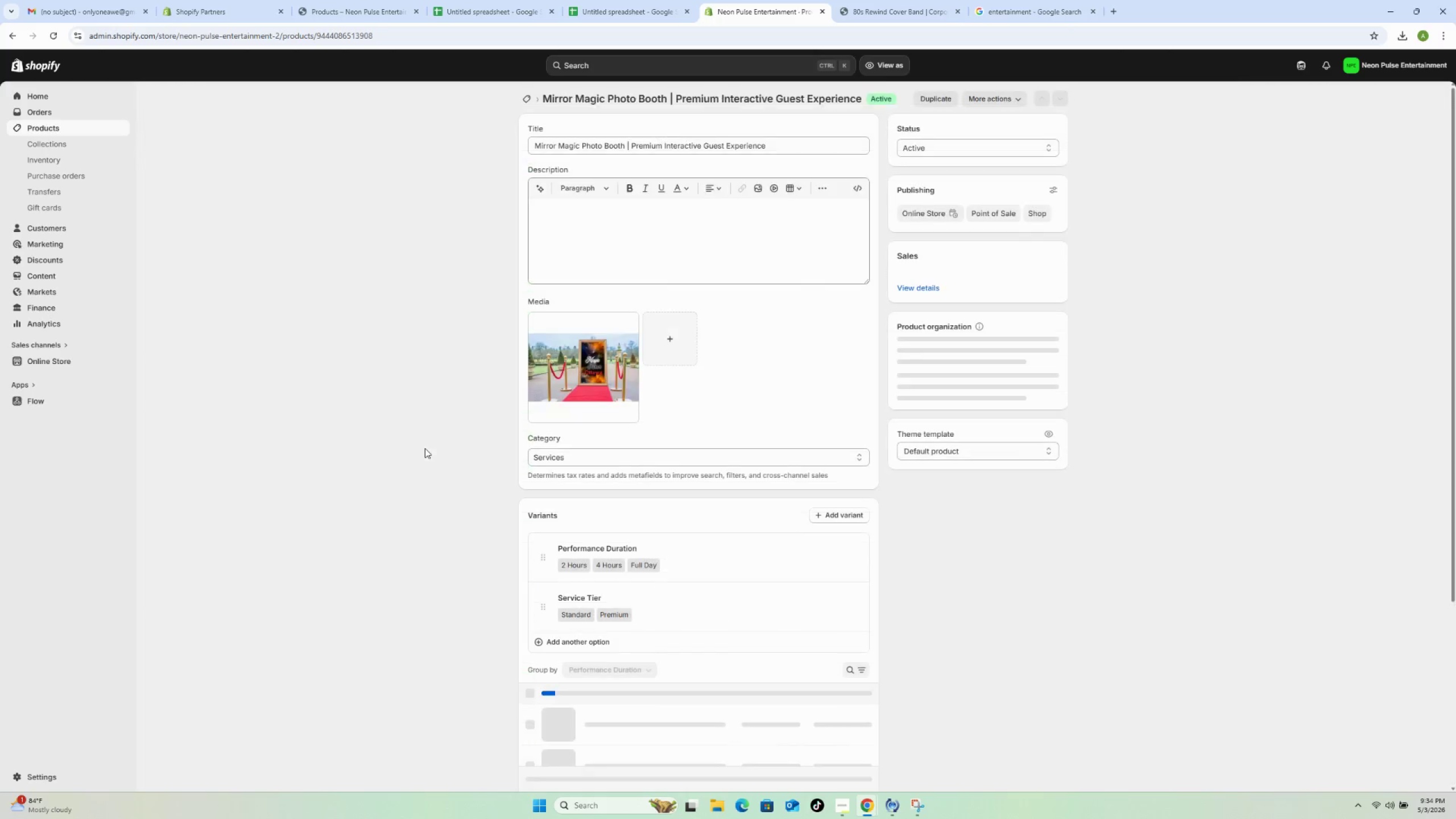 
scroll: coordinate [457, 466], scroll_direction: down, amount: 7.0
 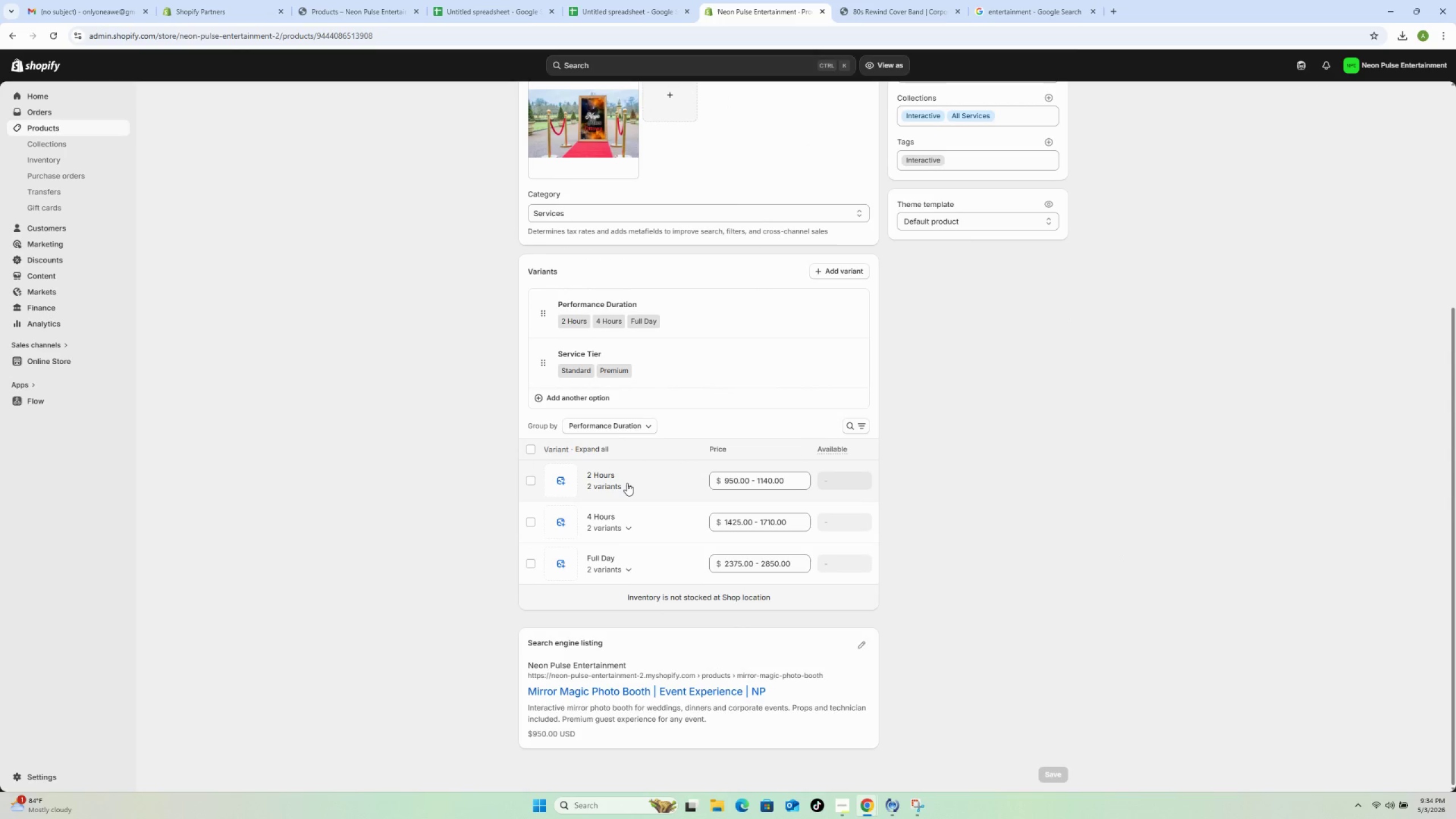 
left_click([627, 483])
 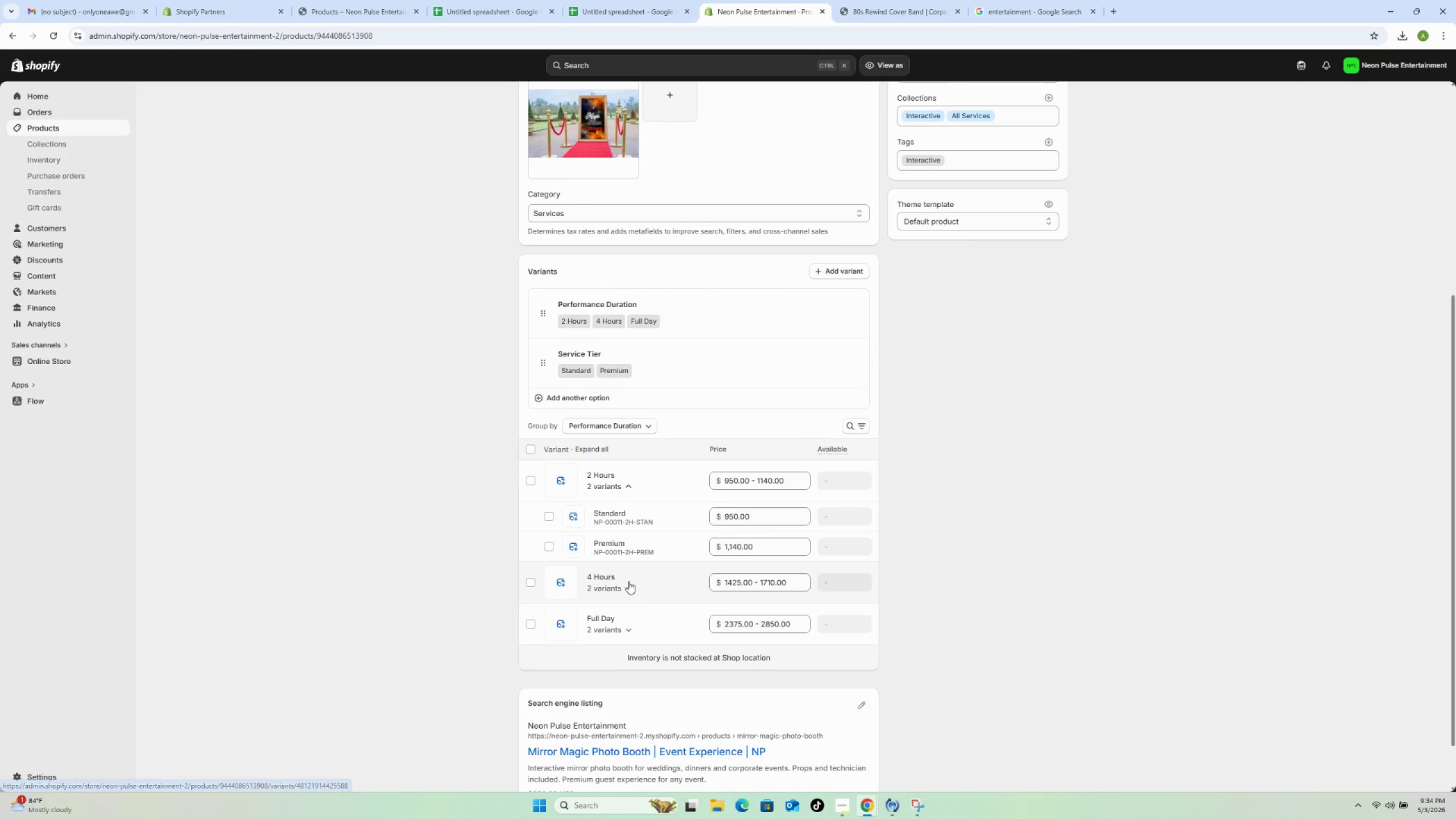 
left_click([629, 588])
 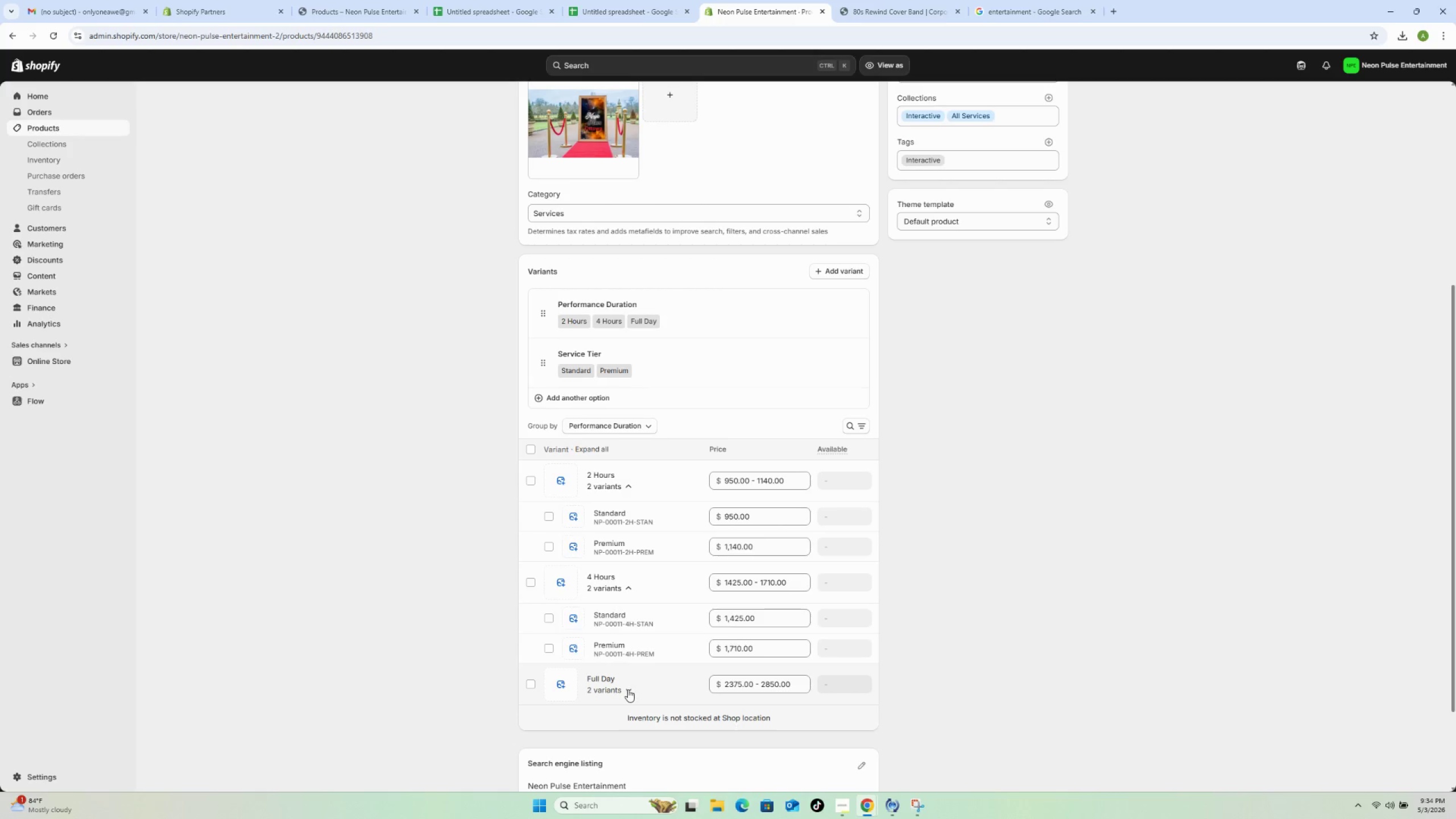 
left_click([627, 689])
 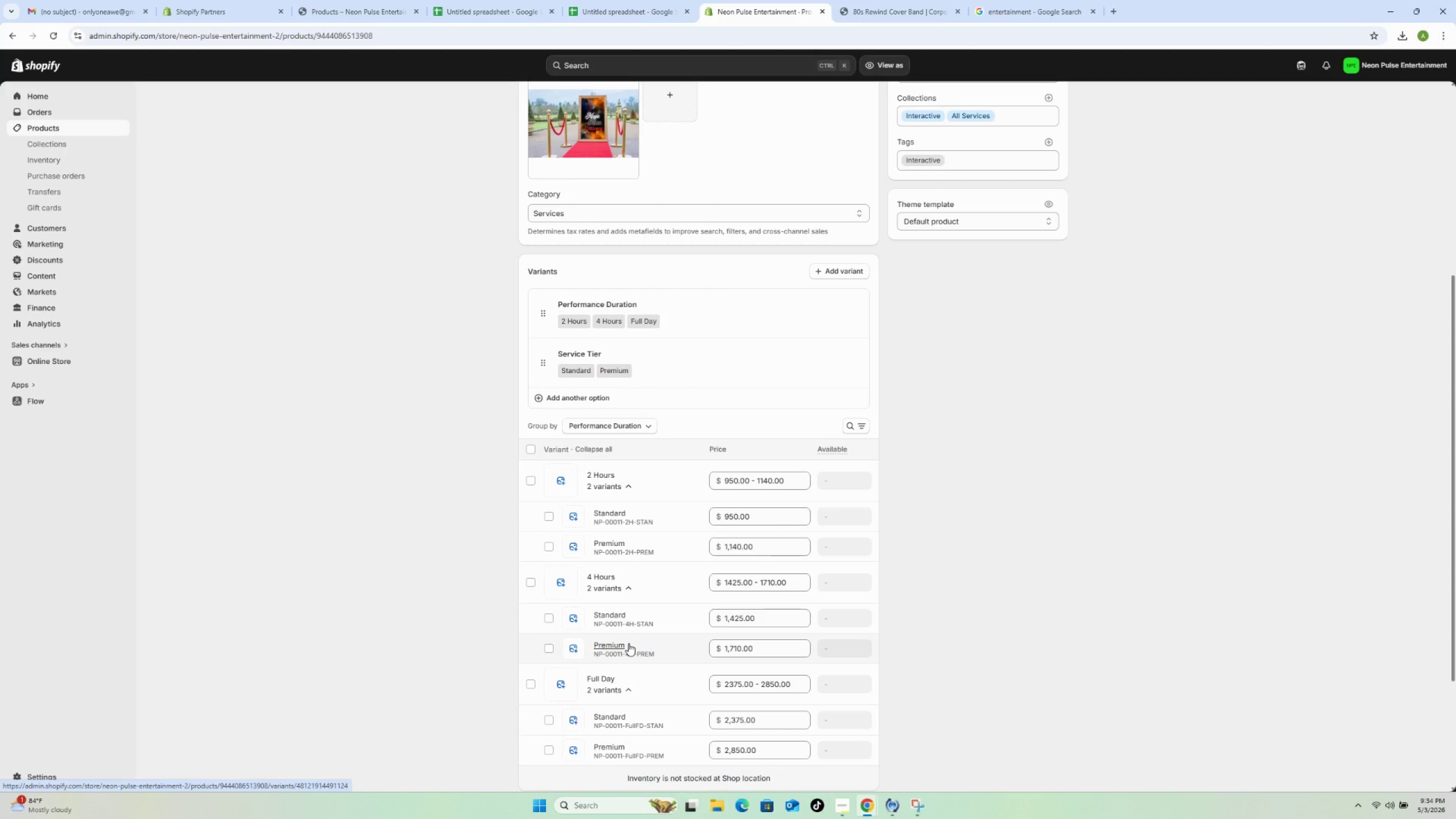 
scroll: coordinate [634, 638], scroll_direction: down, amount: 5.0
 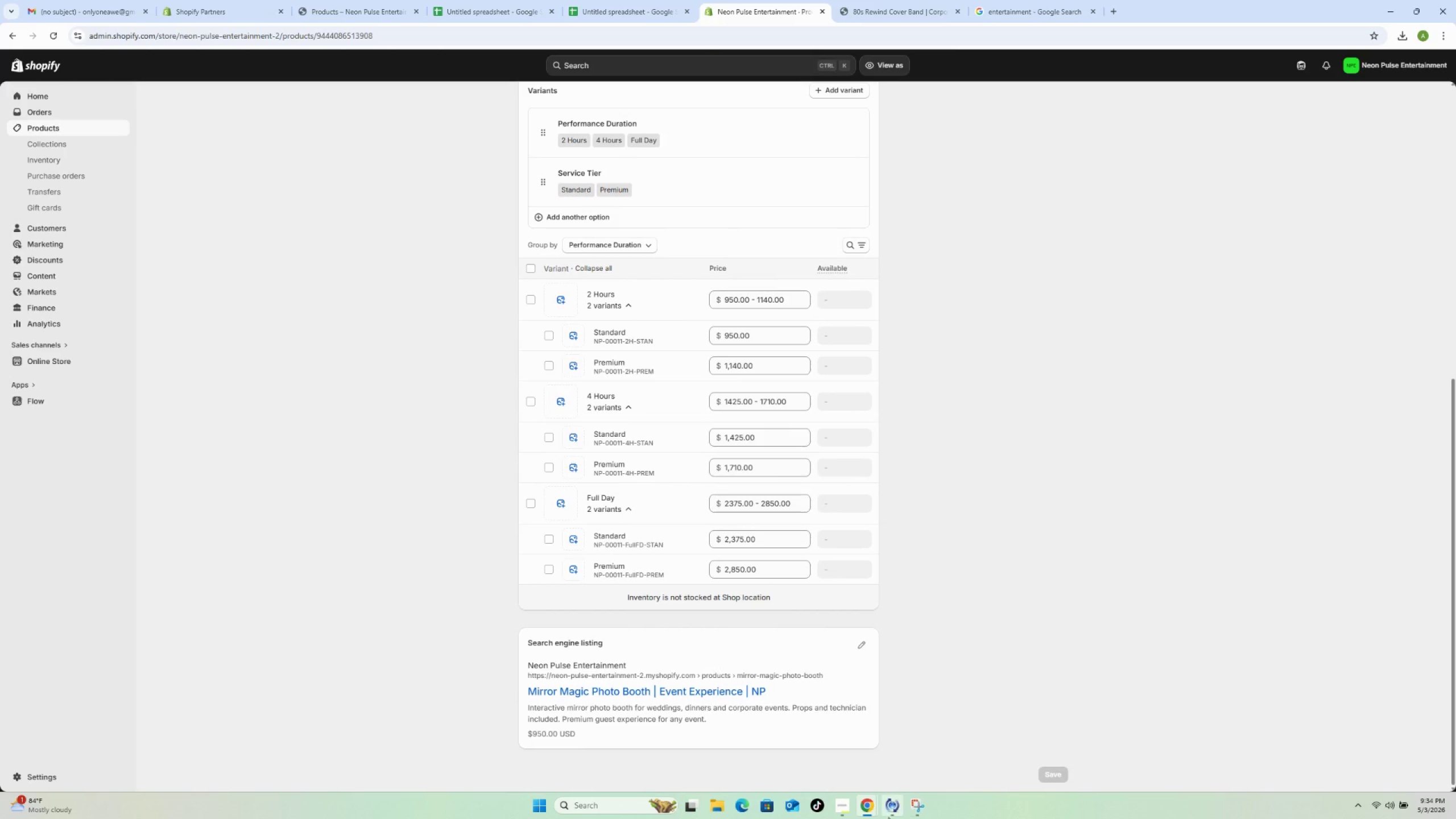 
left_click([912, 814])
 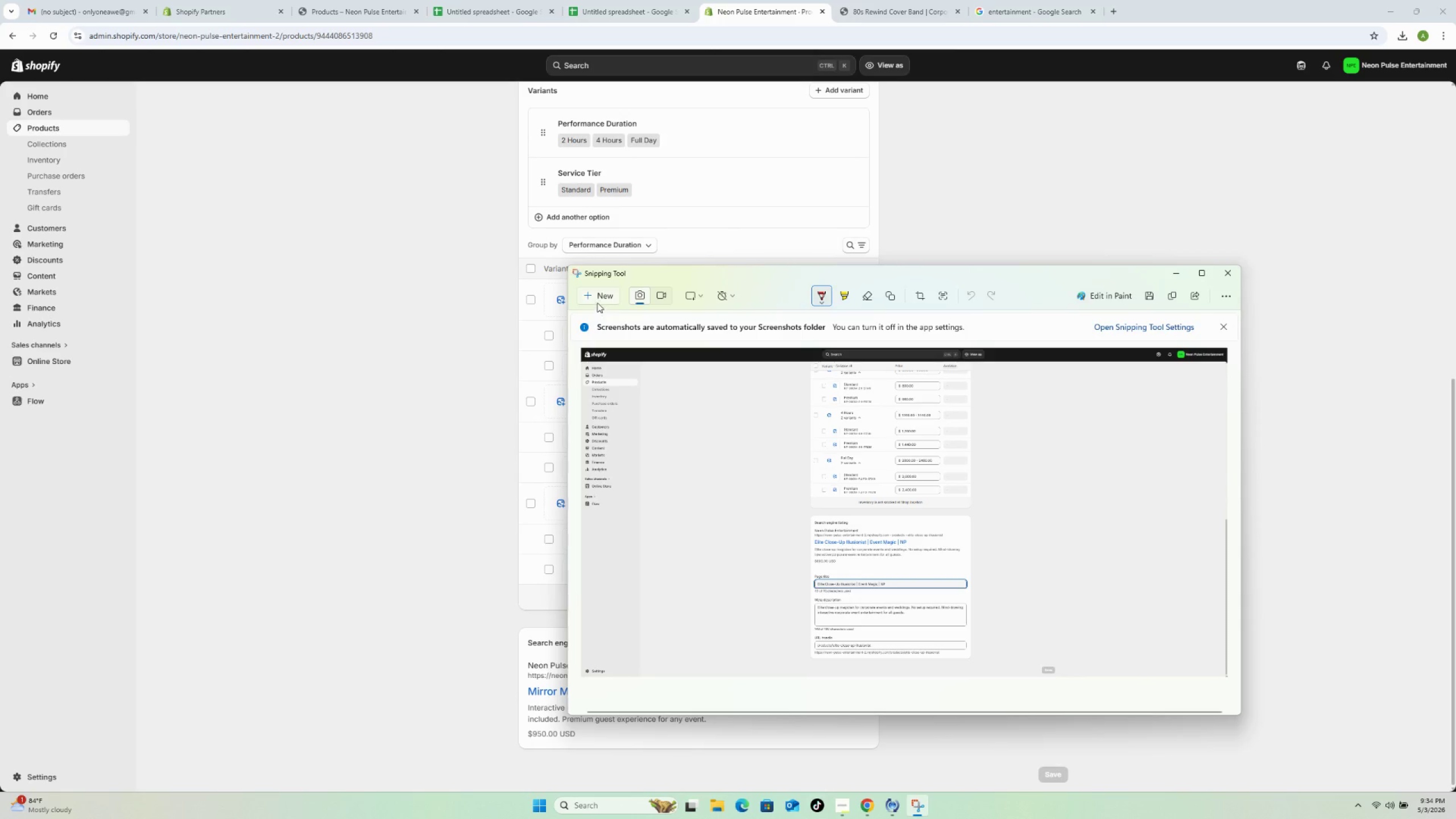 
left_click([598, 296])
 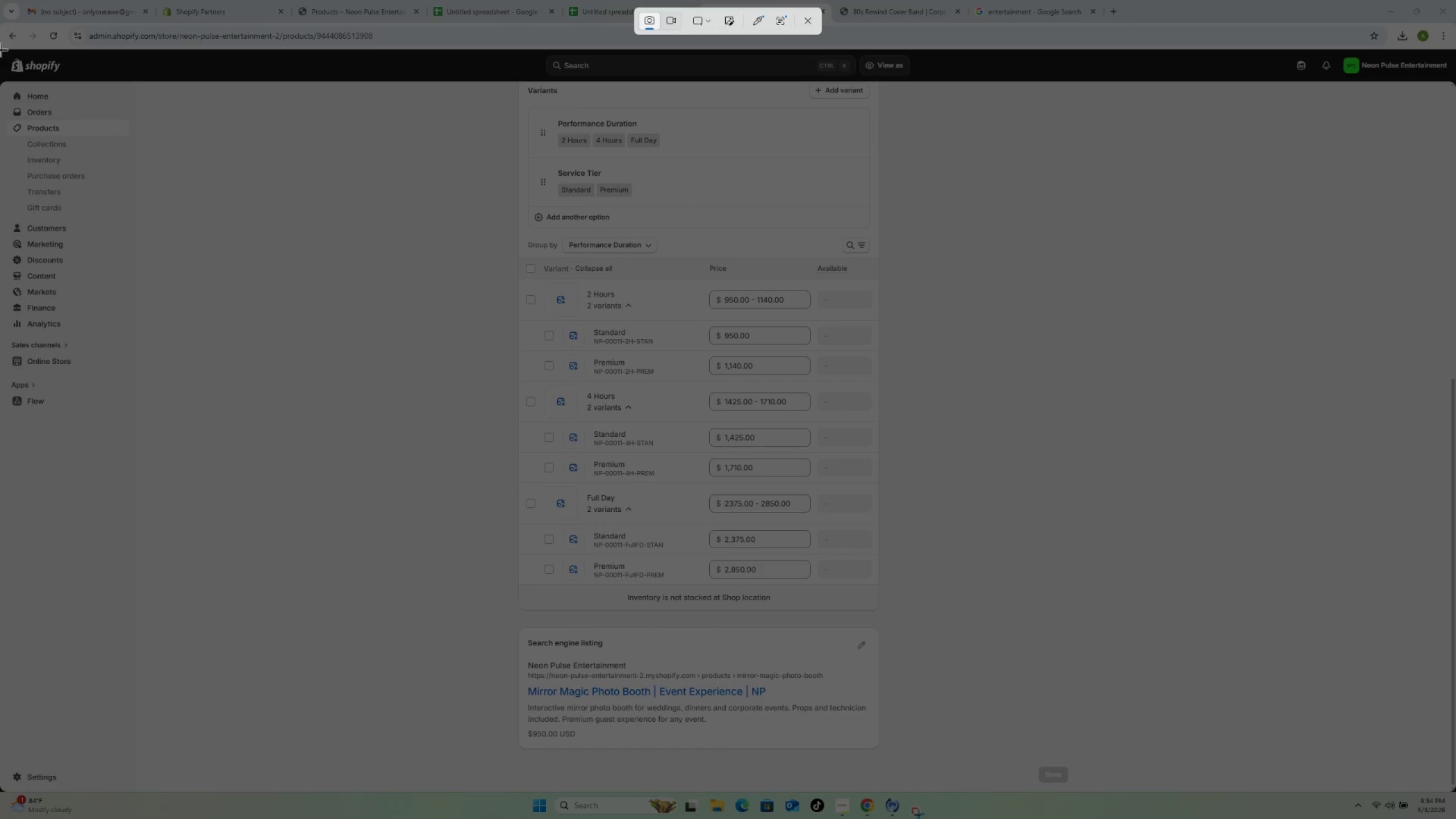 
left_click_drag(start_coordinate=[0, 50], to_coordinate=[1453, 789])
 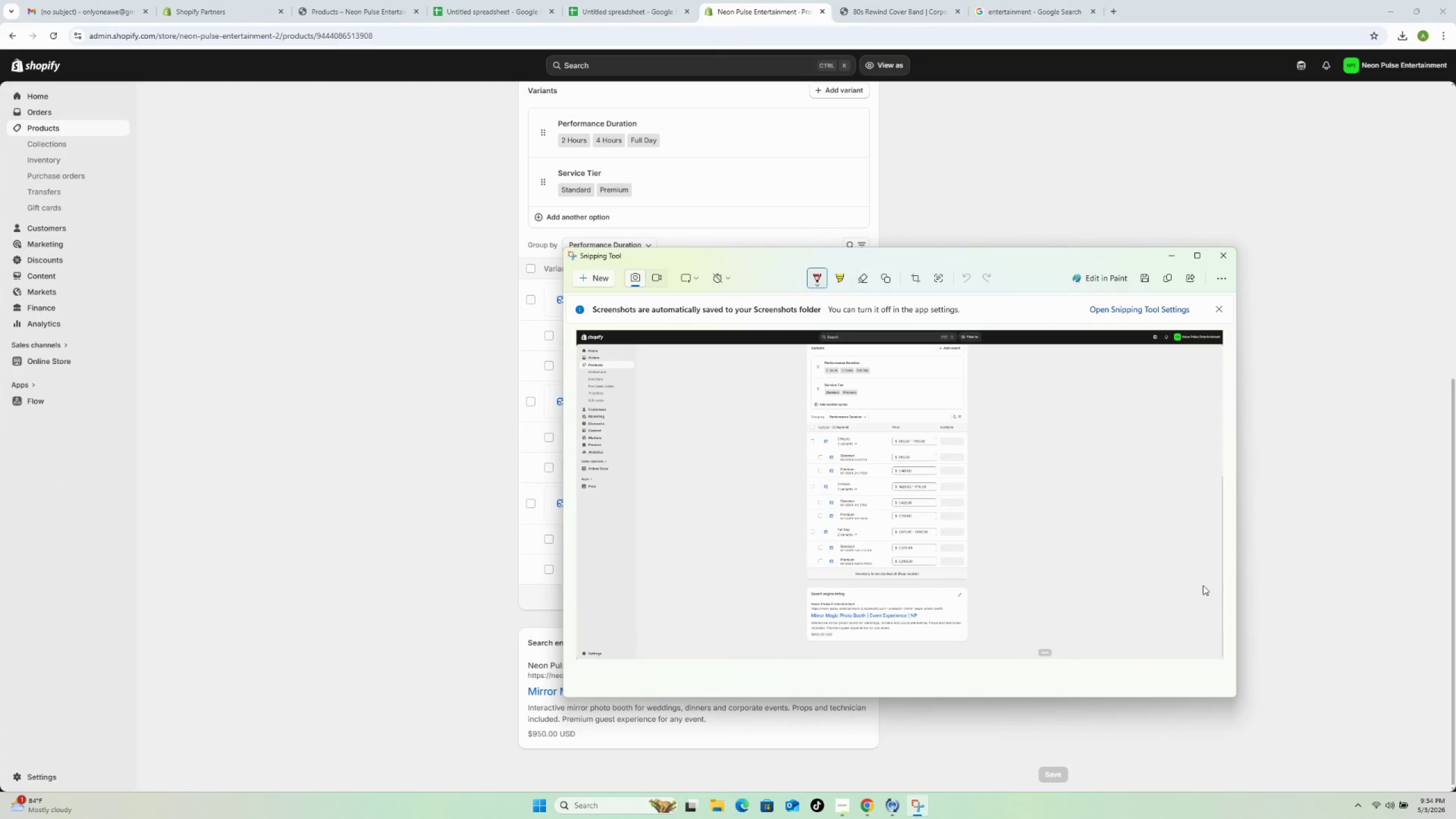 
key(Control+S)
 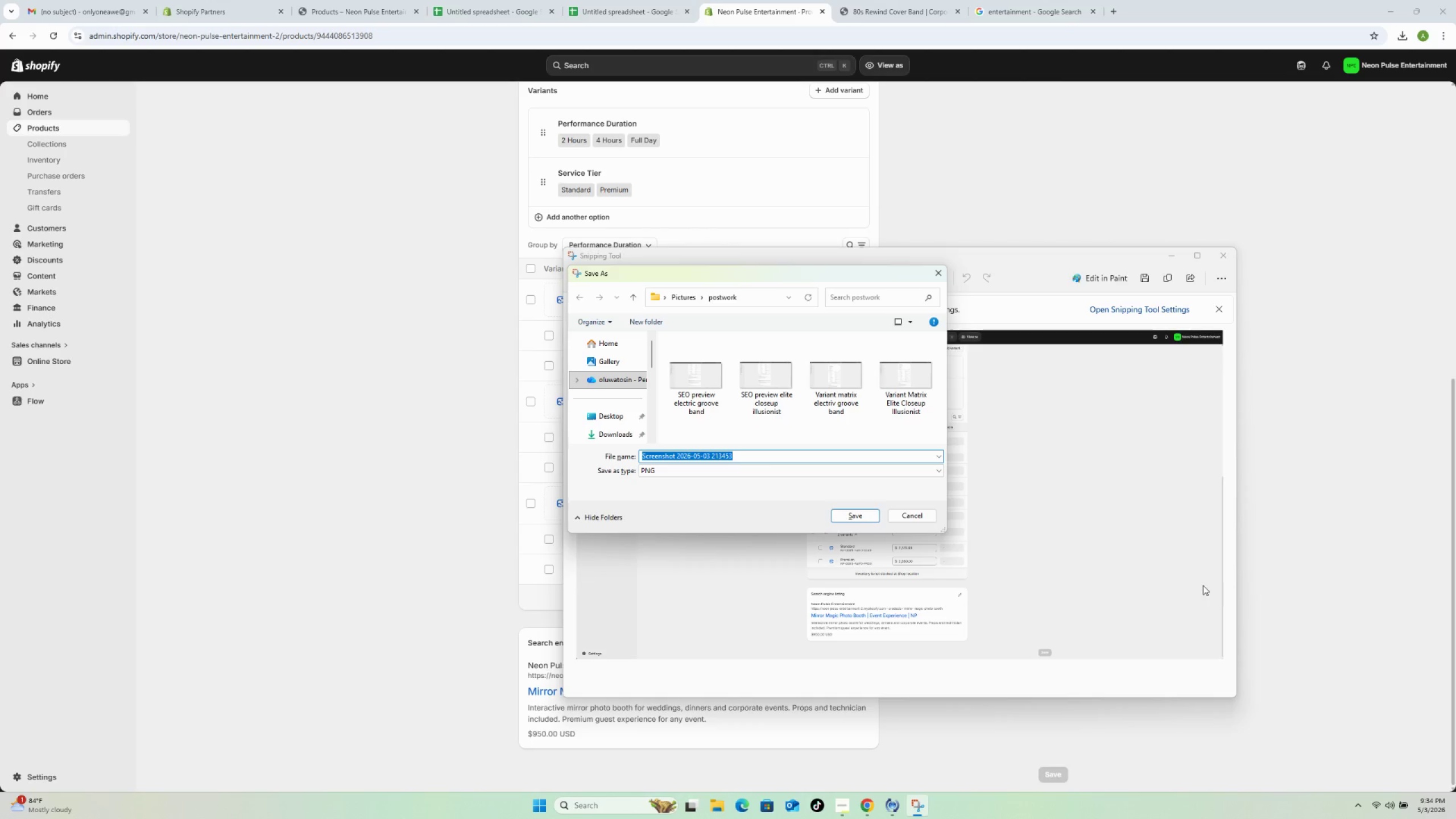 
wait(9.3)
 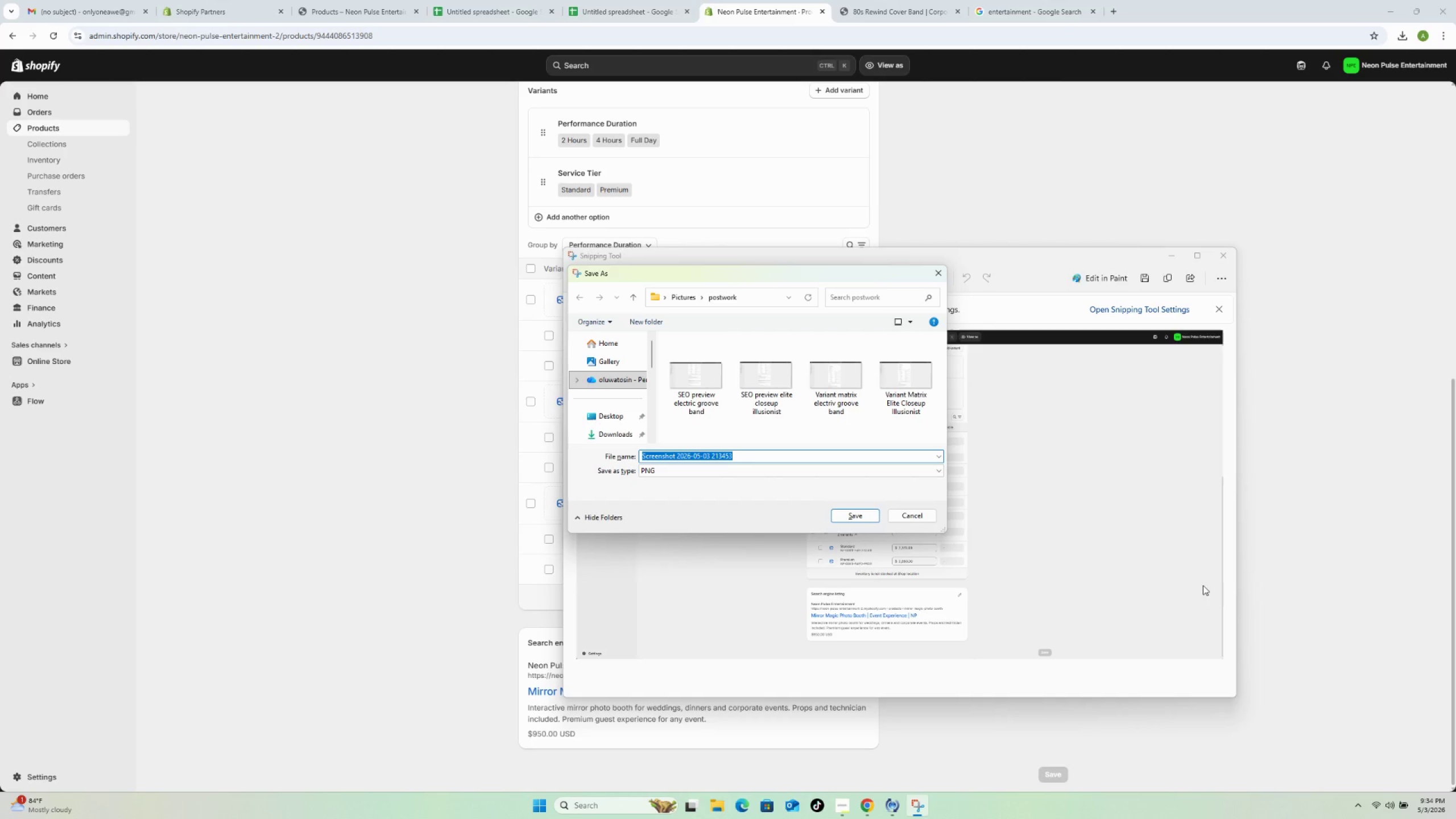 
type(Variant matrix mirror magic photobooth)
 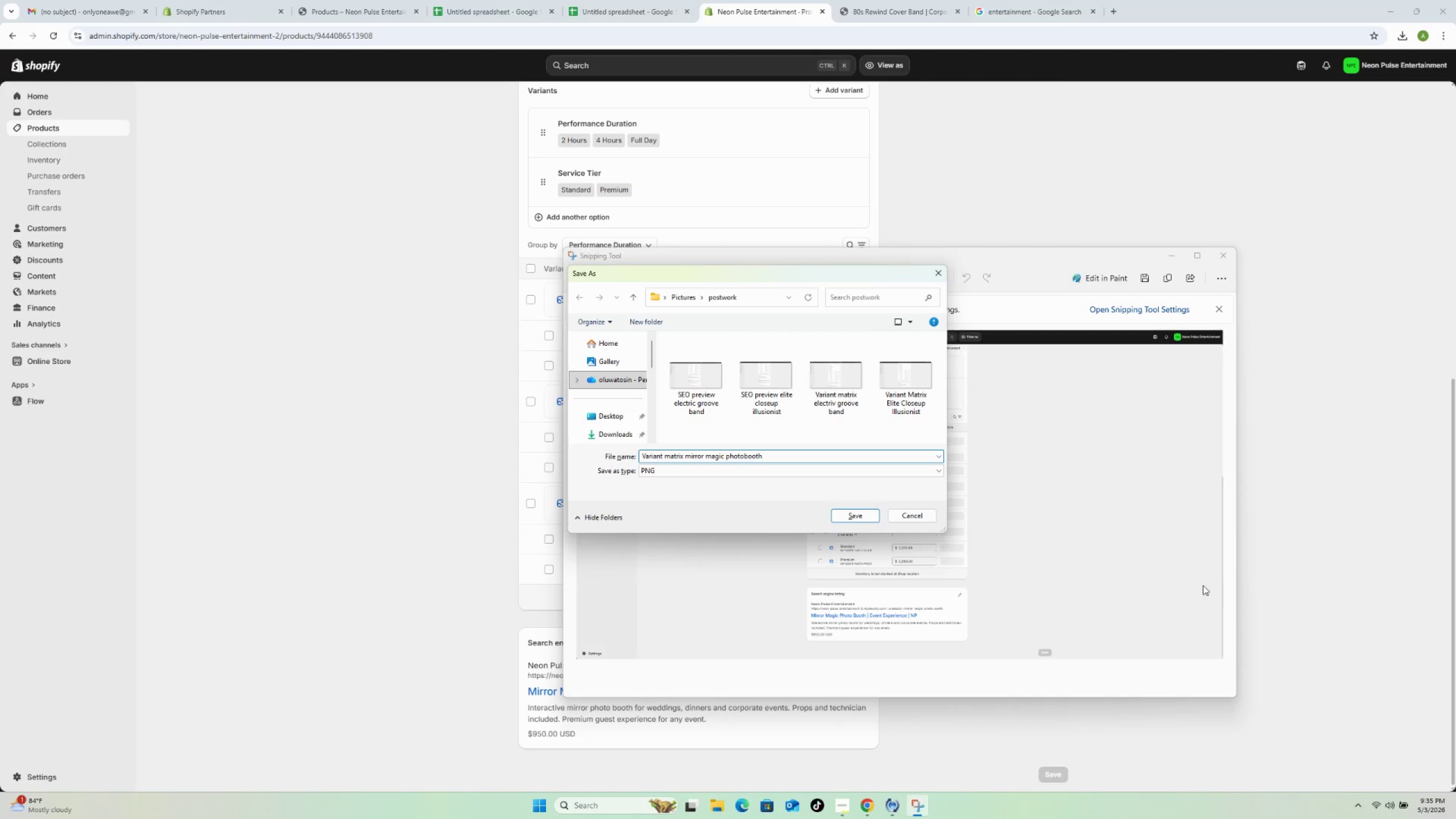 
key(Enter)
 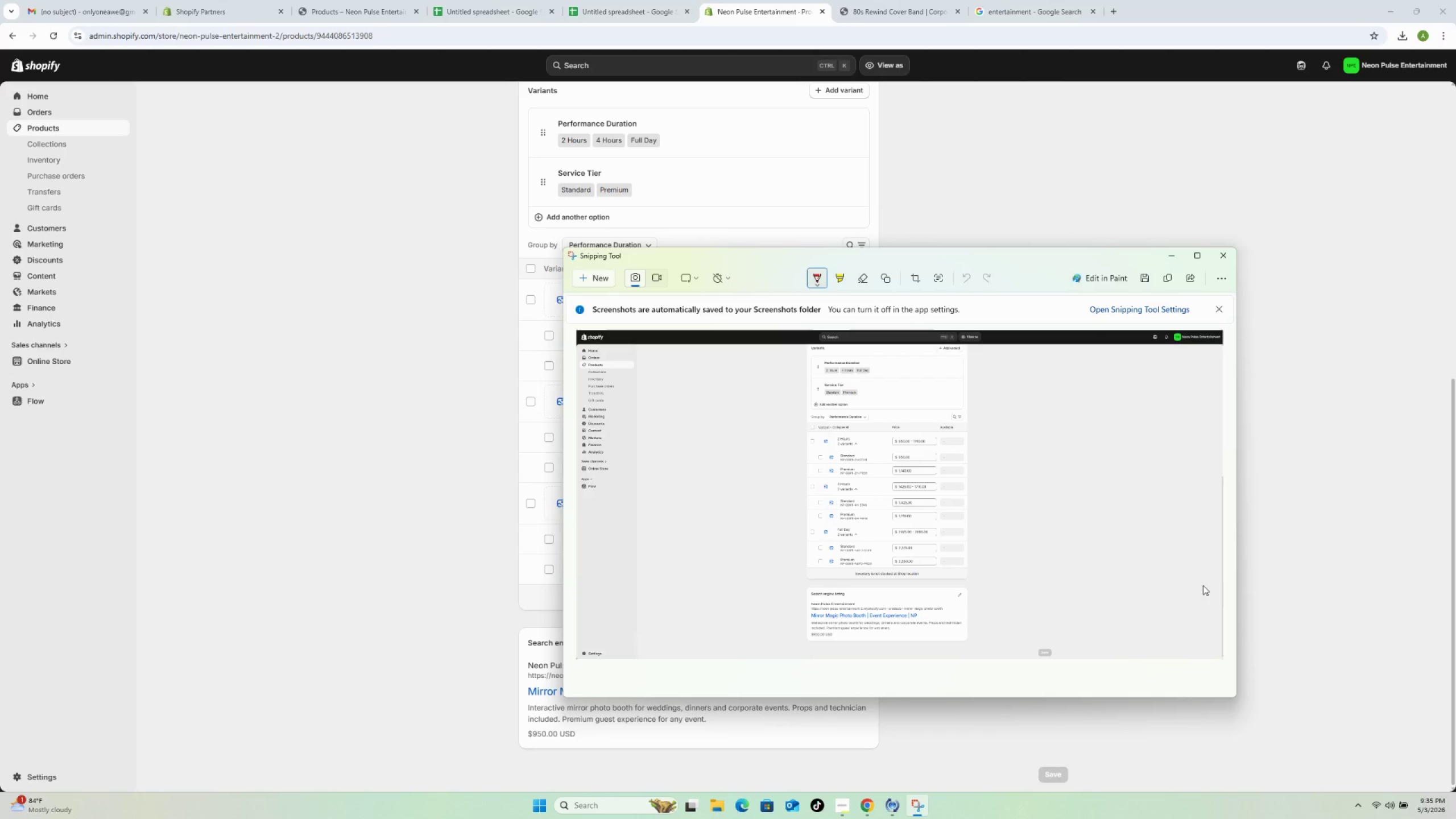 
wait(15.62)
 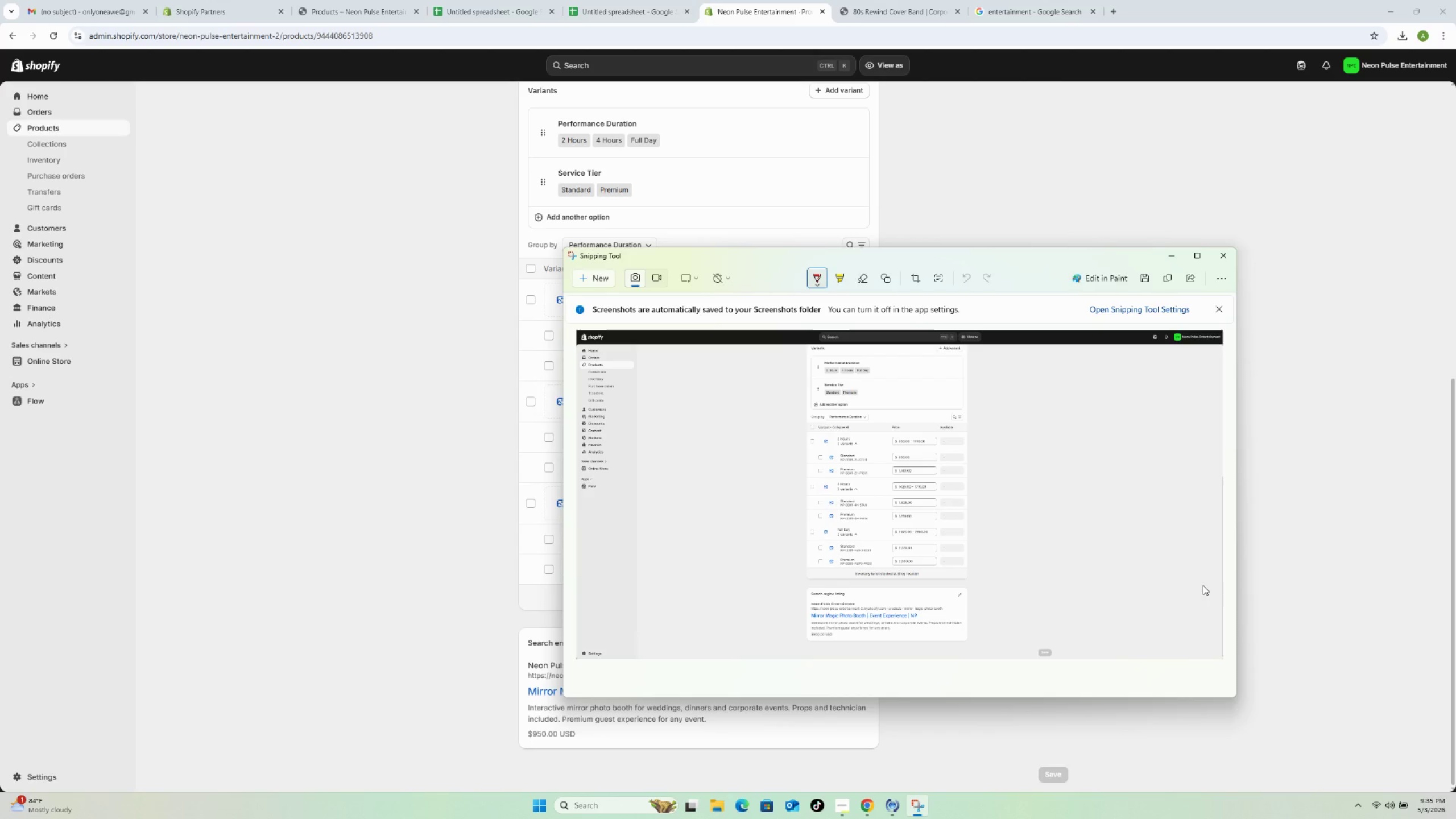 
left_click_drag(start_coordinate=[1385, 470], to_coordinate=[1378, 474])
 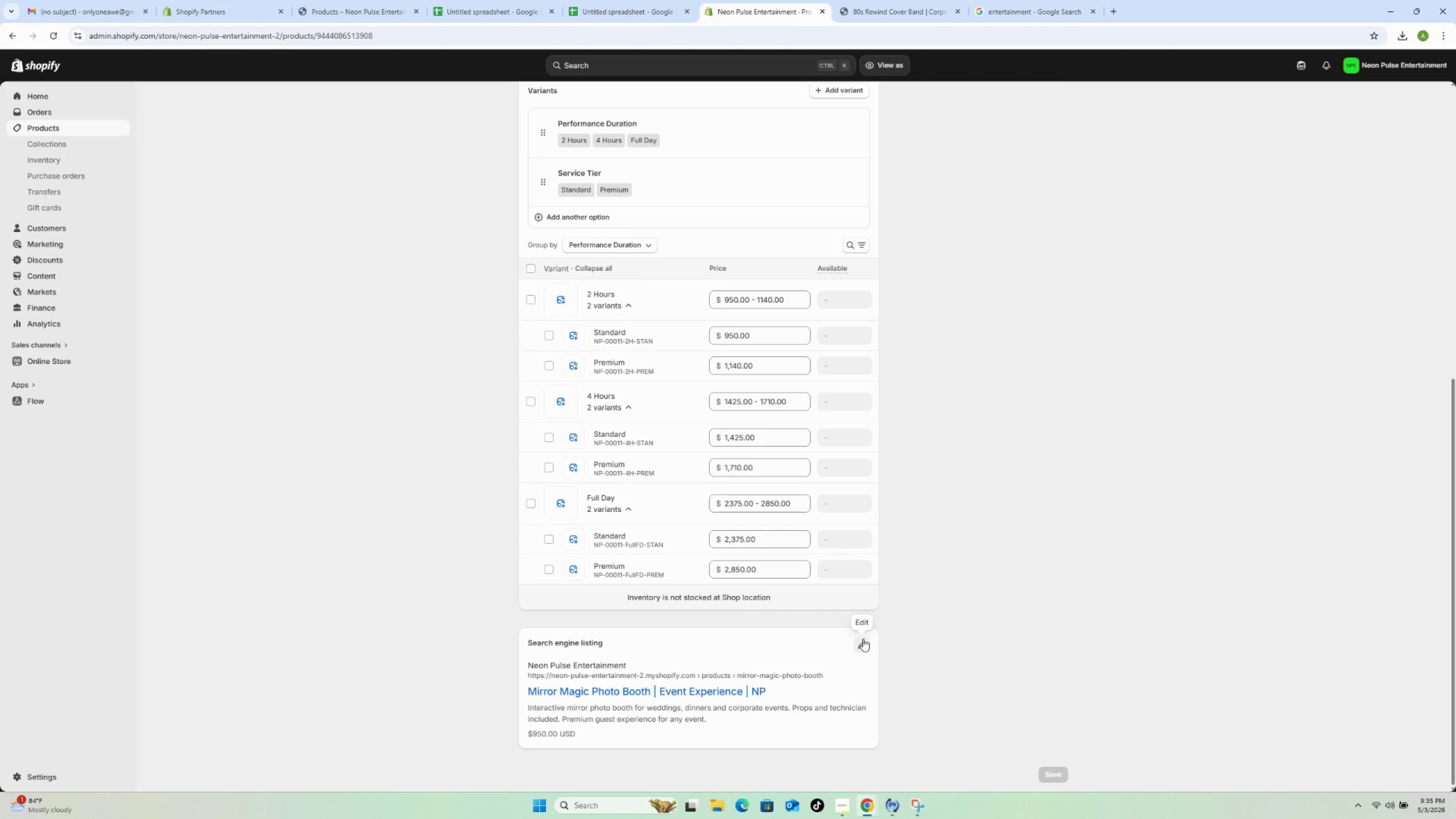 
left_click([863, 639])
 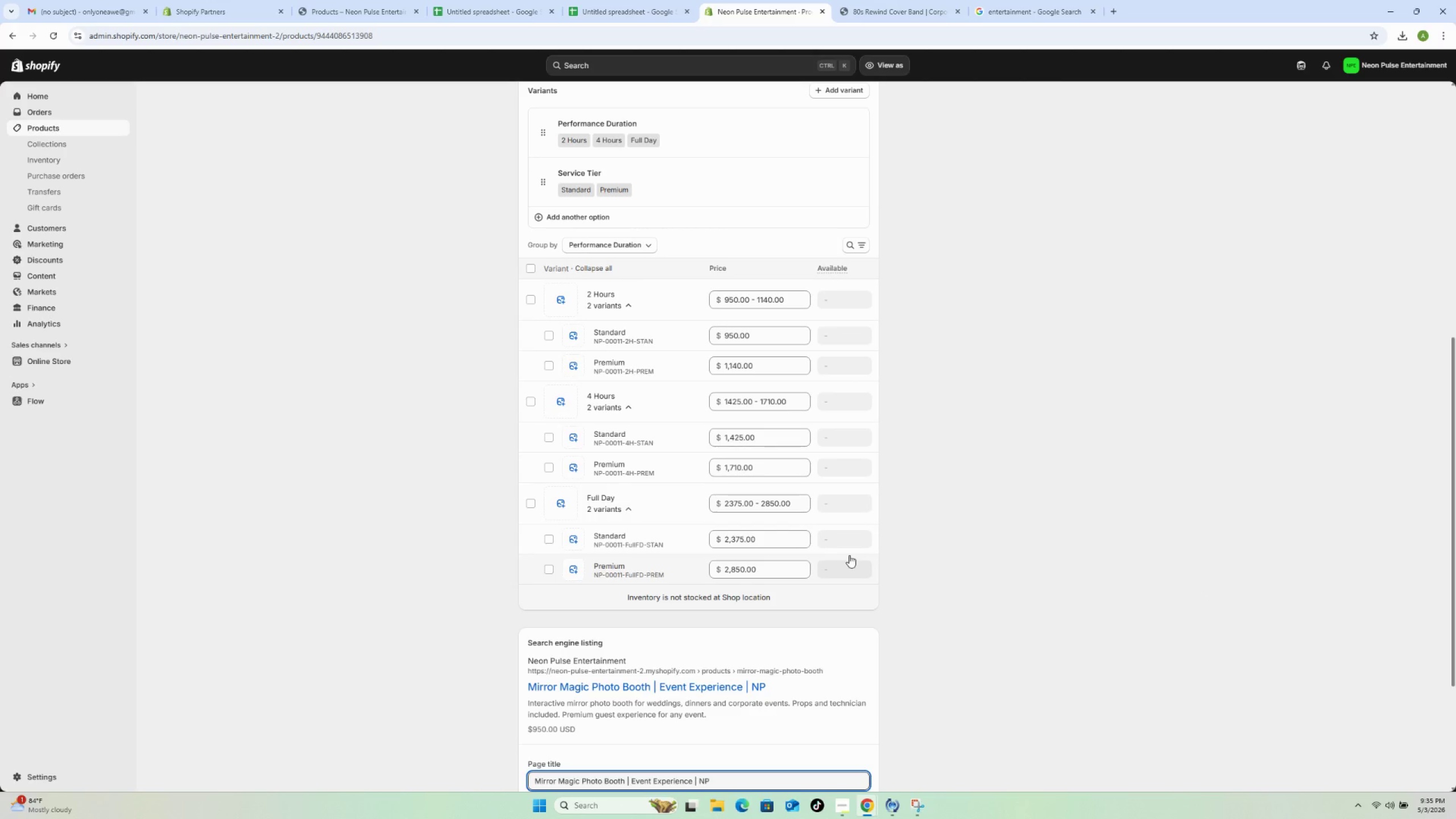 
scroll: coordinate [875, 593], scroll_direction: down, amount: 9.0
 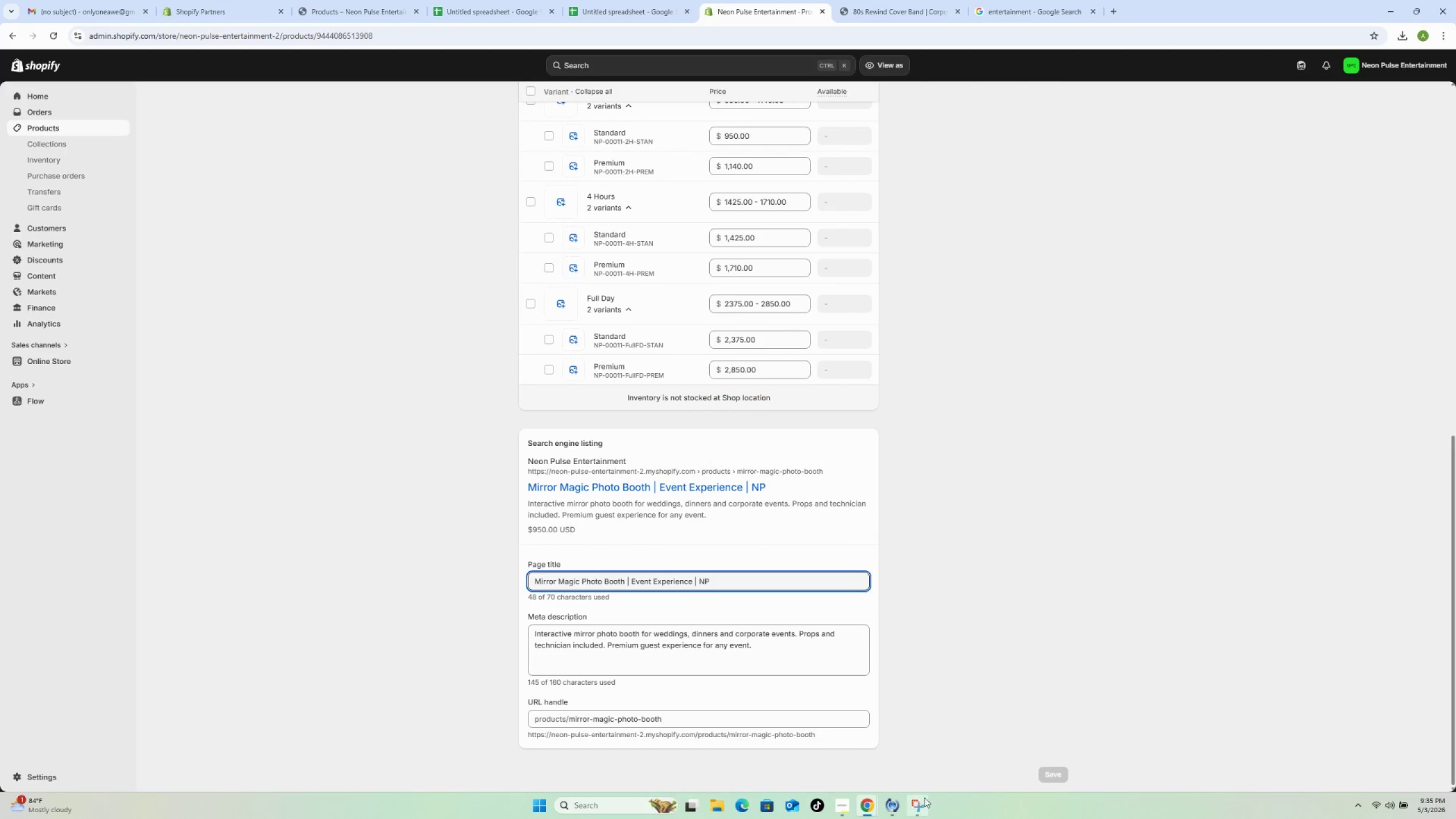 
left_click([918, 802])
 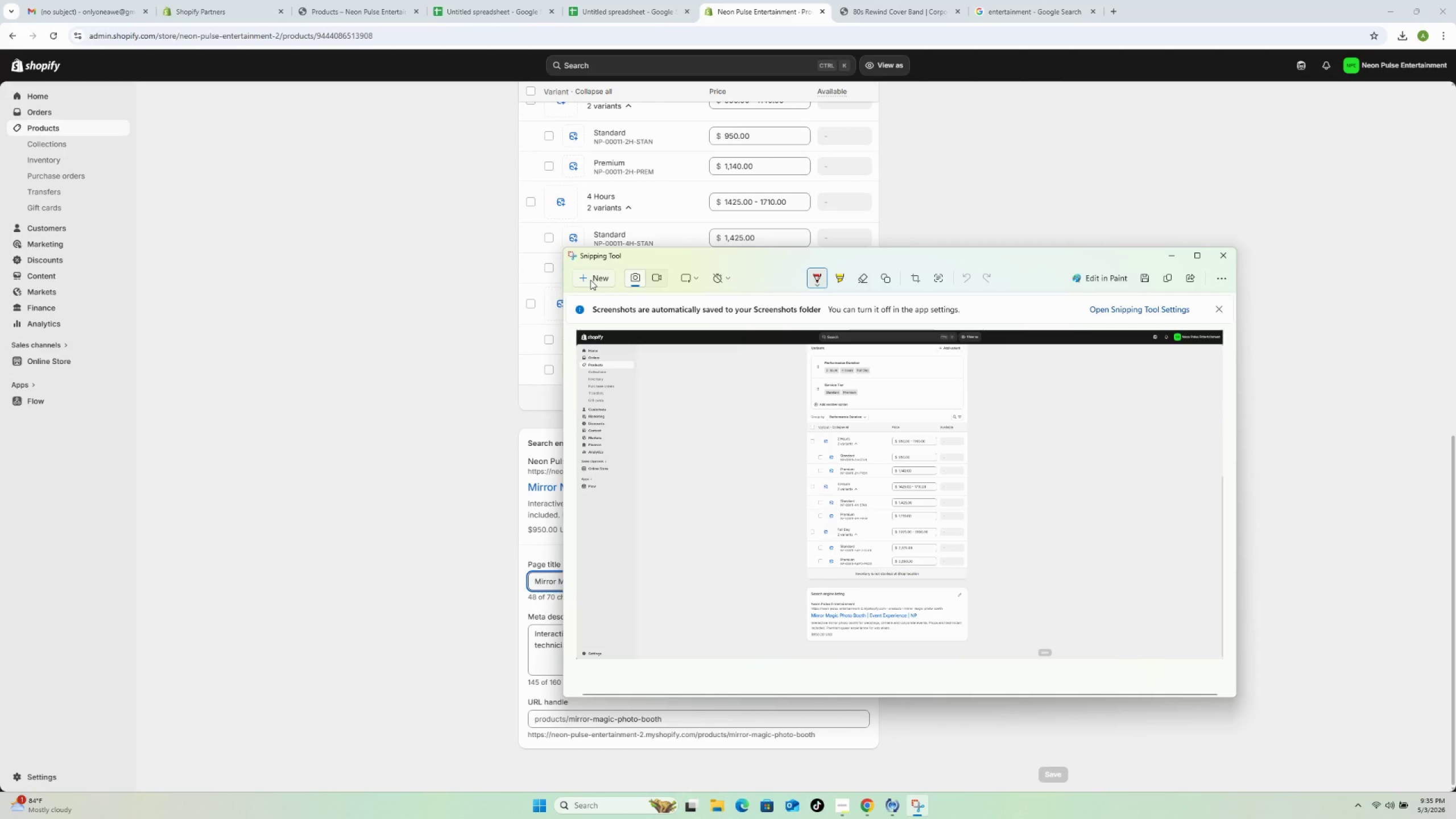 
left_click([588, 280])
 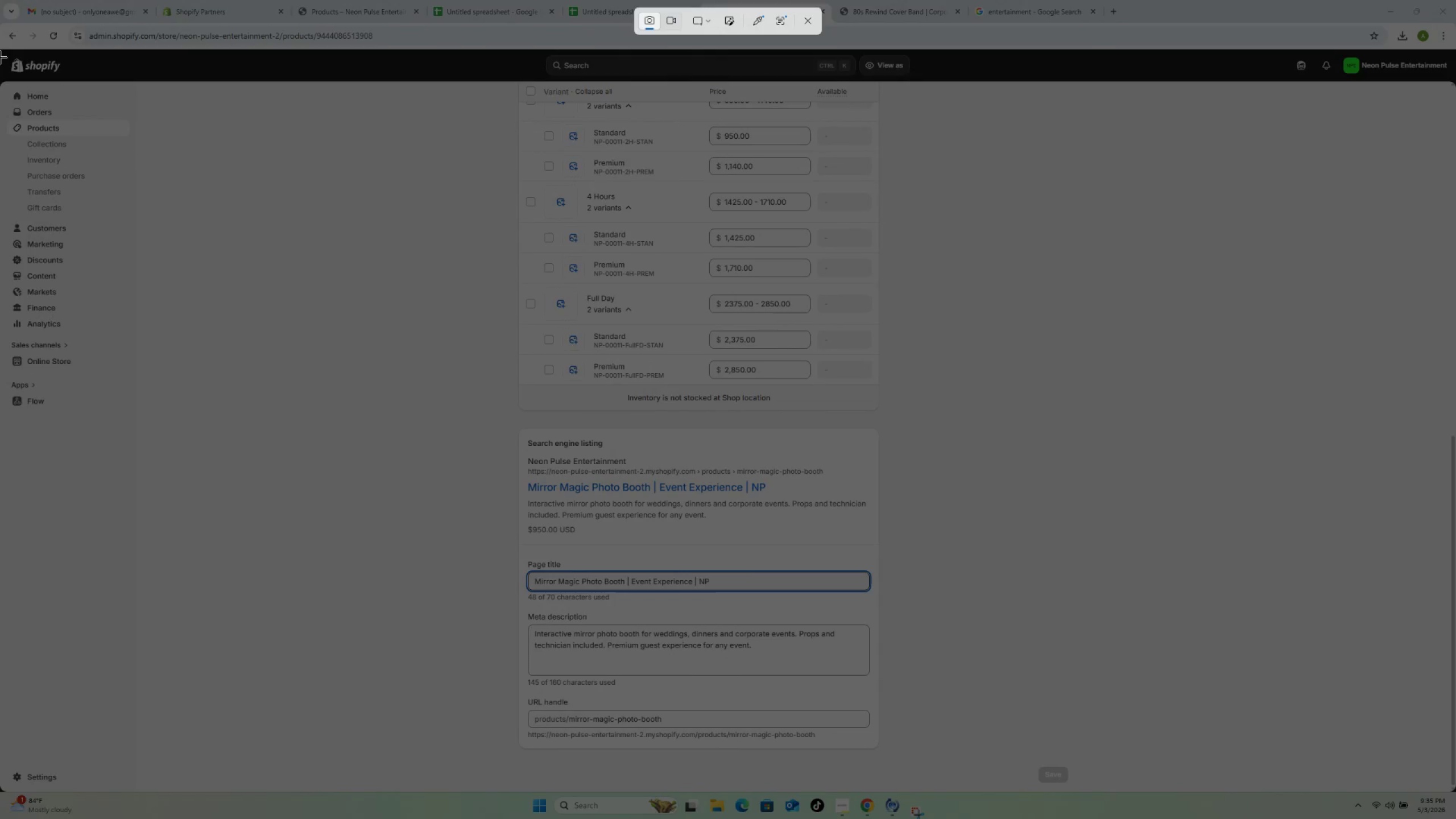 
left_click_drag(start_coordinate=[0, 52], to_coordinate=[1455, 792])
 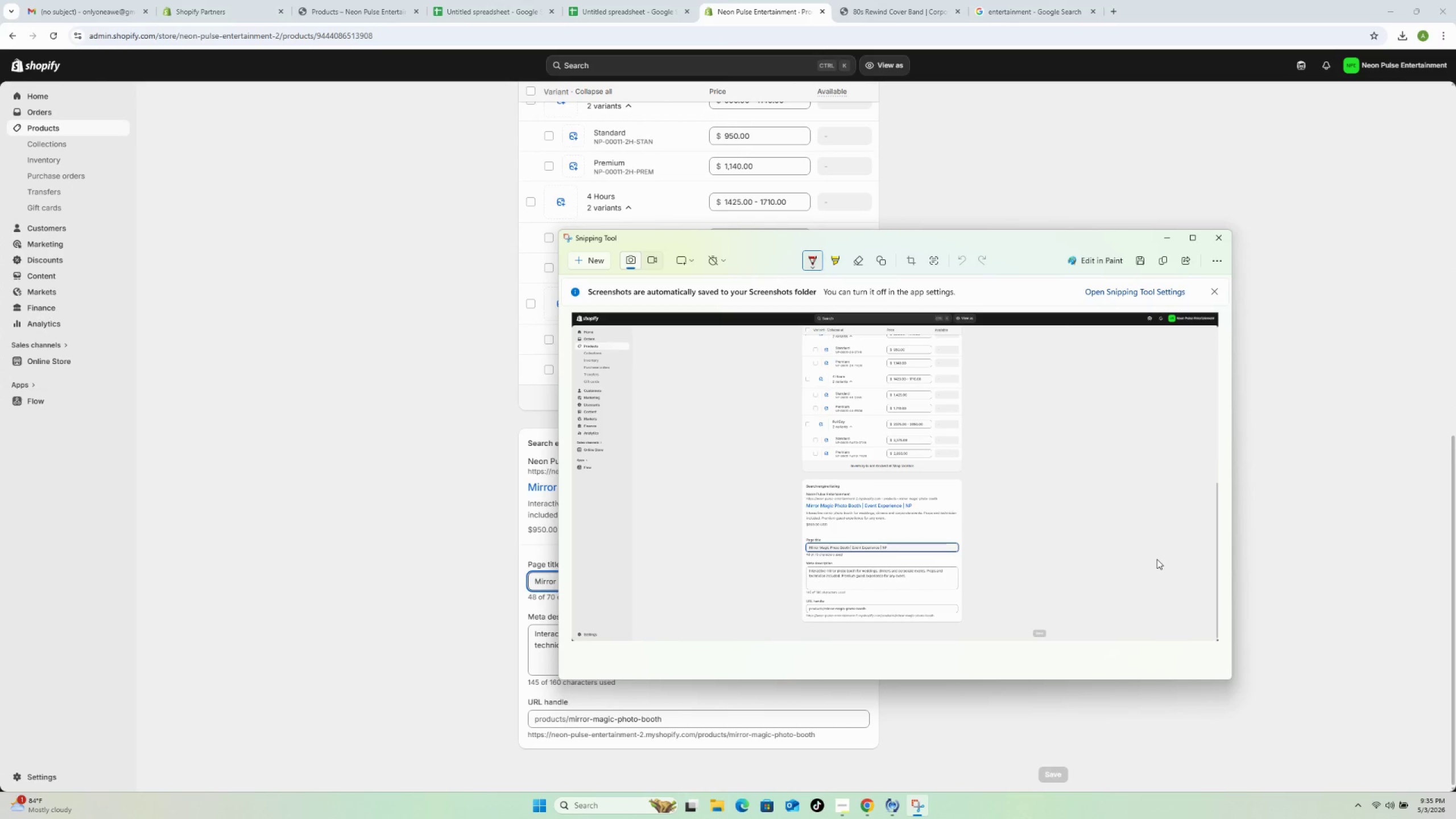 
key(Control+S)
 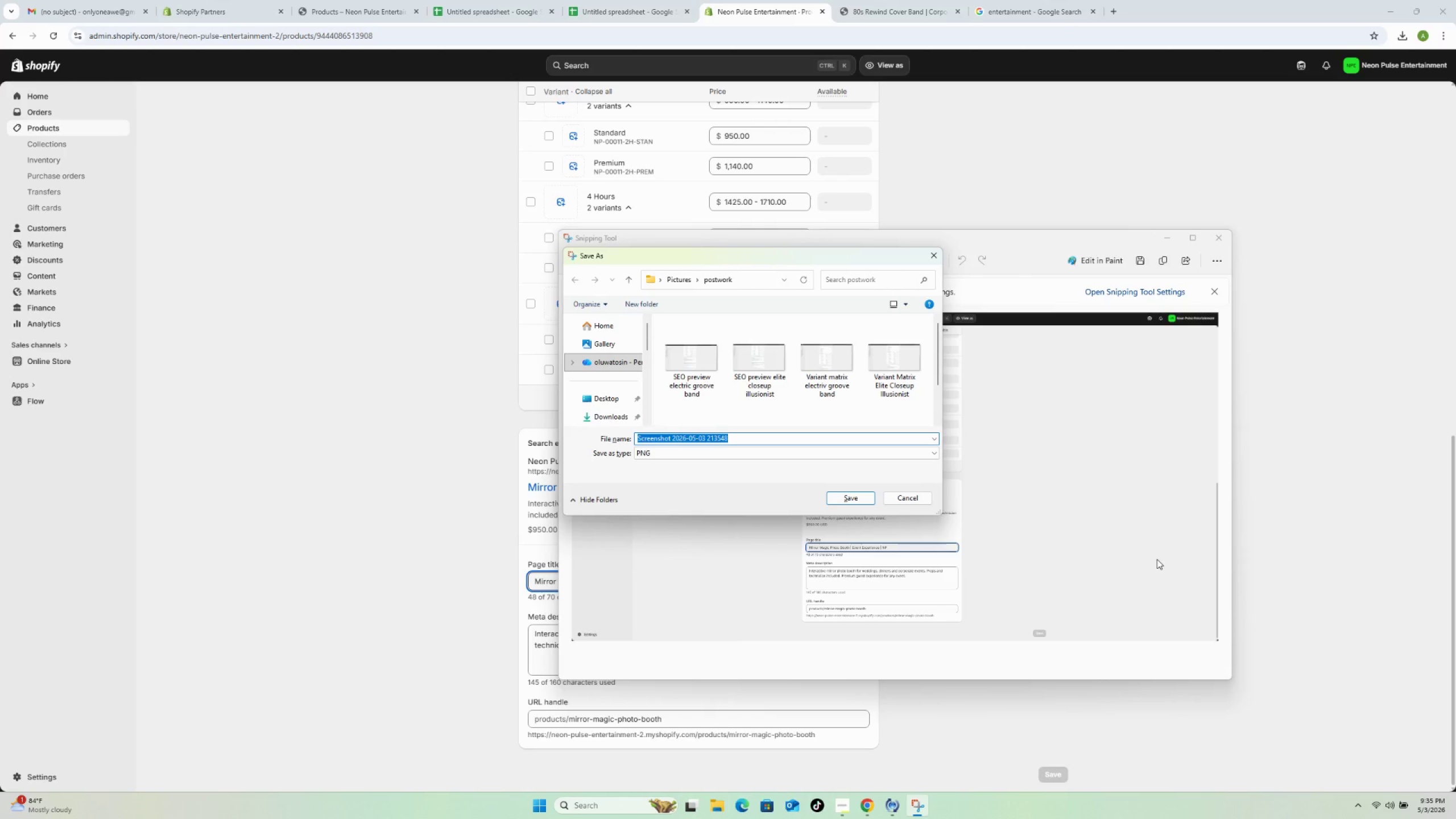 
type(SEO preview mirror magic pg)
key(Backspace)
type(hoto booth)
 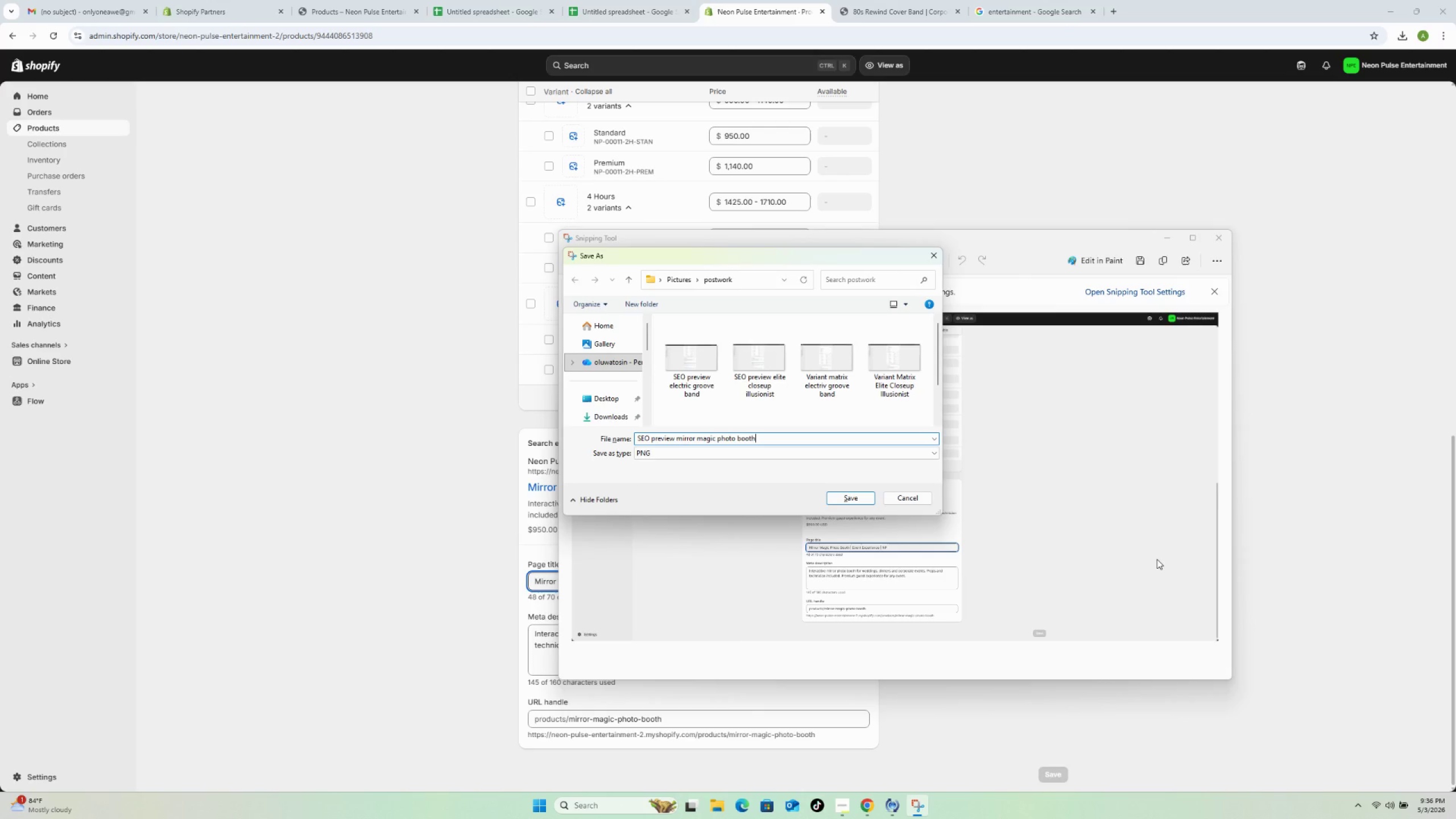 
hold_key(key=Enter, duration=0.58)
 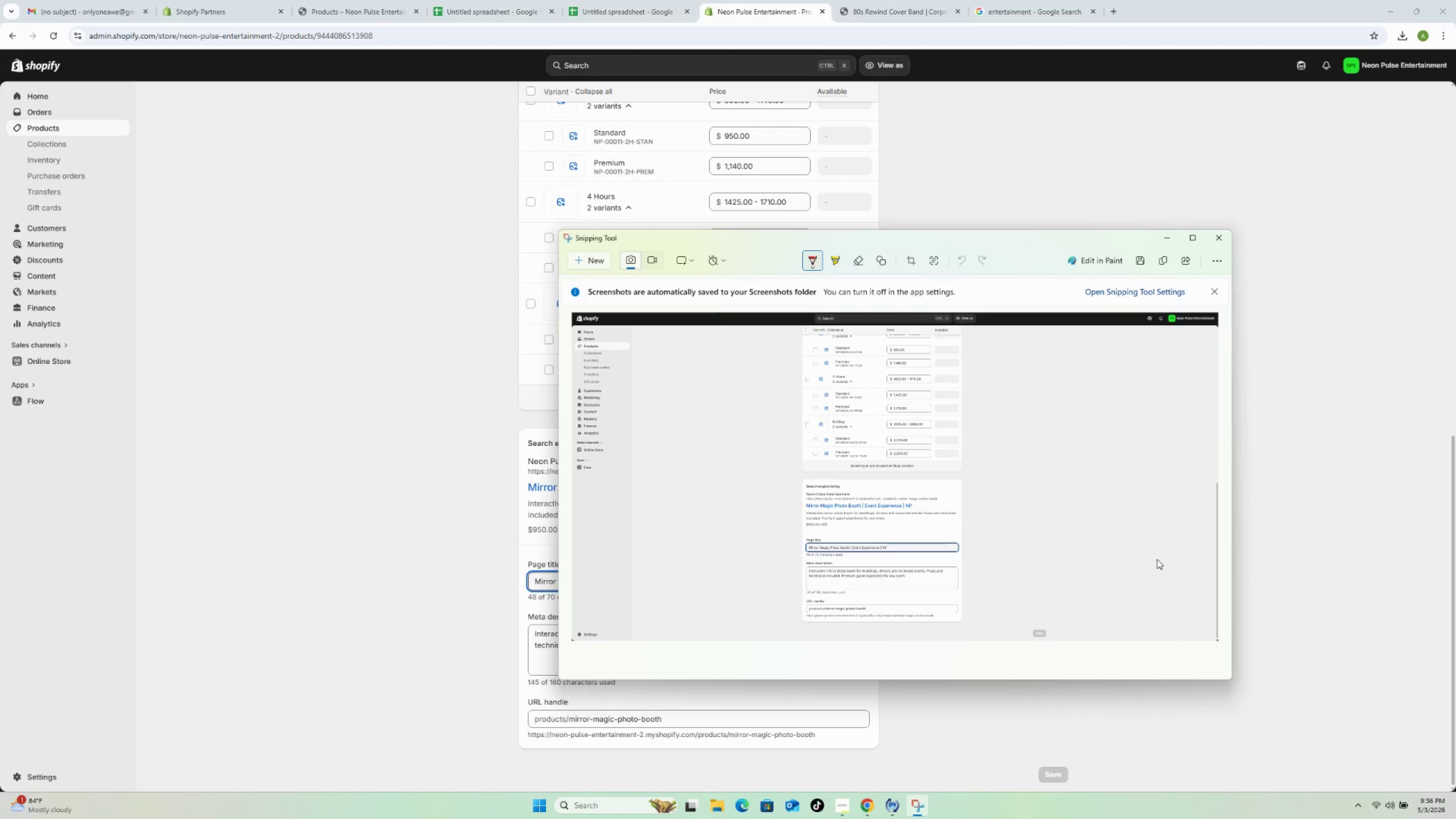 
wait(20.08)
 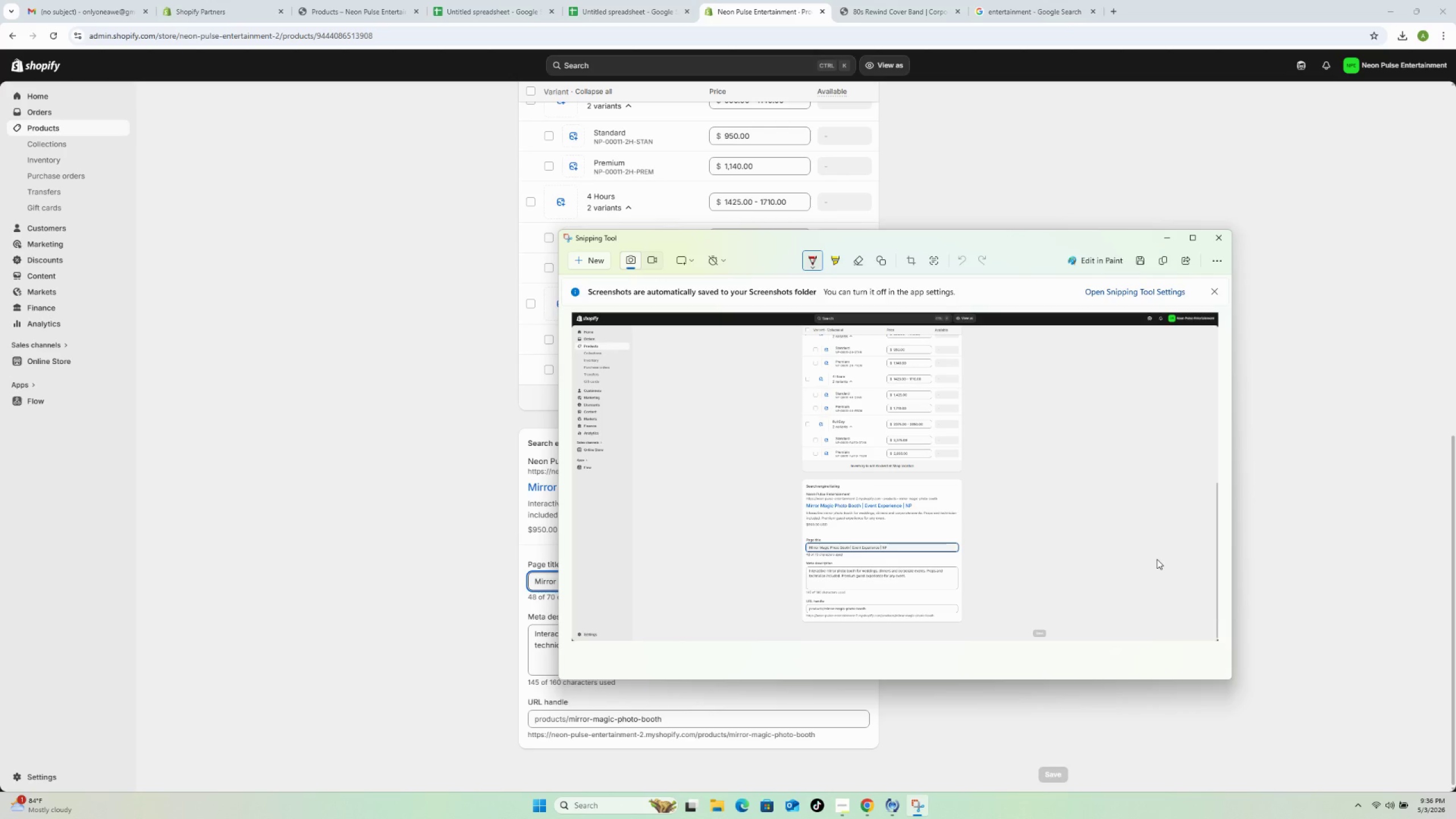 
left_click([1167, 238])
 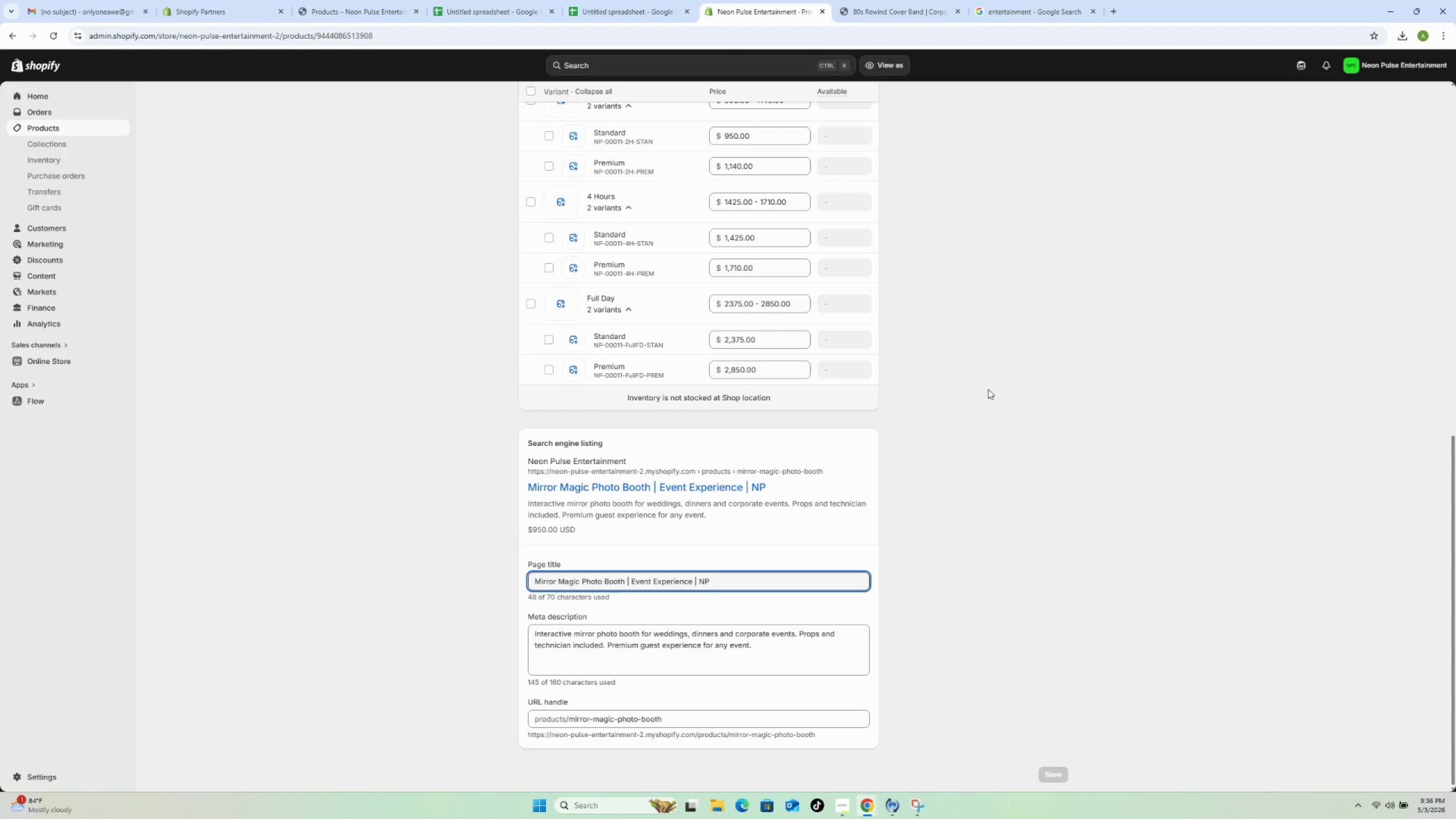 
wait(19.7)
 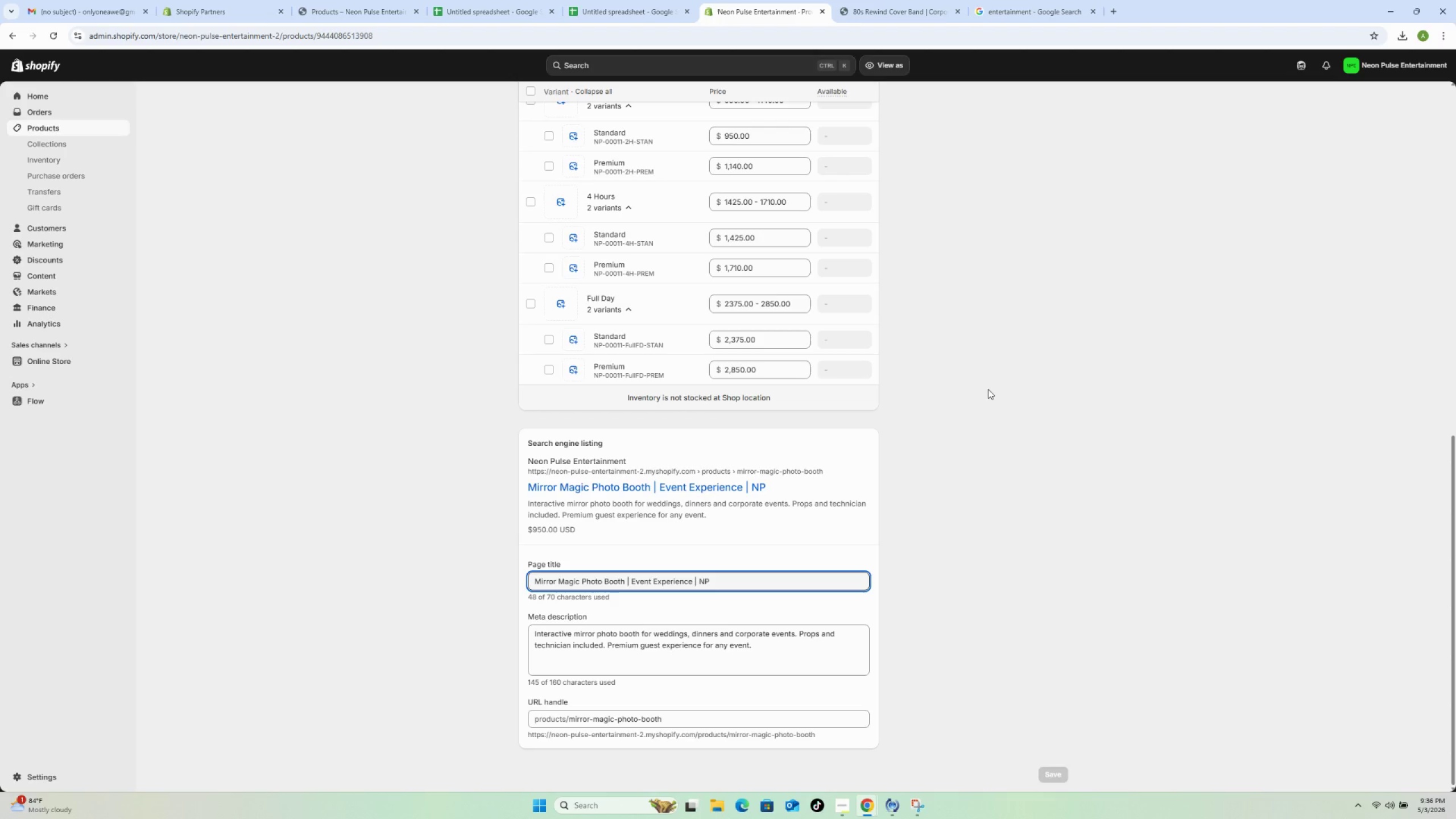 
scroll: coordinate [942, 561], scroll_direction: up, amount: 15.0
 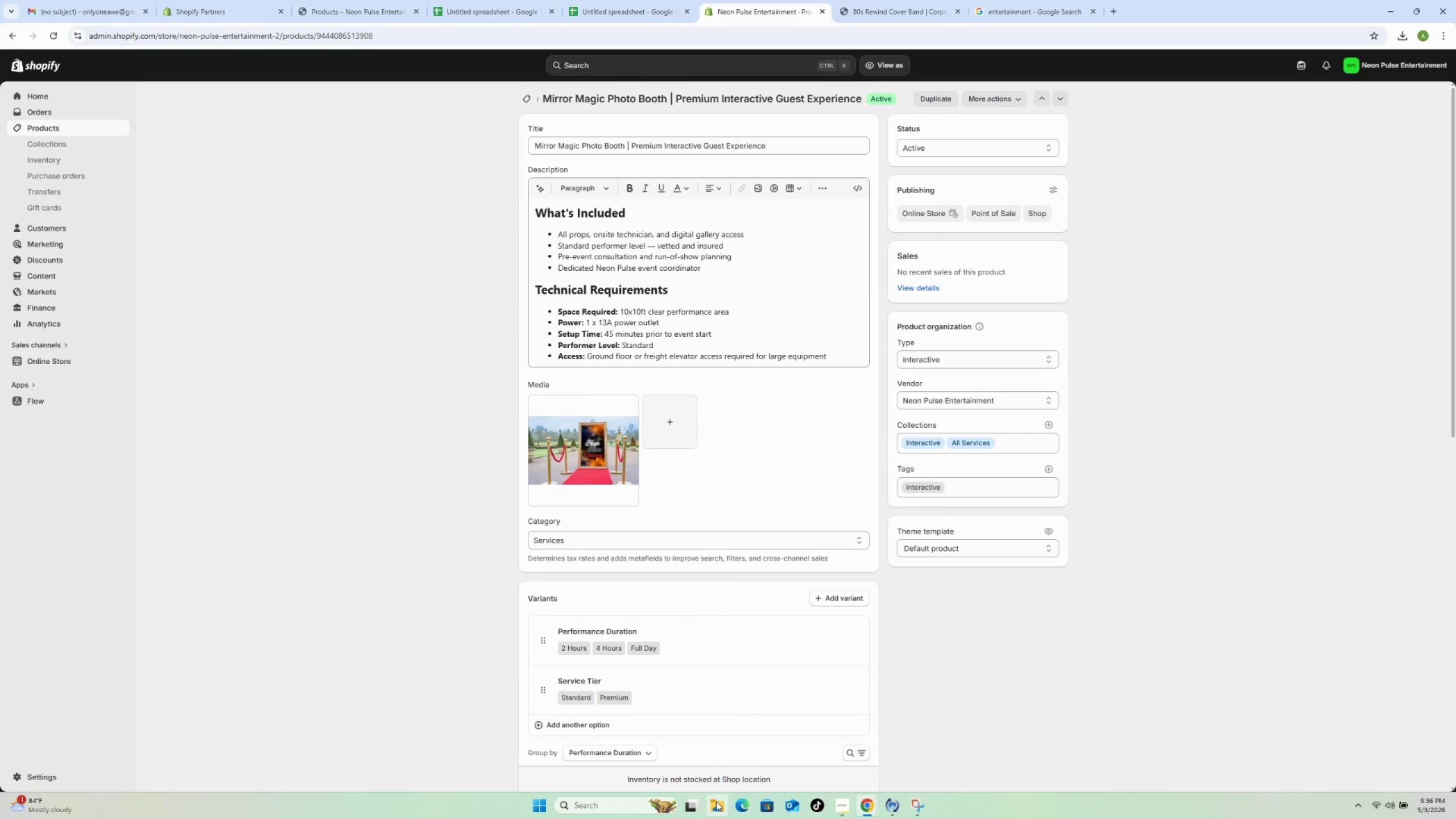 
left_click([716, 801])
 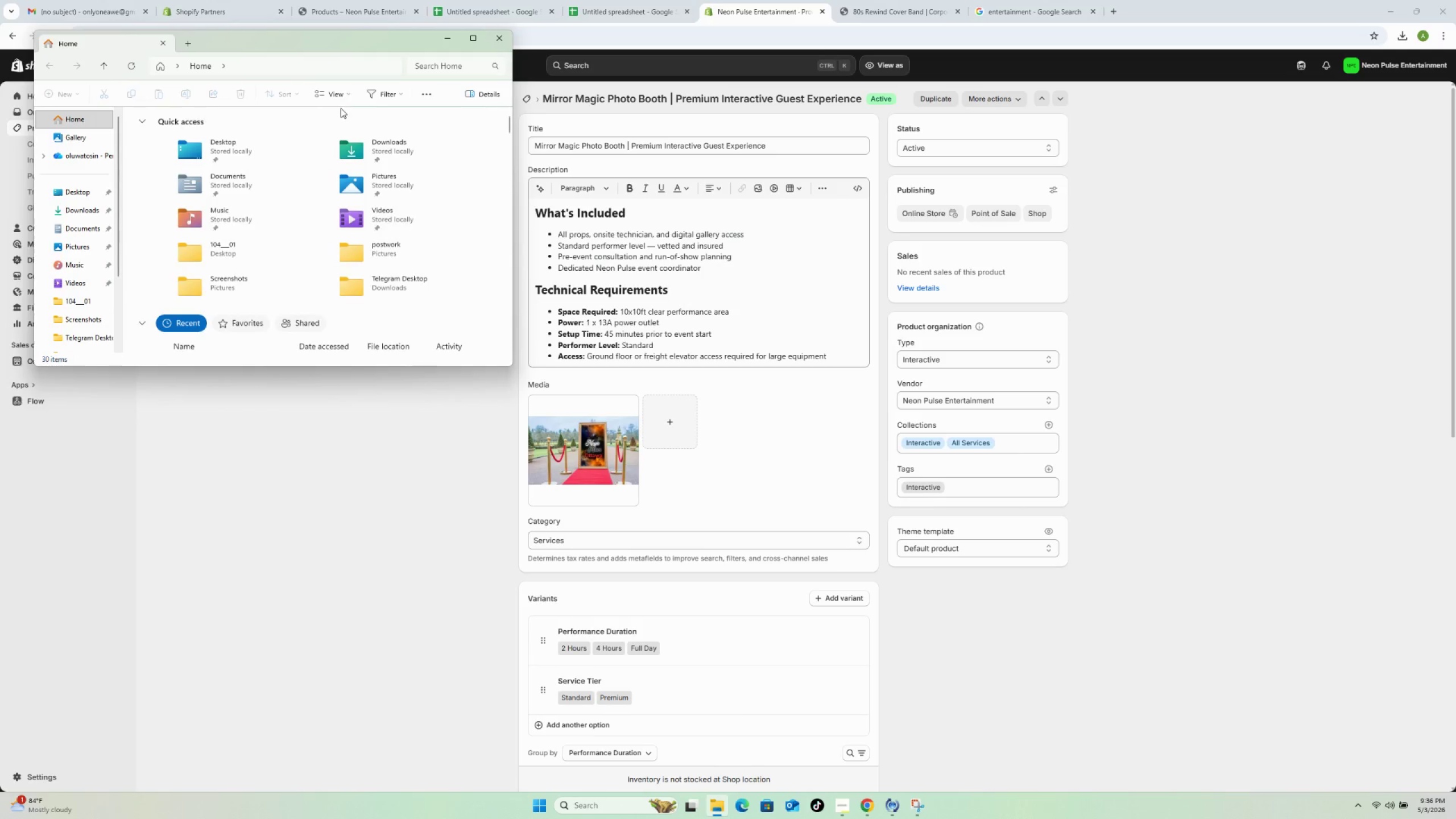 
left_click_drag(start_coordinate=[320, 41], to_coordinate=[626, 94])
 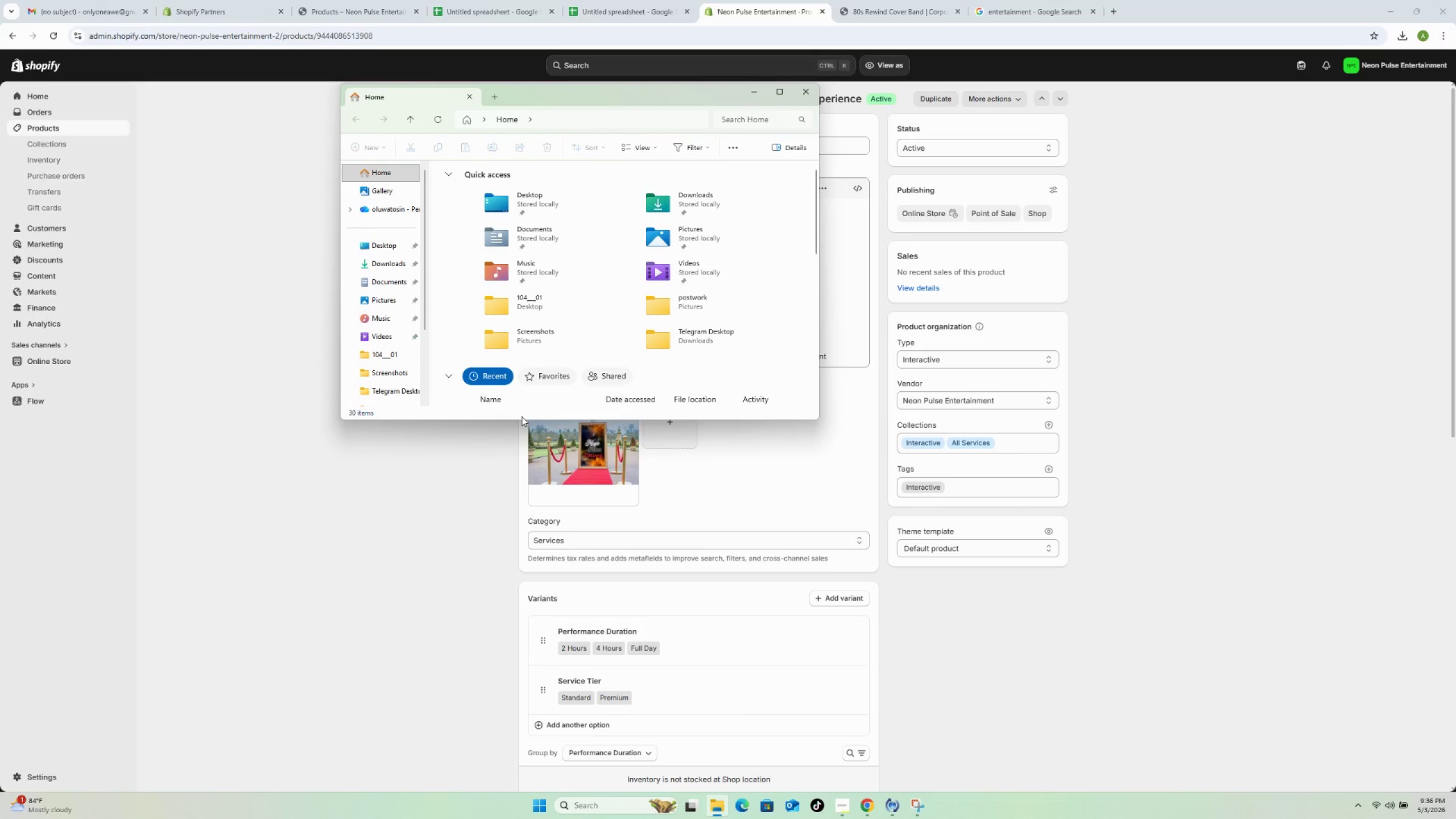 
left_click_drag(start_coordinate=[522, 423], to_coordinate=[569, 705])
 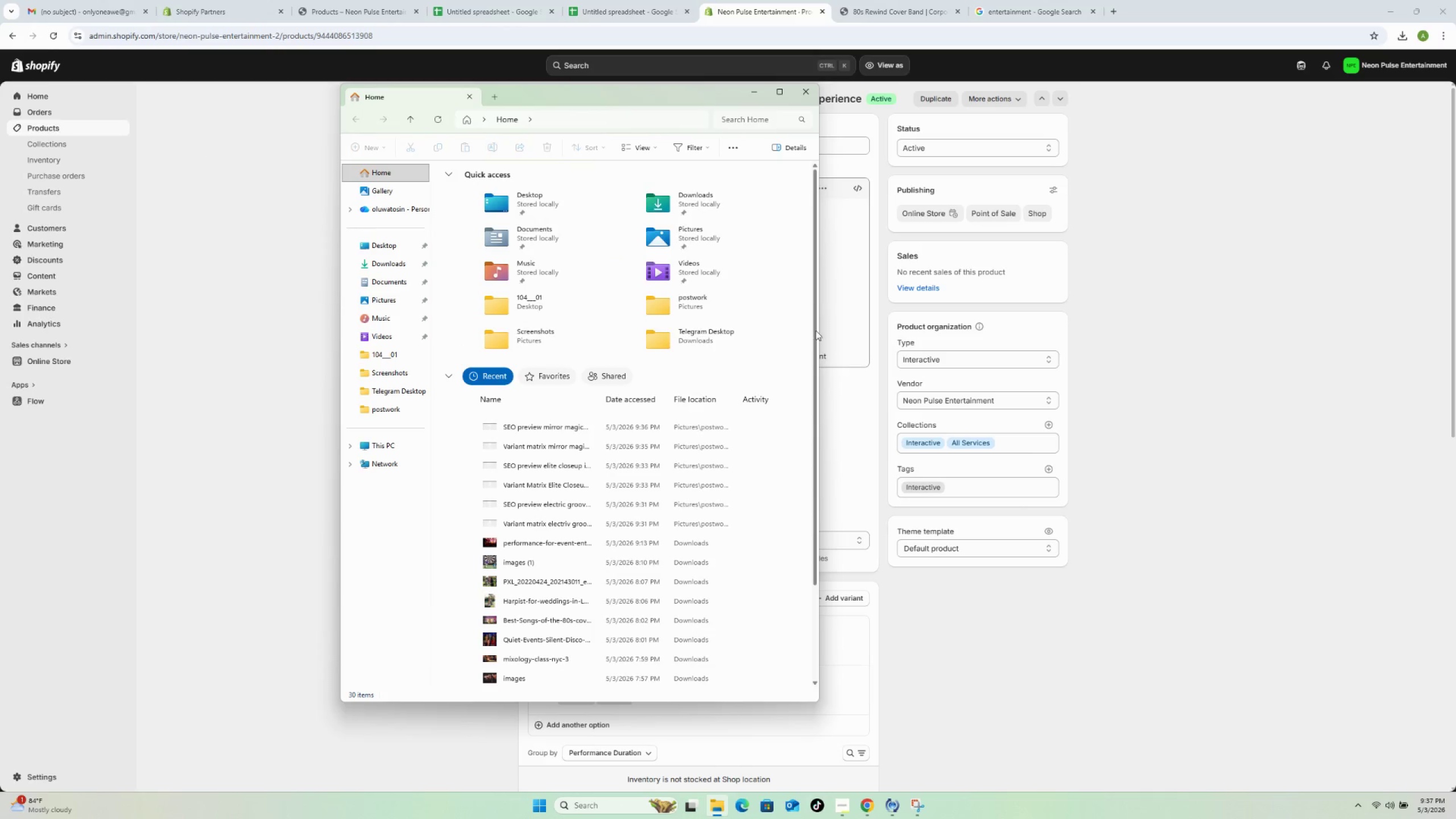 
left_click_drag(start_coordinate=[820, 328], to_coordinate=[1136, 311])
 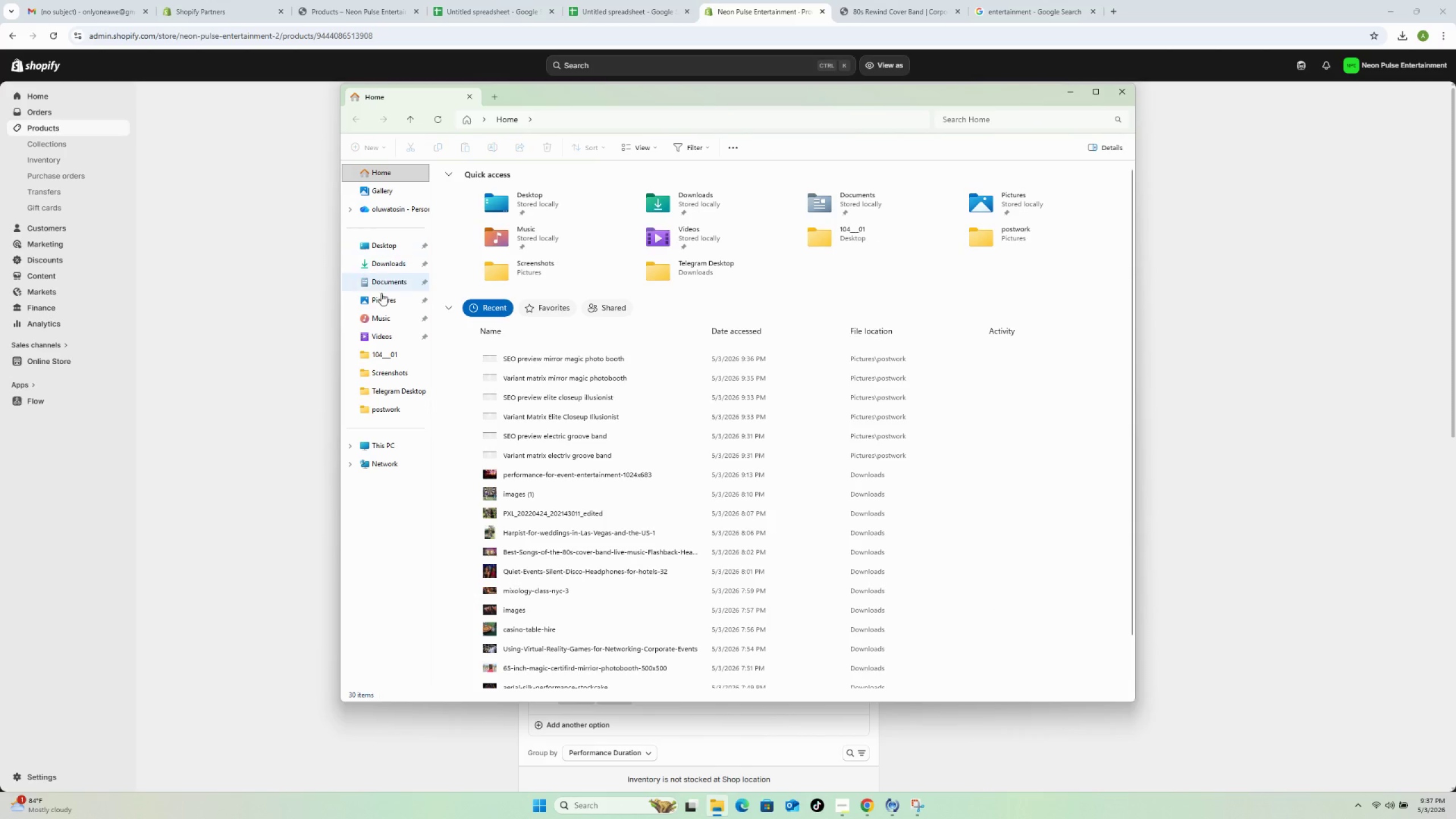 
left_click([381, 299])
 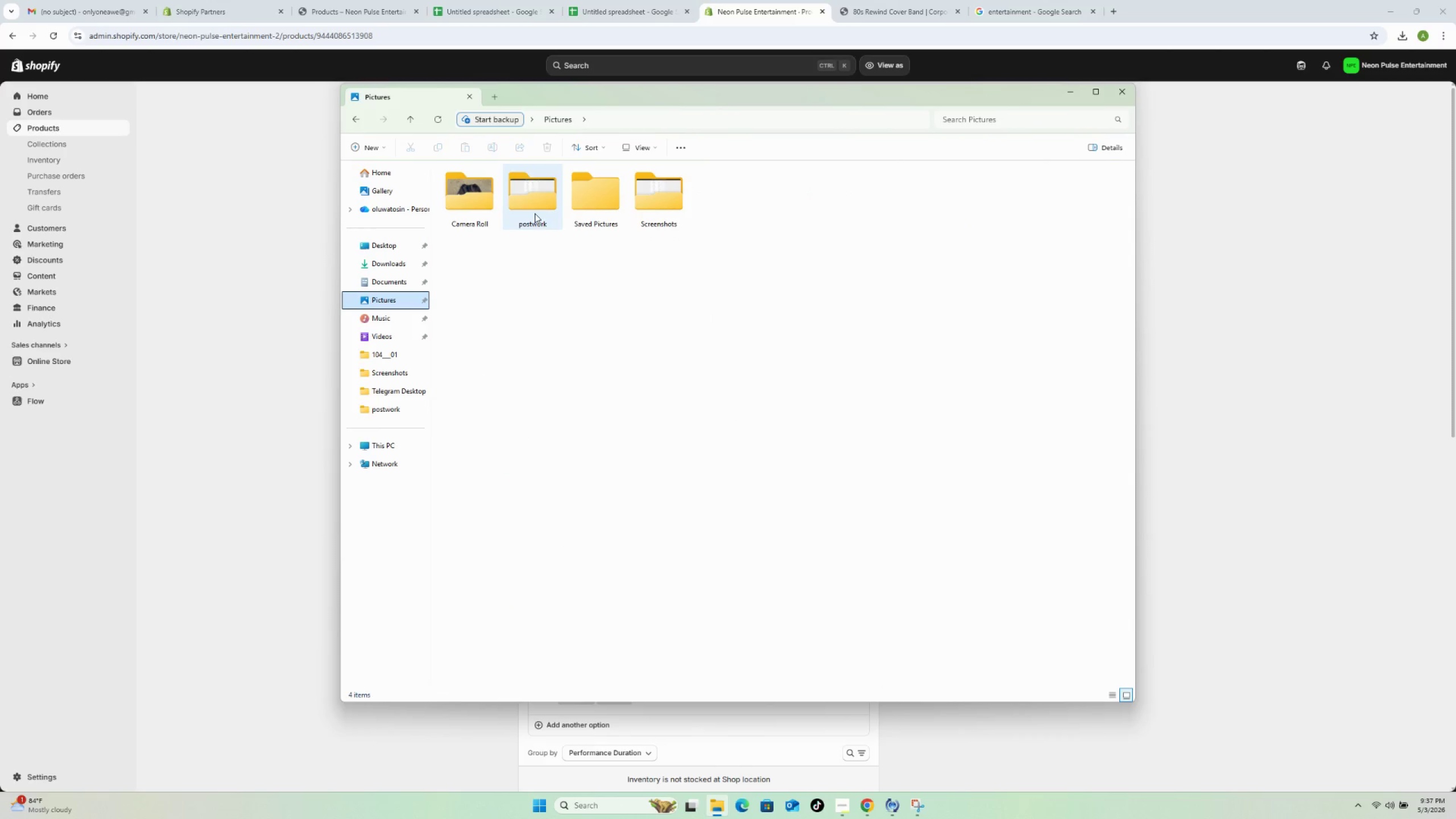 
double_click([530, 212])
 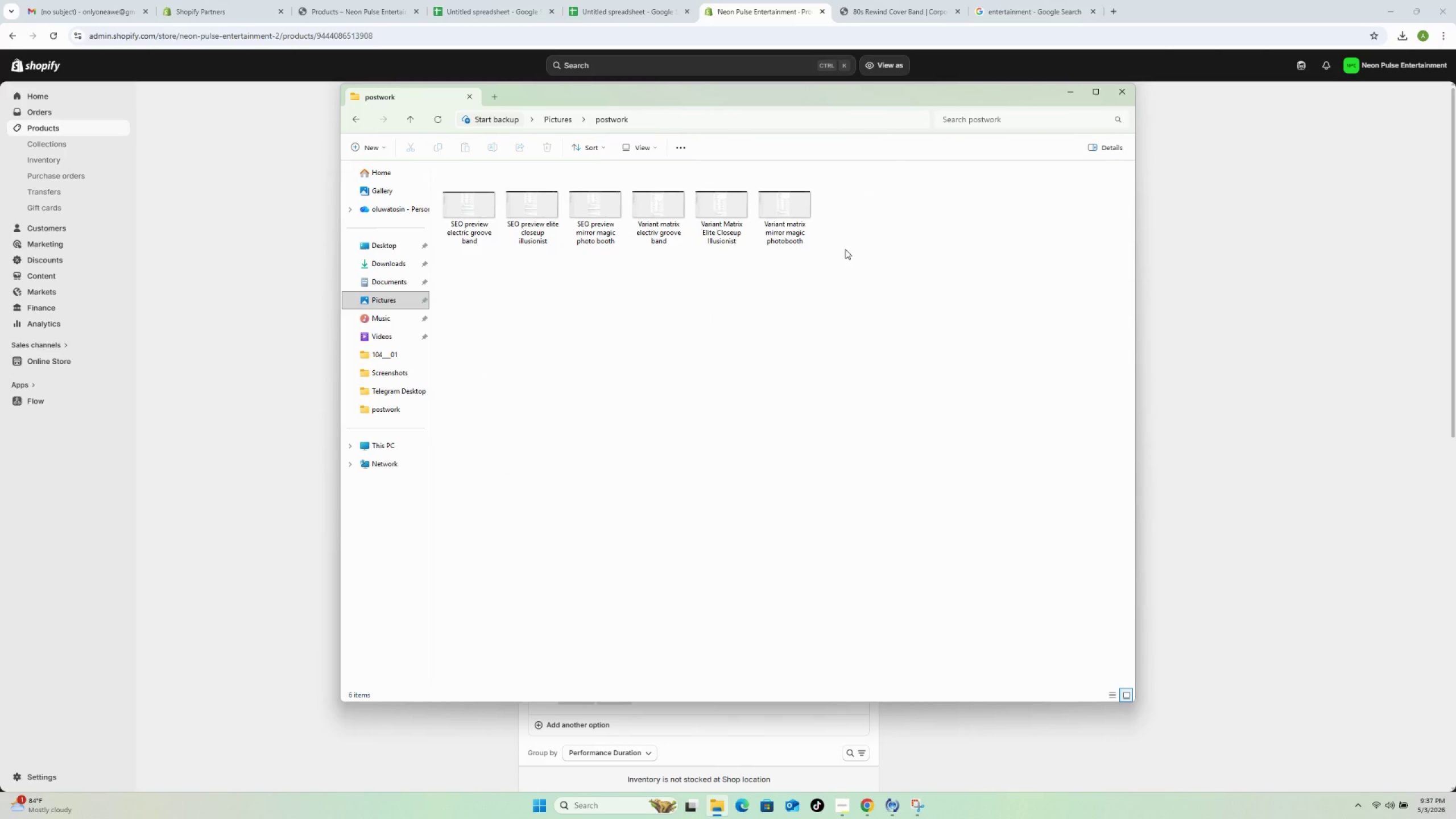 
left_click_drag(start_coordinate=[852, 252], to_coordinate=[430, 220])
 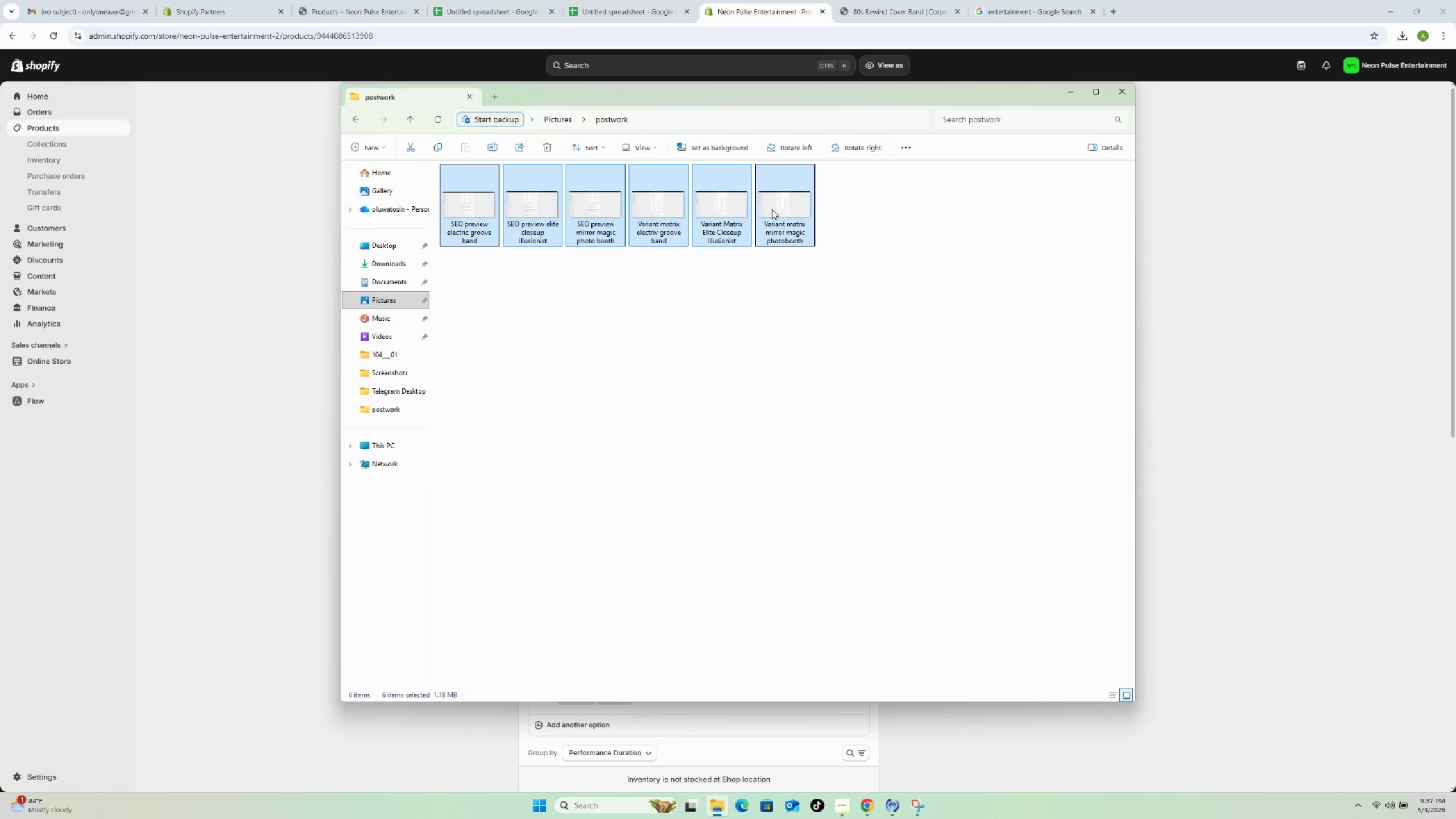 
right_click([772, 209])
 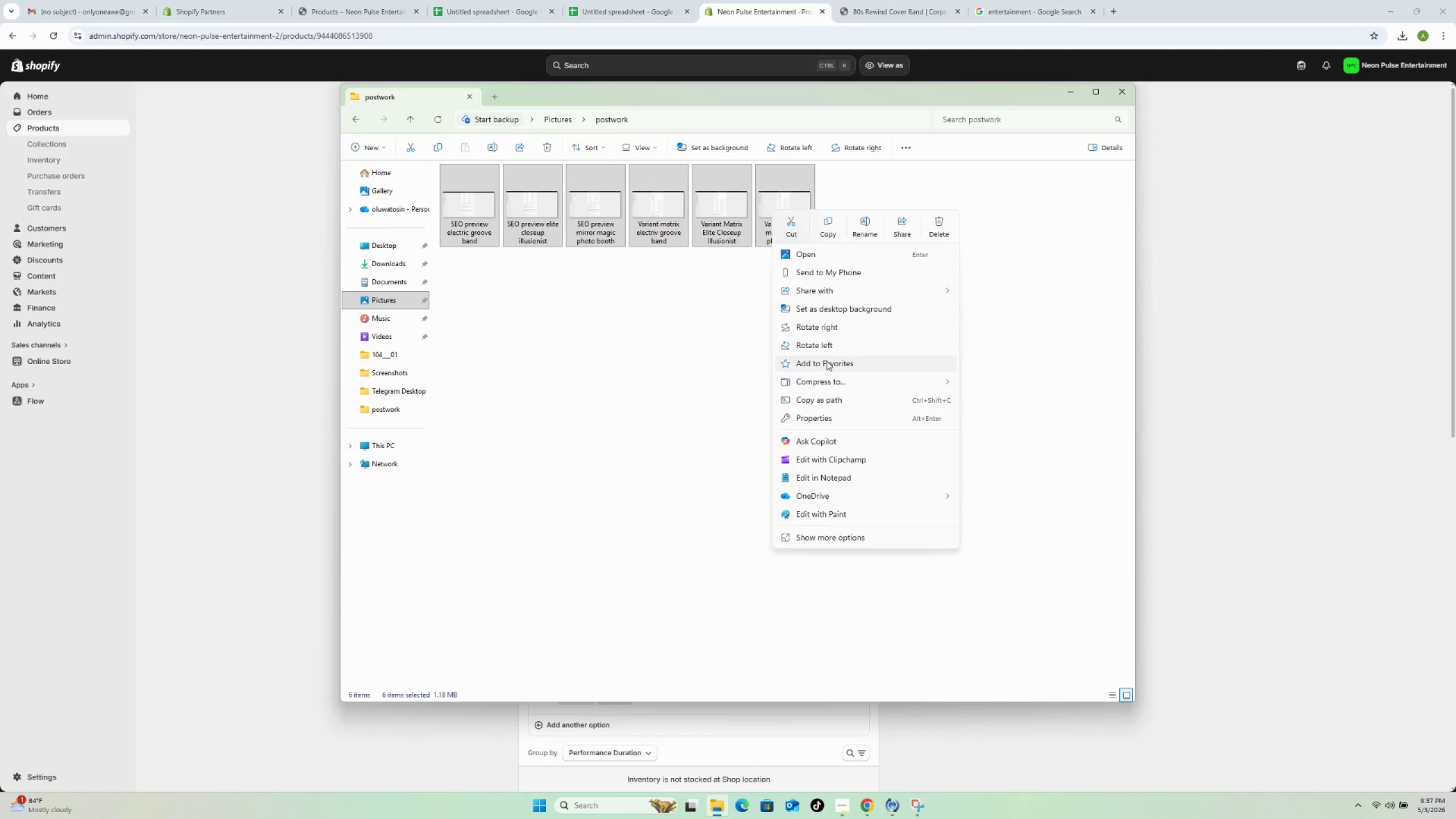 
wait(6.36)
 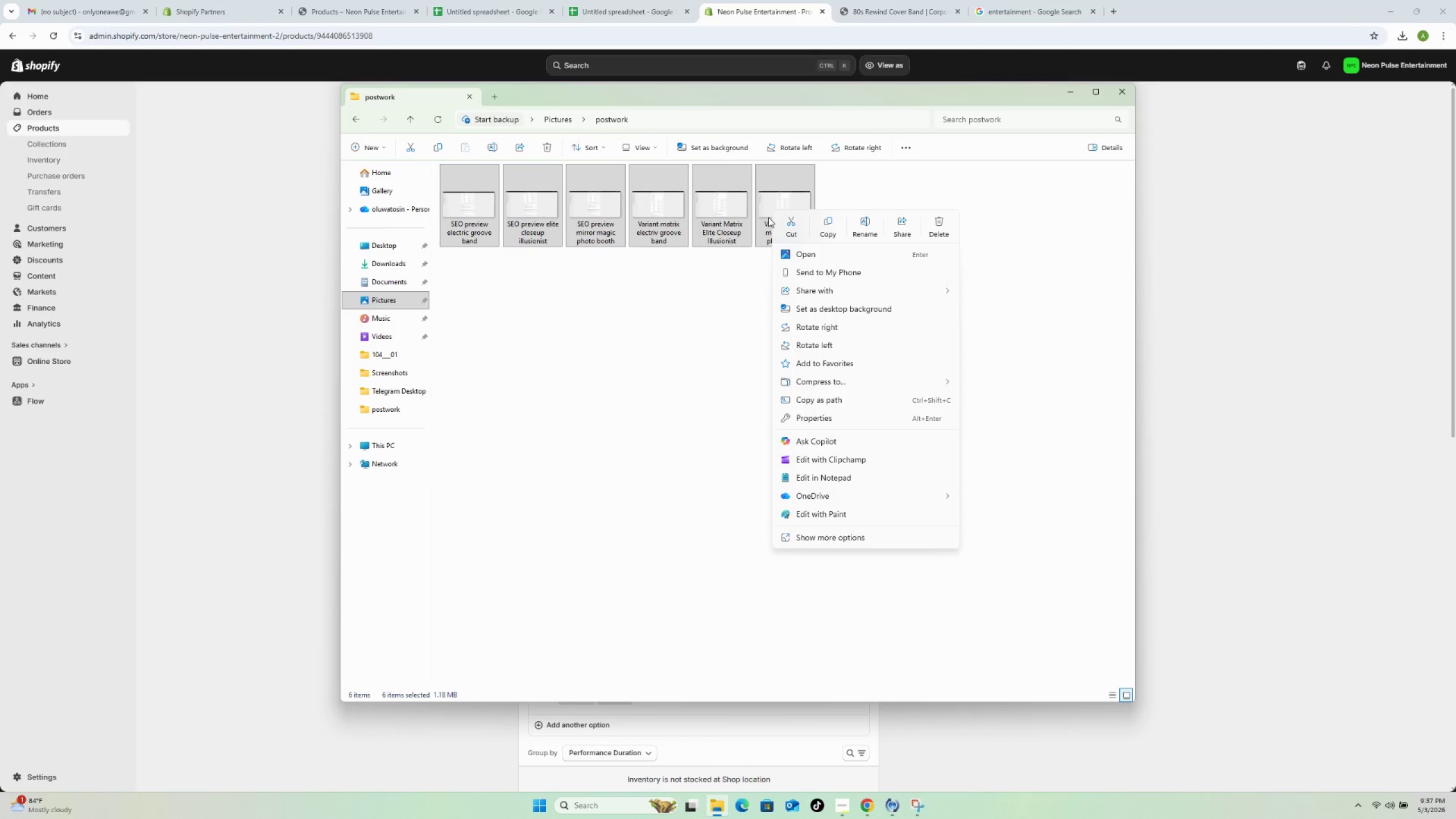 
left_click([833, 533])
 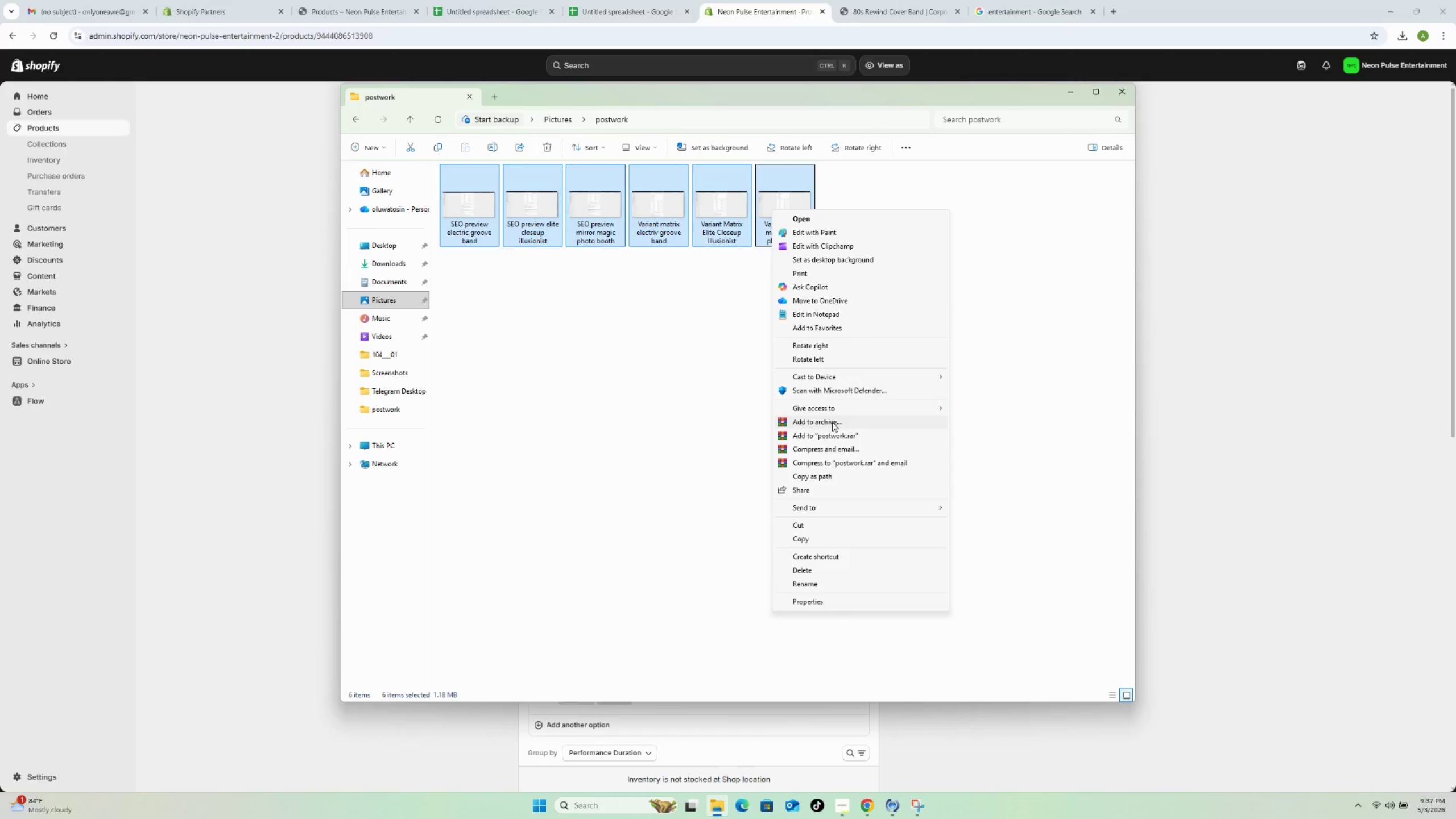 
left_click([832, 422])
 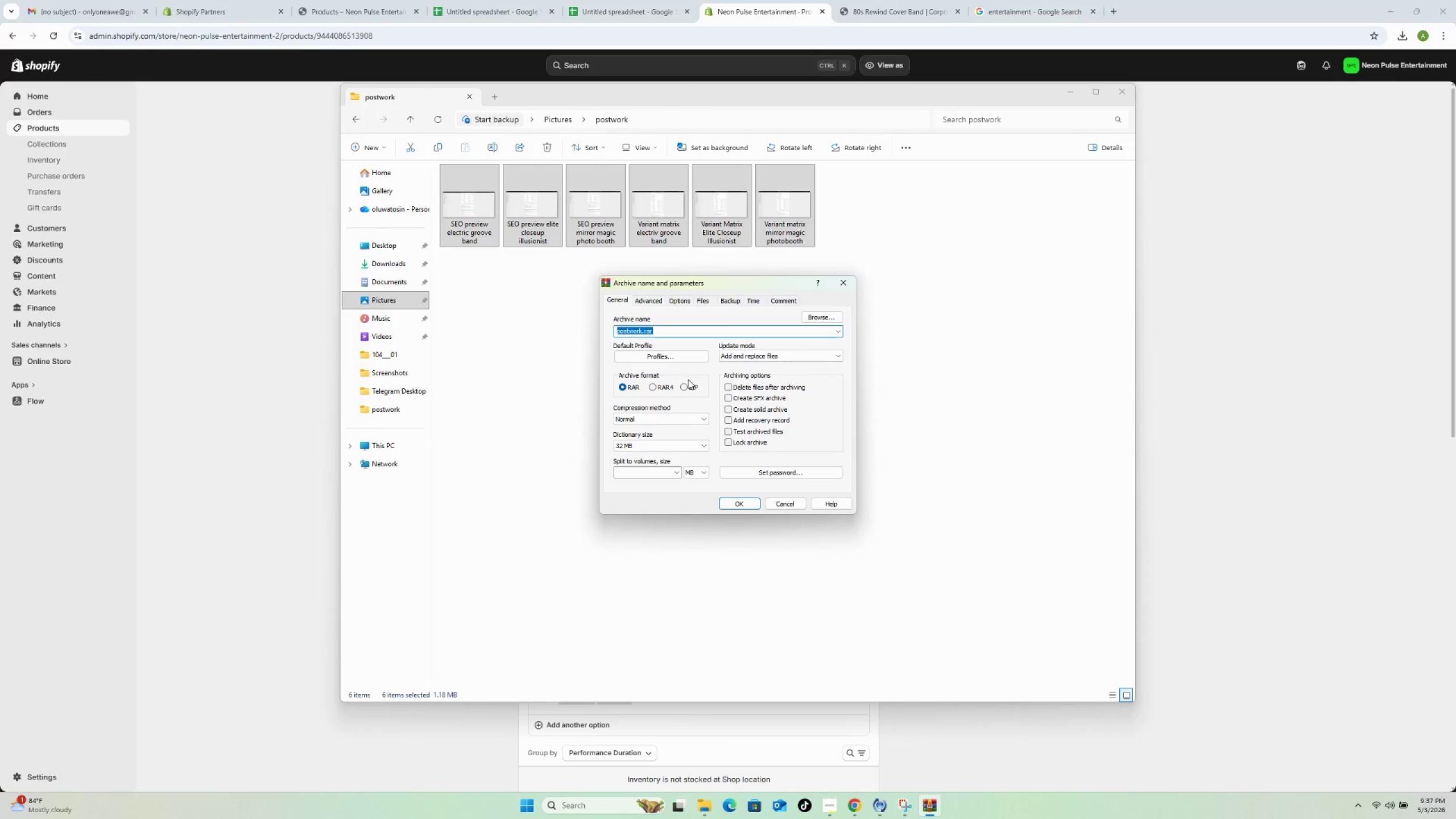 
left_click([685, 384])
 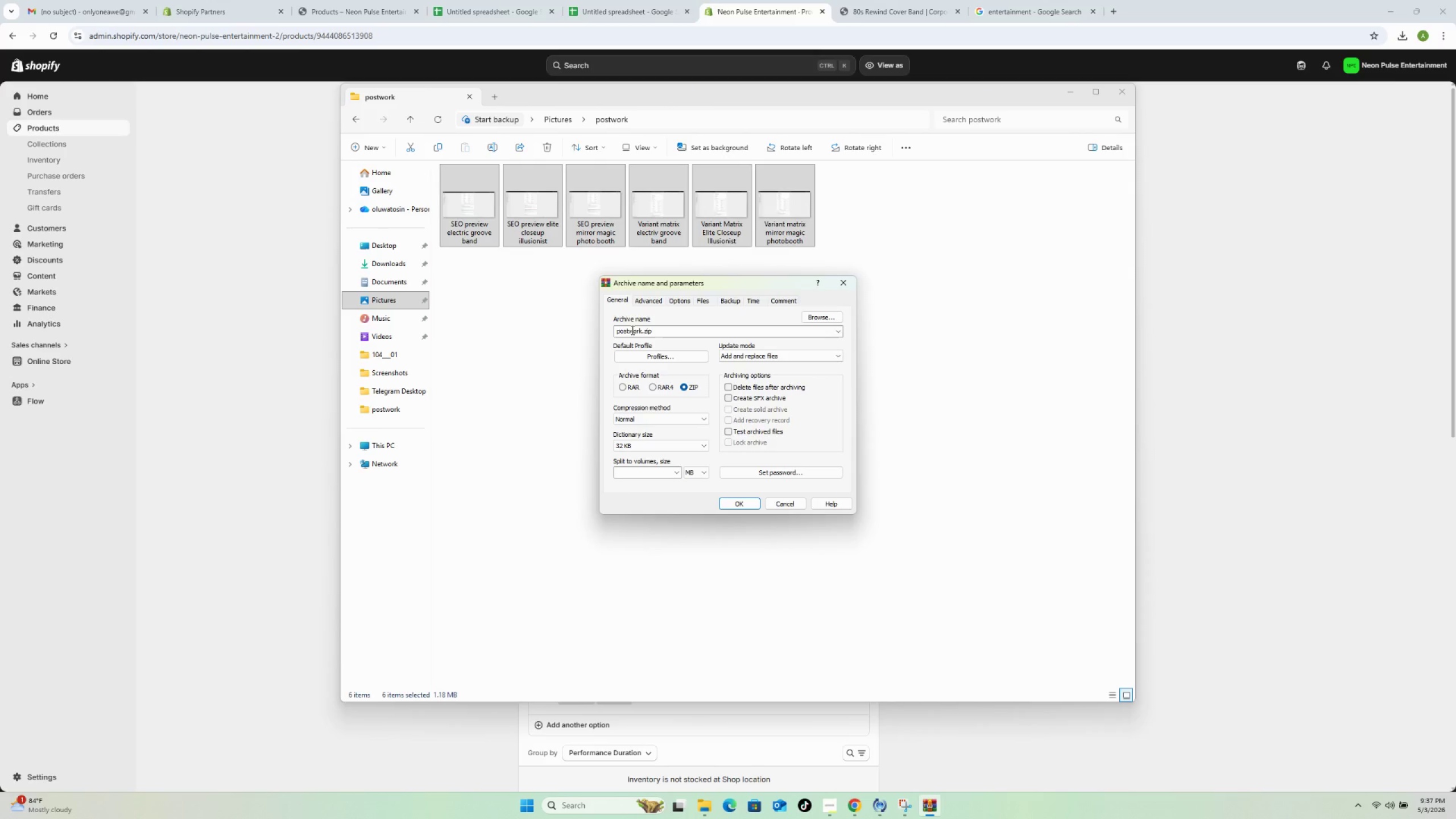 
left_click([631, 330])
 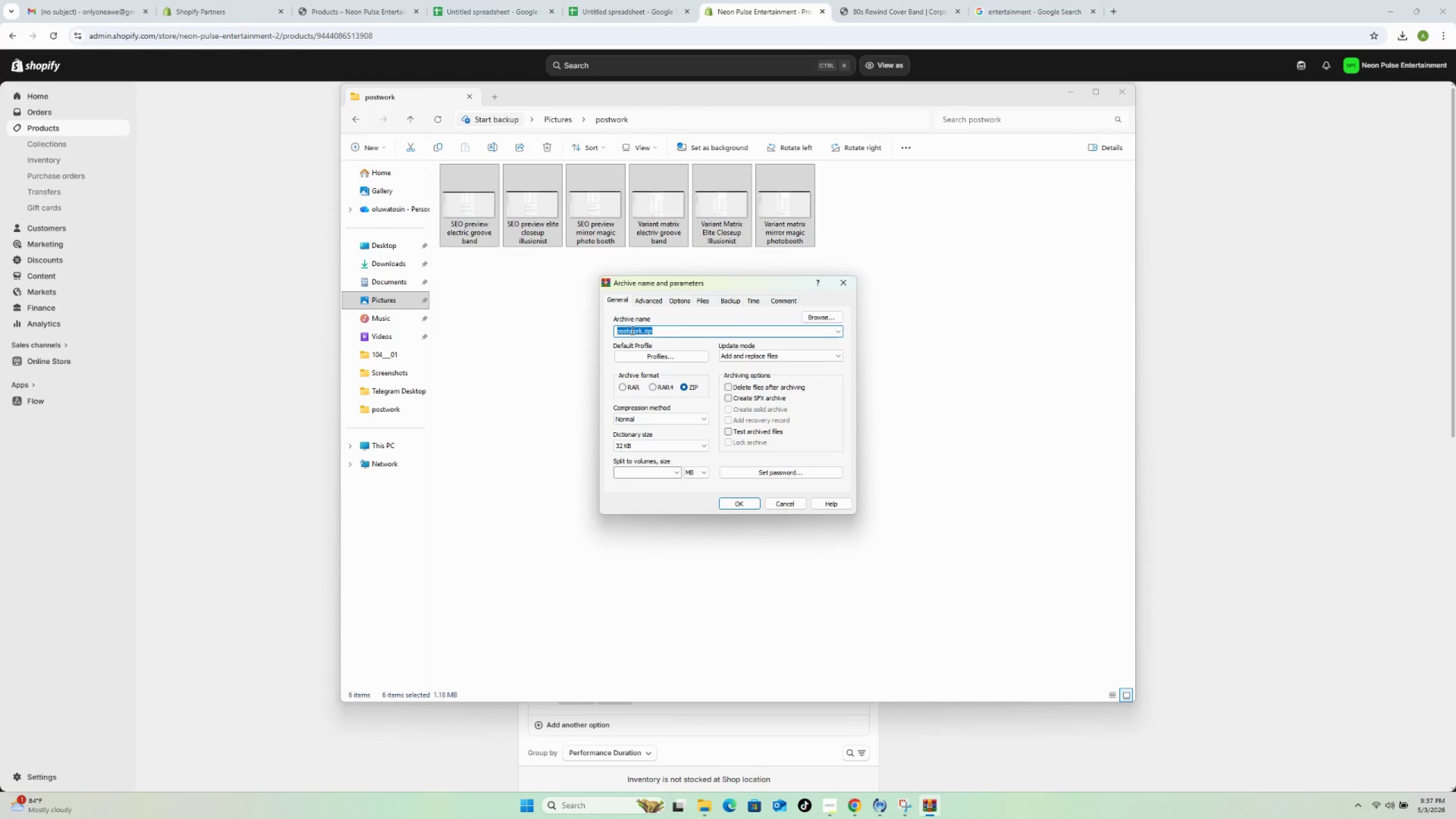 
left_click([631, 330])
 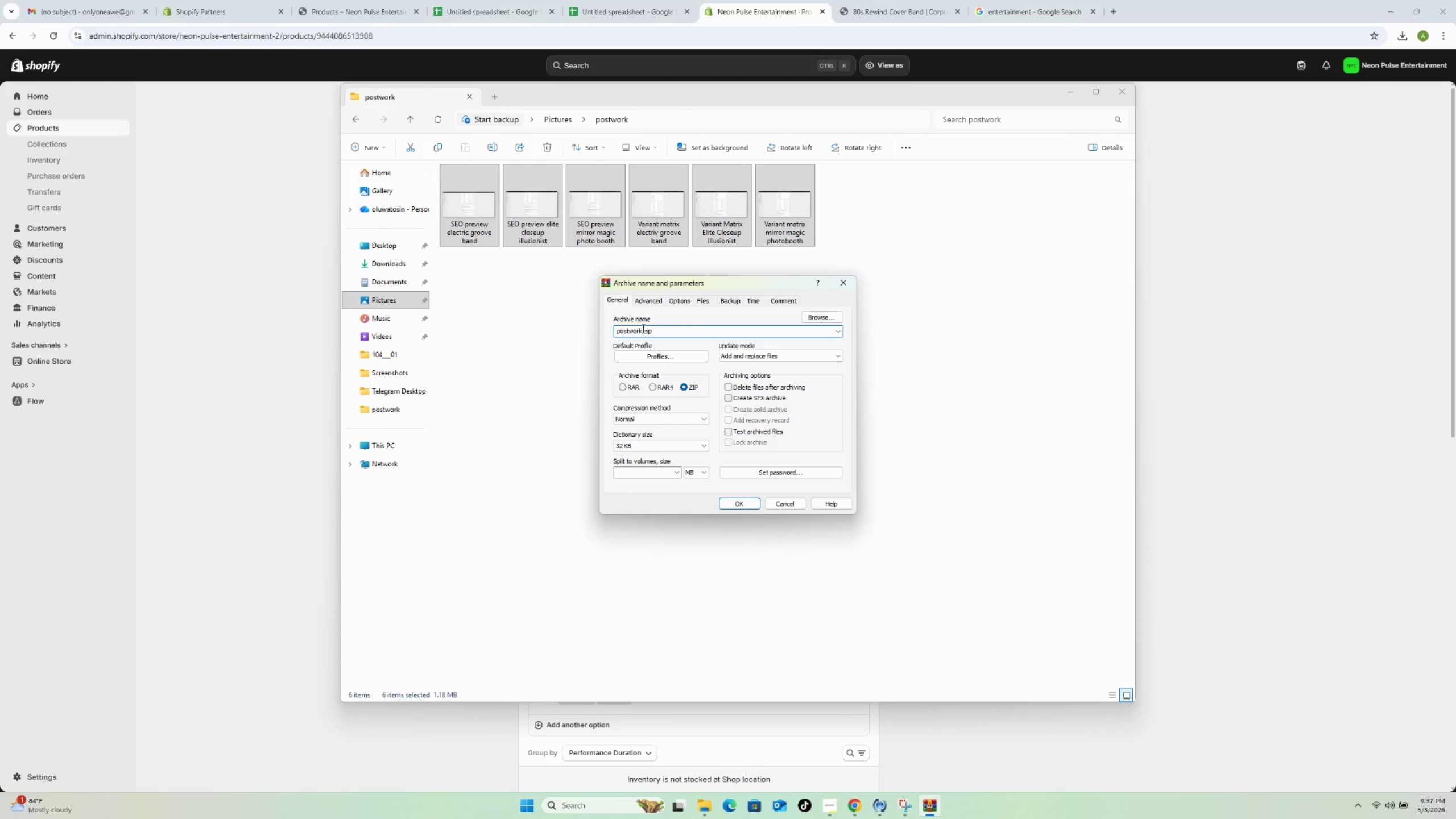 
left_click_drag(start_coordinate=[642, 328], to_coordinate=[594, 328])
 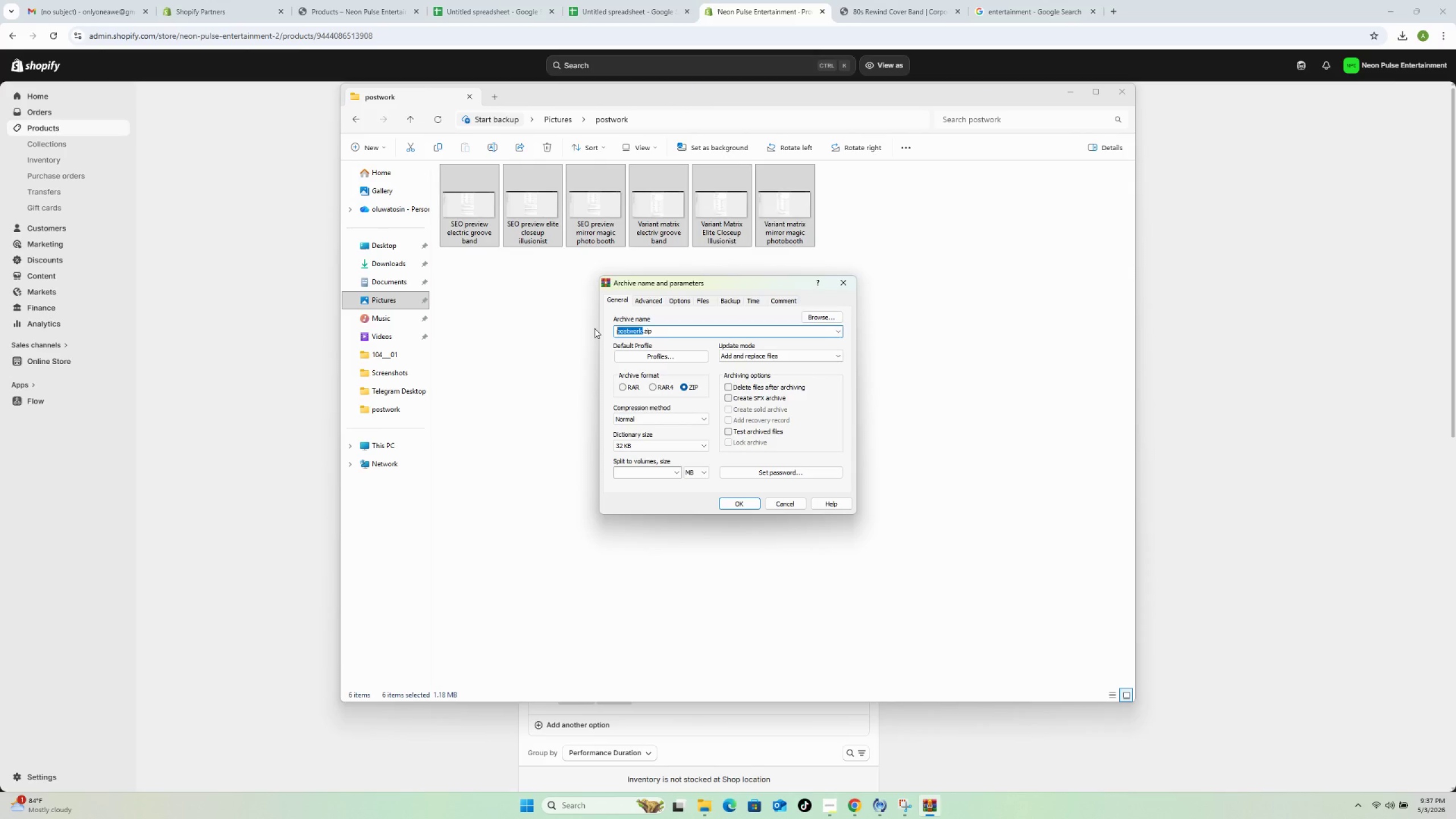 
type(neon_pulse_screenshots)
 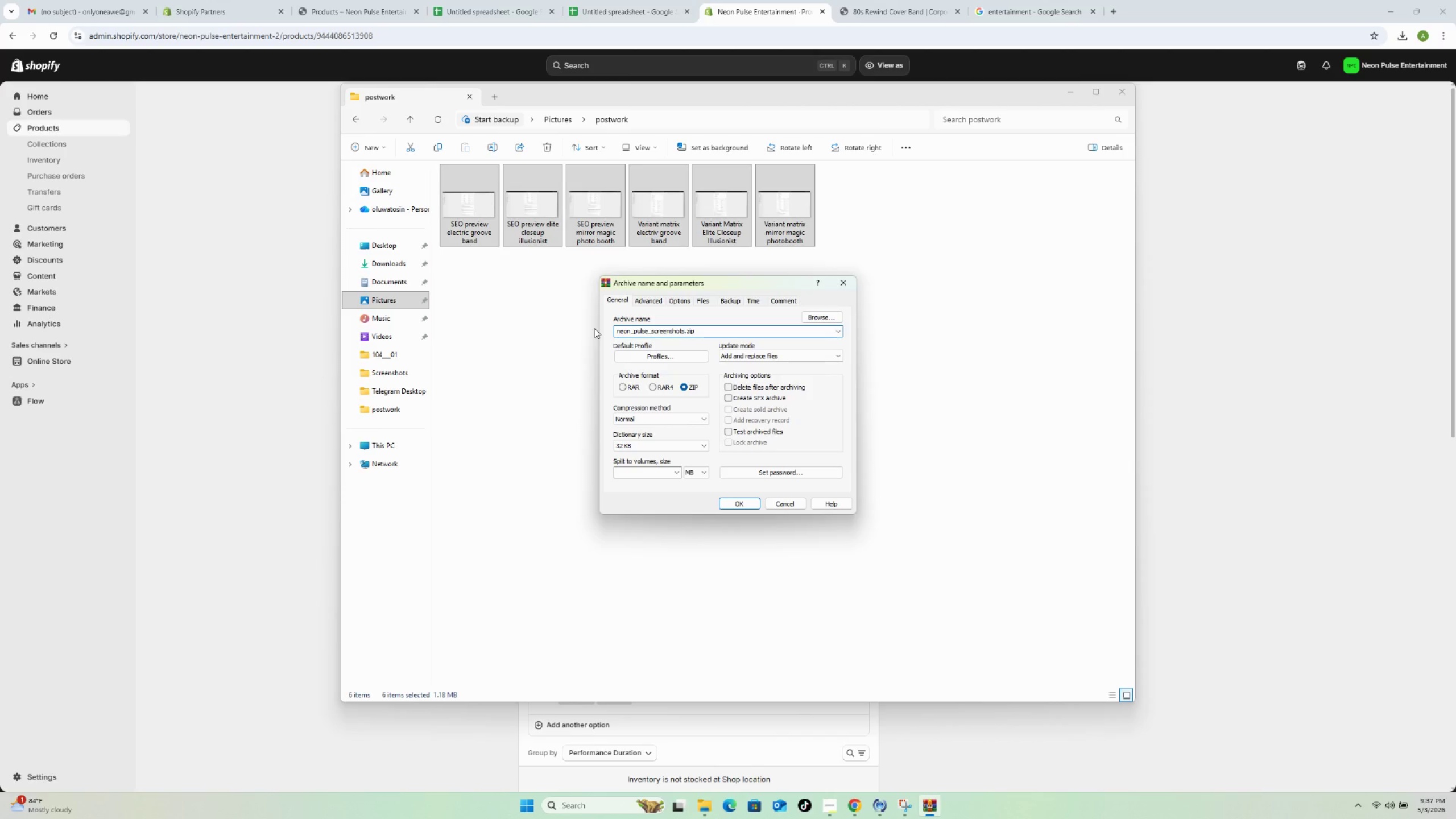 
wait(5.62)
 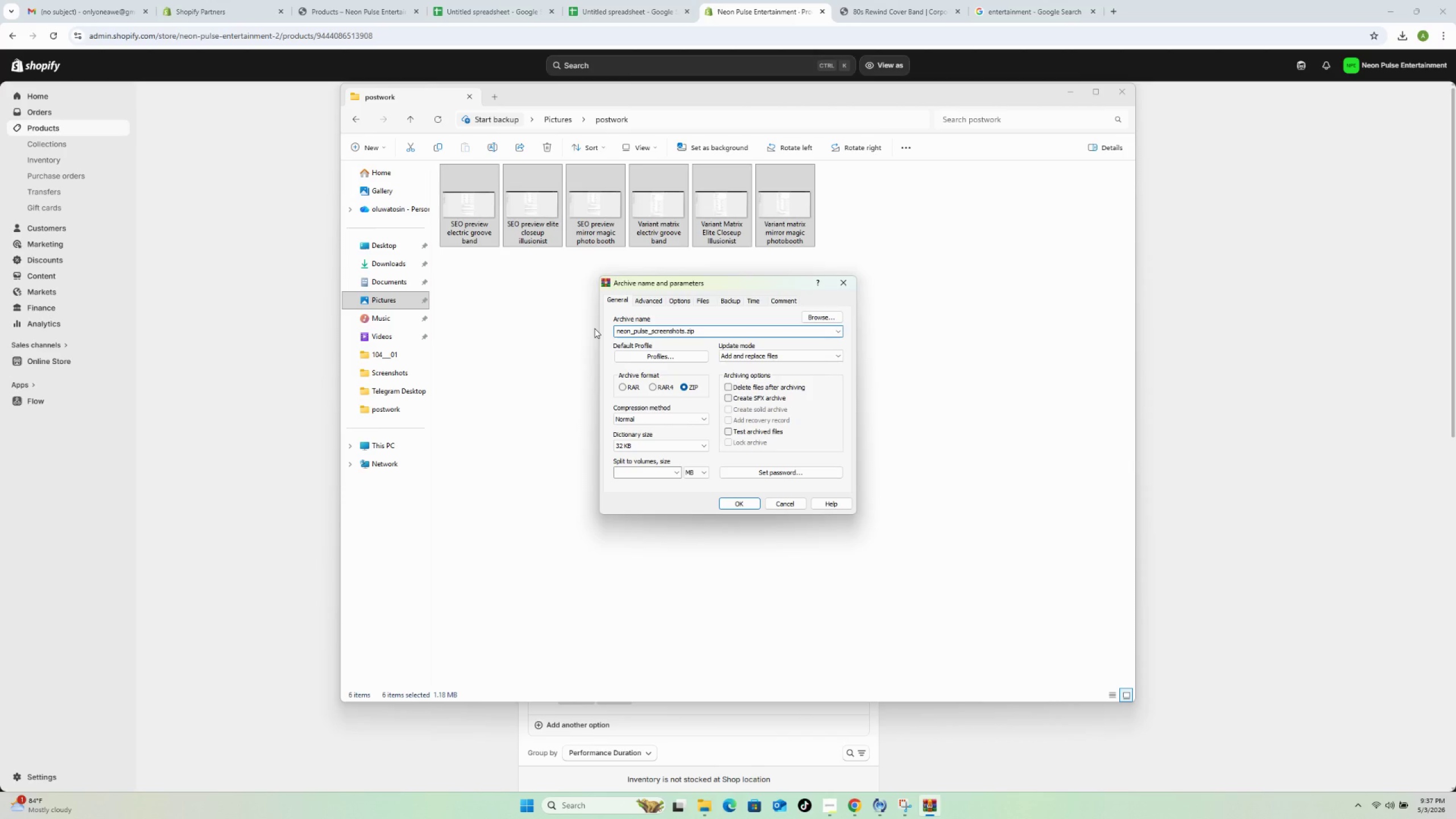 
left_click([737, 500])
 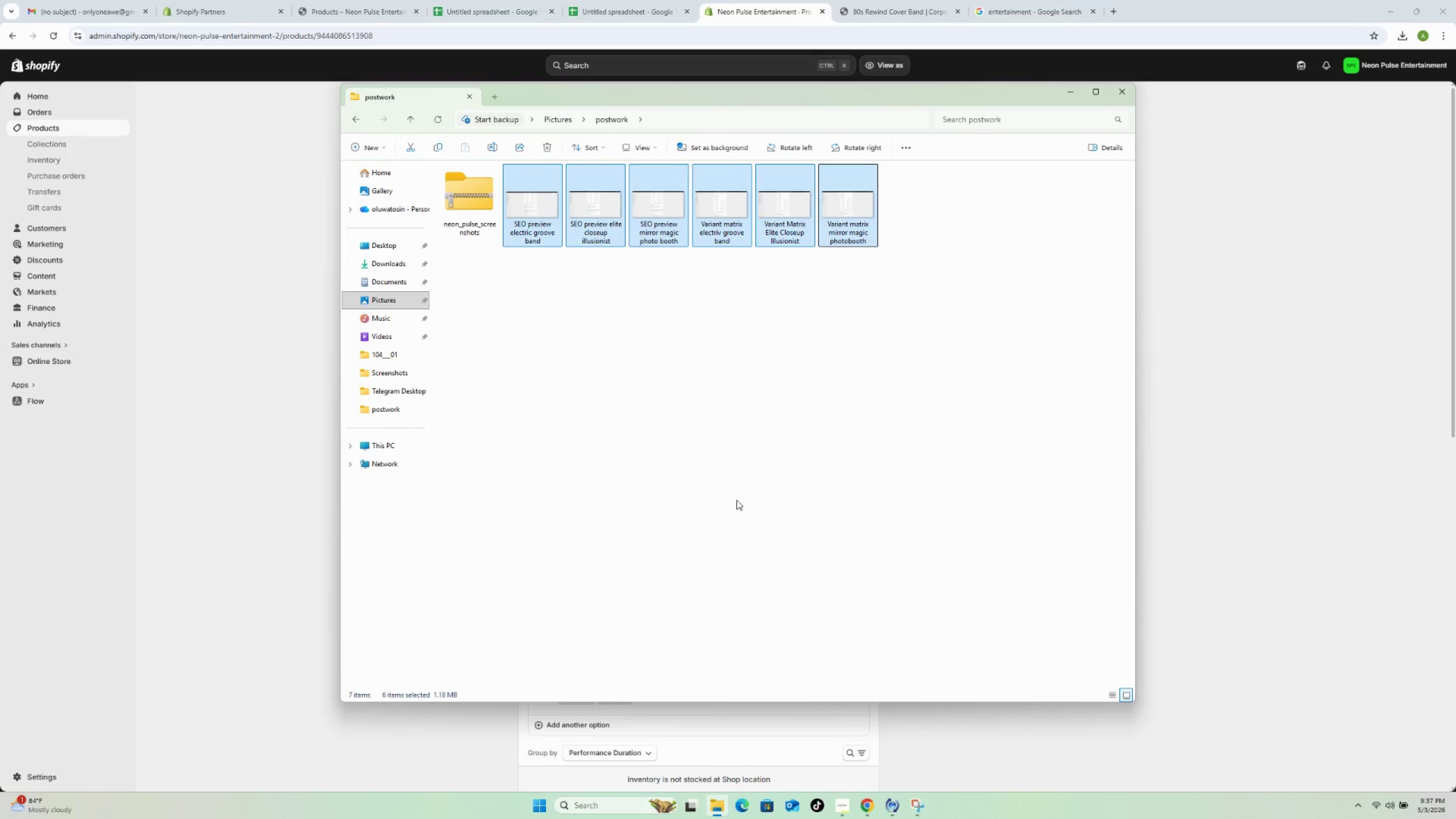 
left_click([737, 500])
 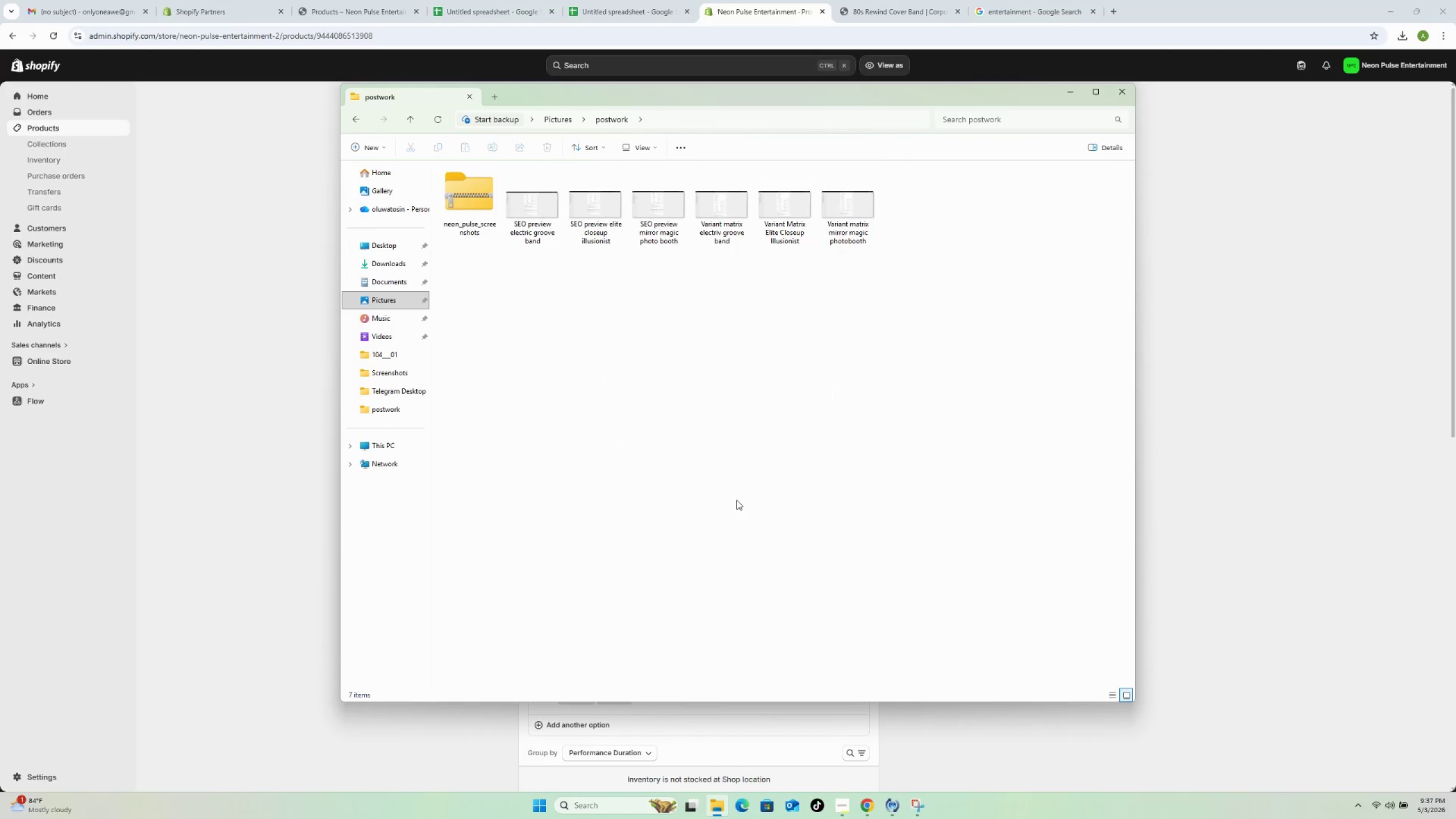 
wait(6.28)
 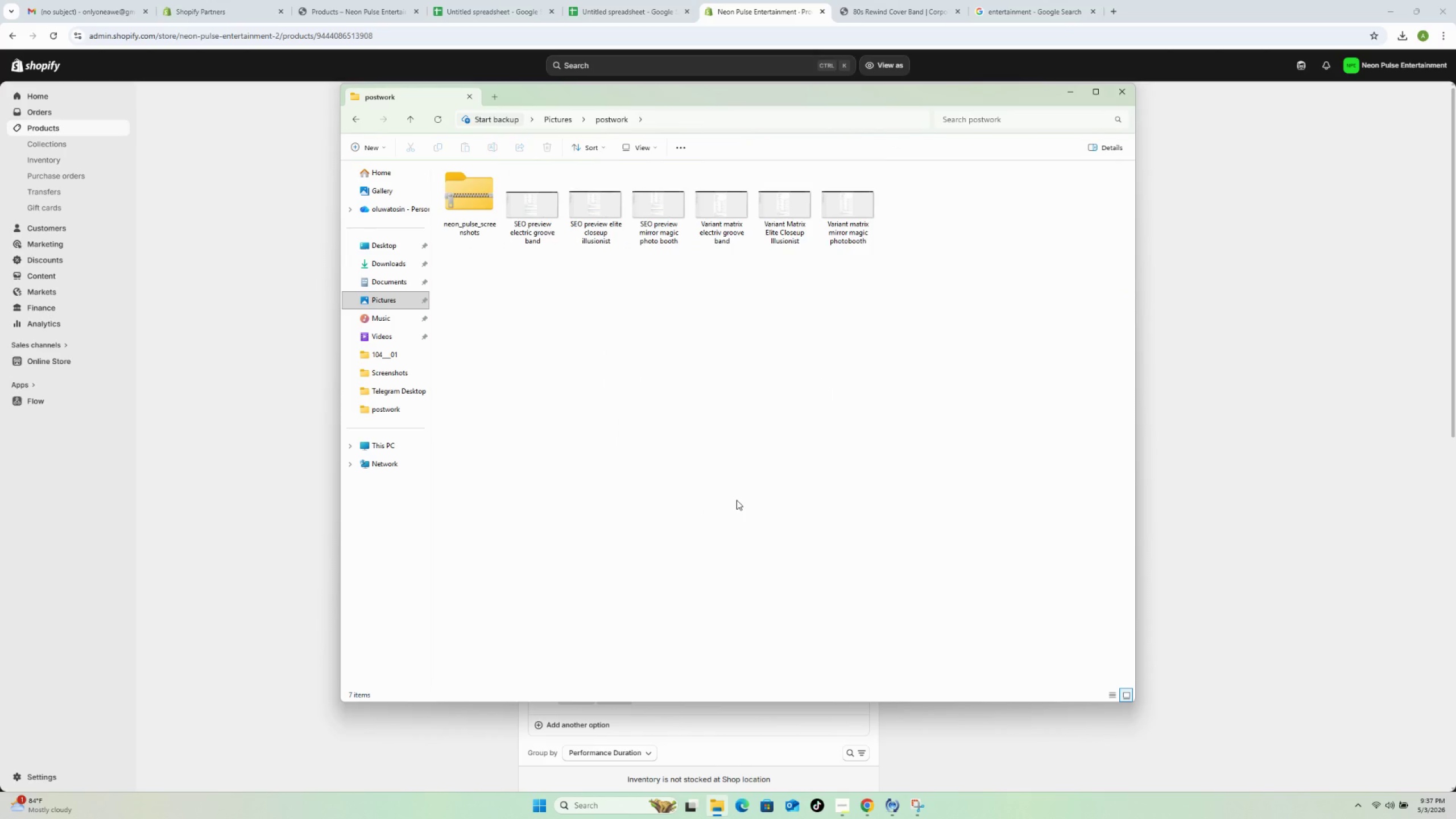 
left_click([242, 311])
 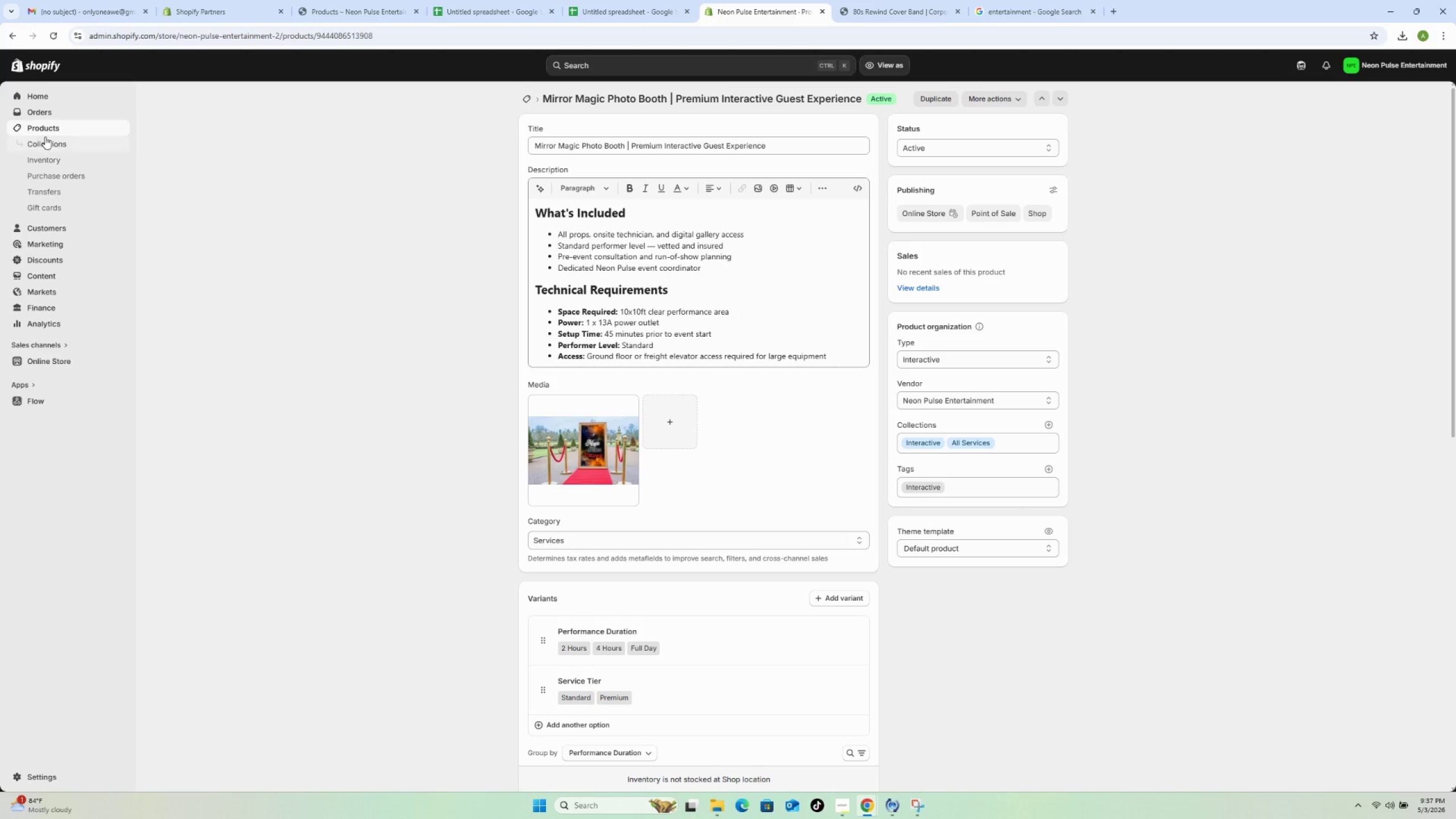 
left_click([46, 129])
 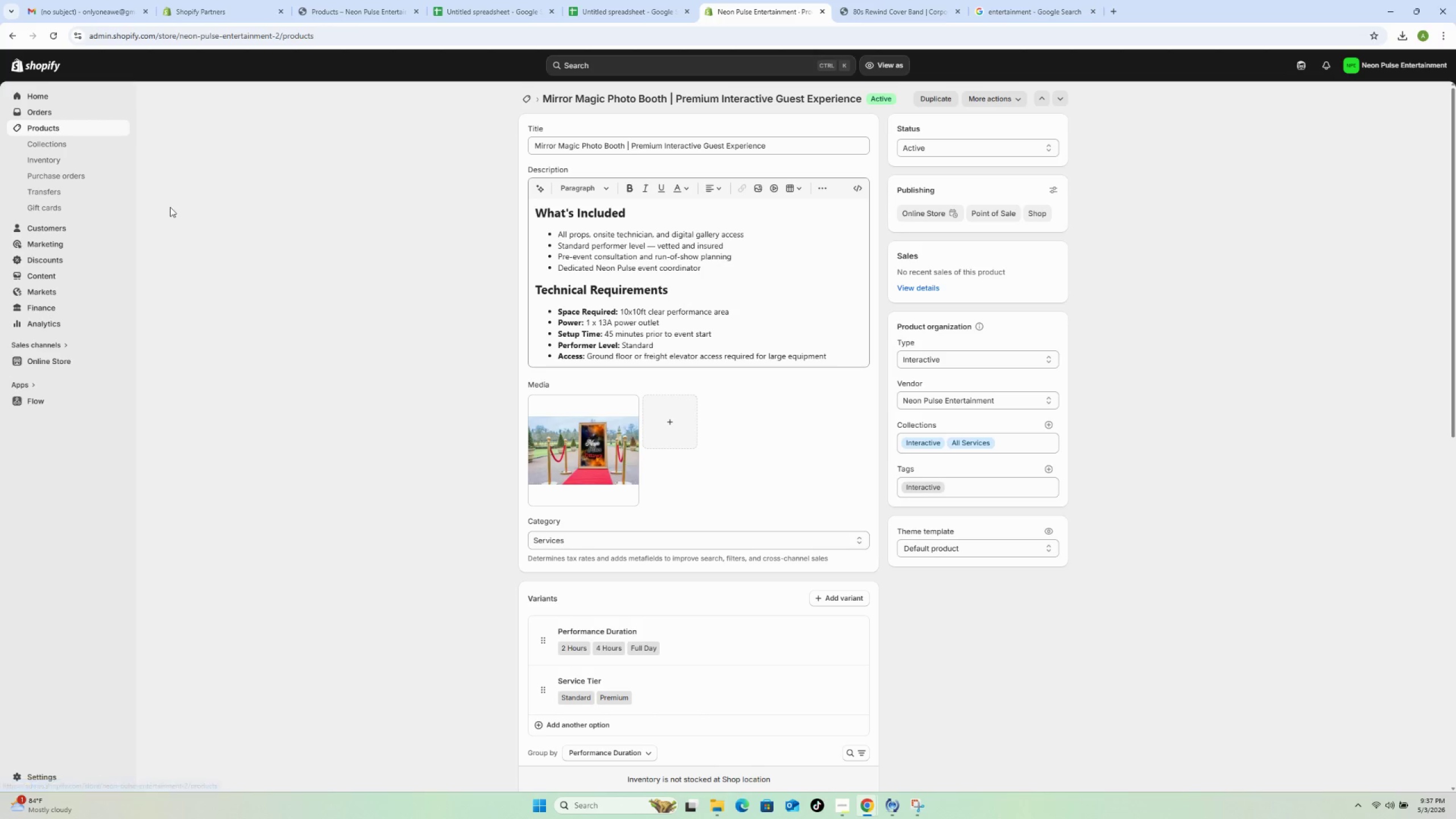 
mouse_move([183, 212])
 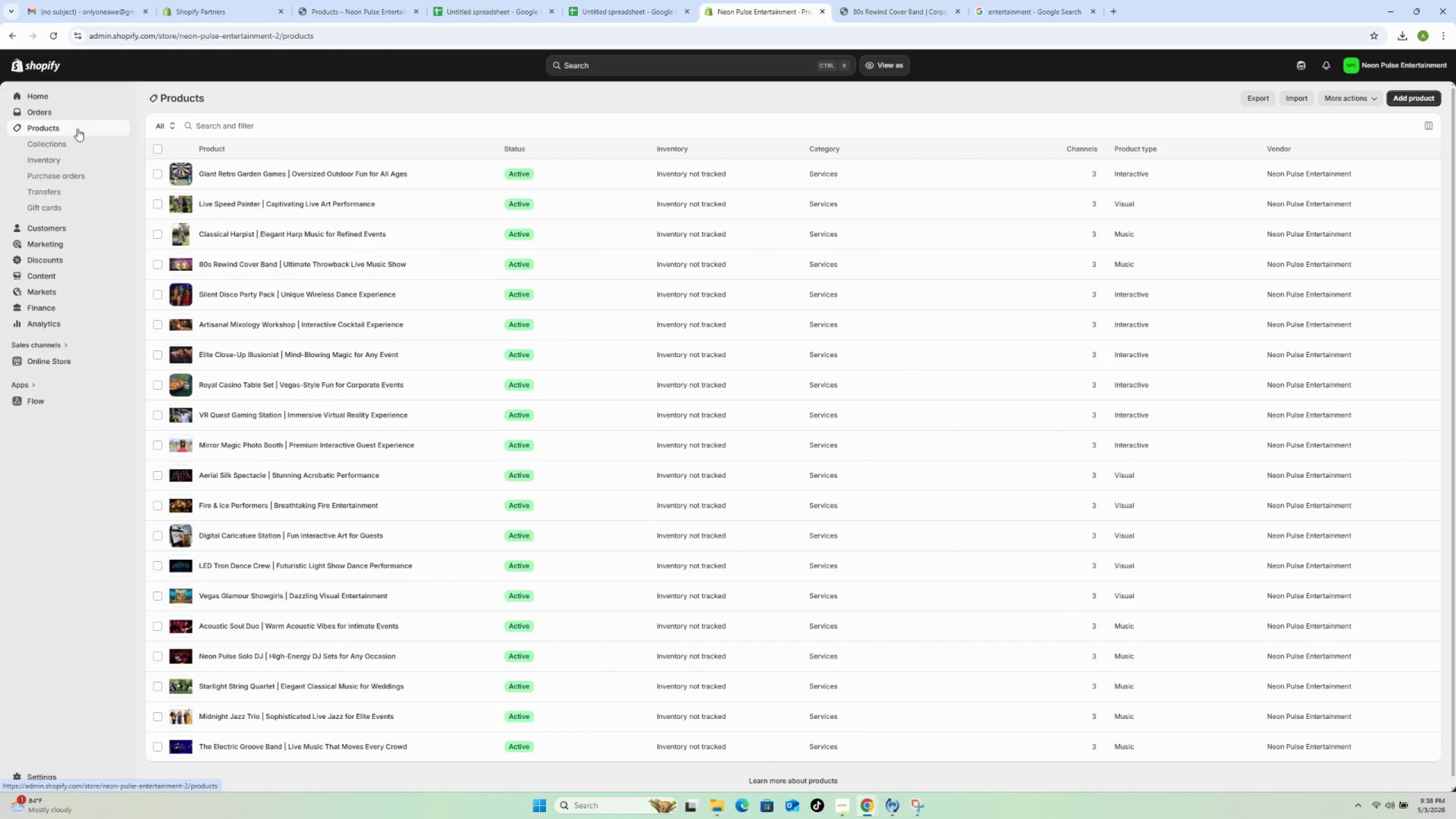 
left_click([77, 128])
 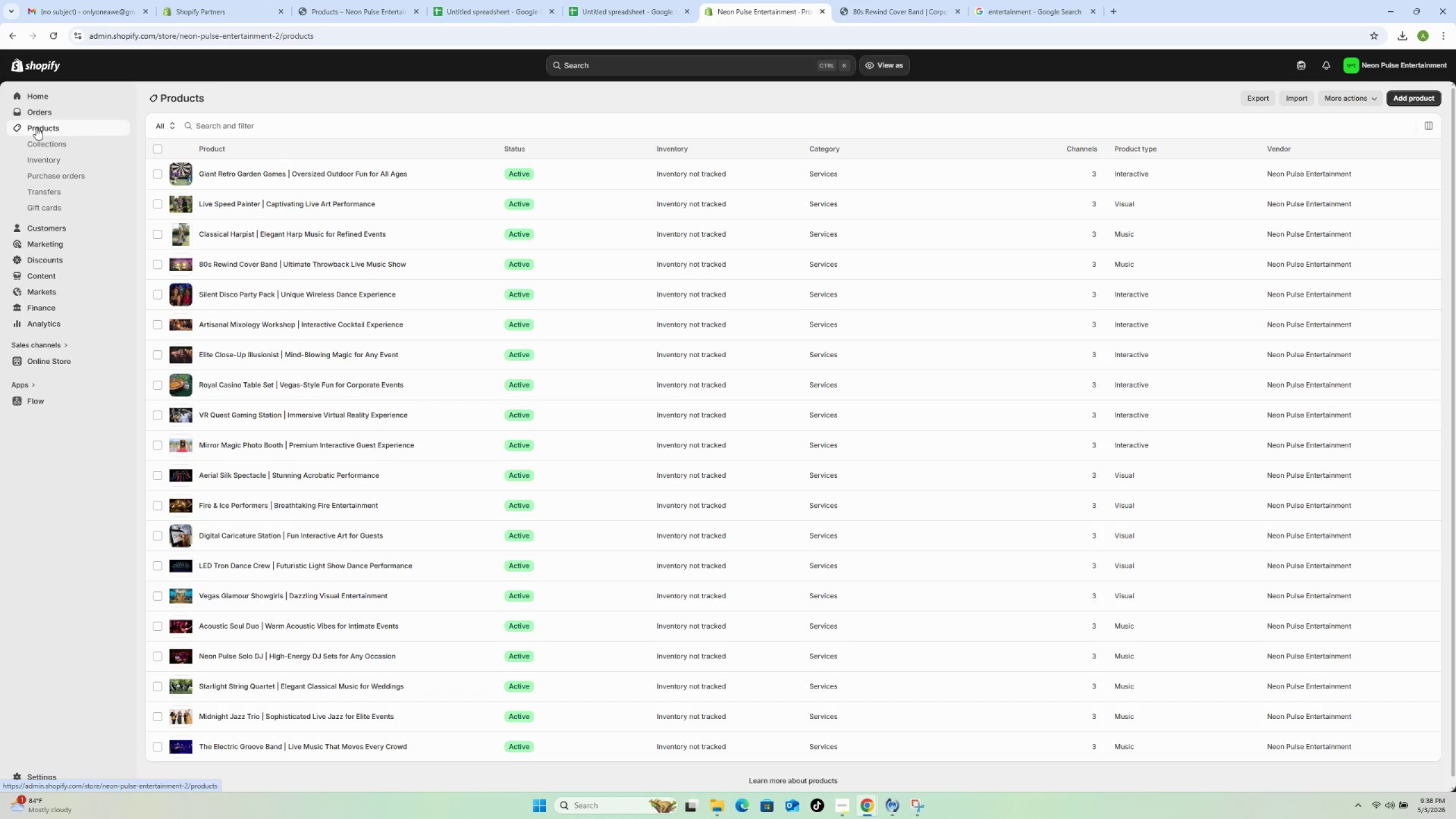 
scroll: coordinate [291, 275], scroll_direction: none, amount: 0.0
 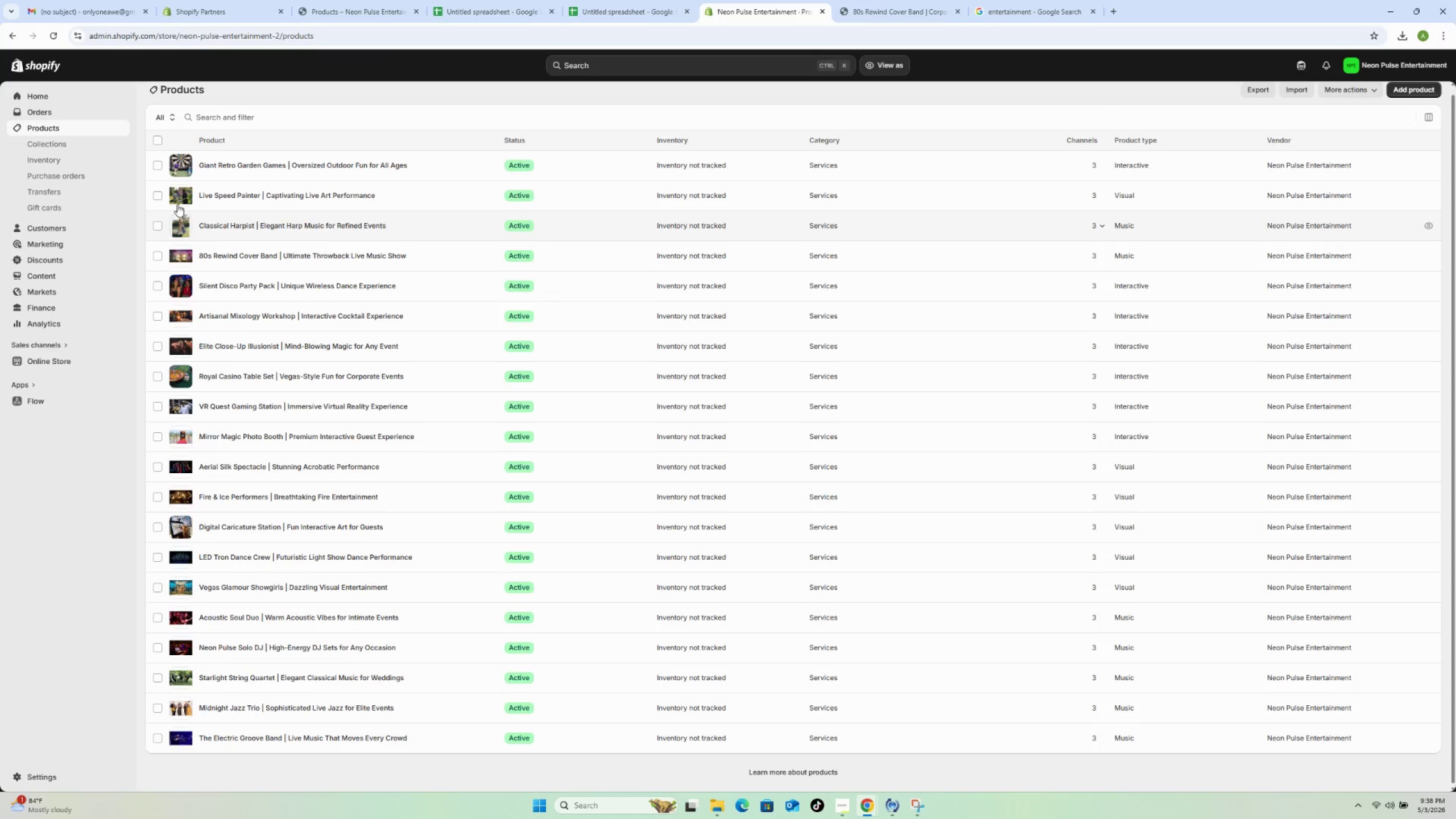 
scroll: coordinate [156, 195], scroll_direction: up, amount: 4.0
 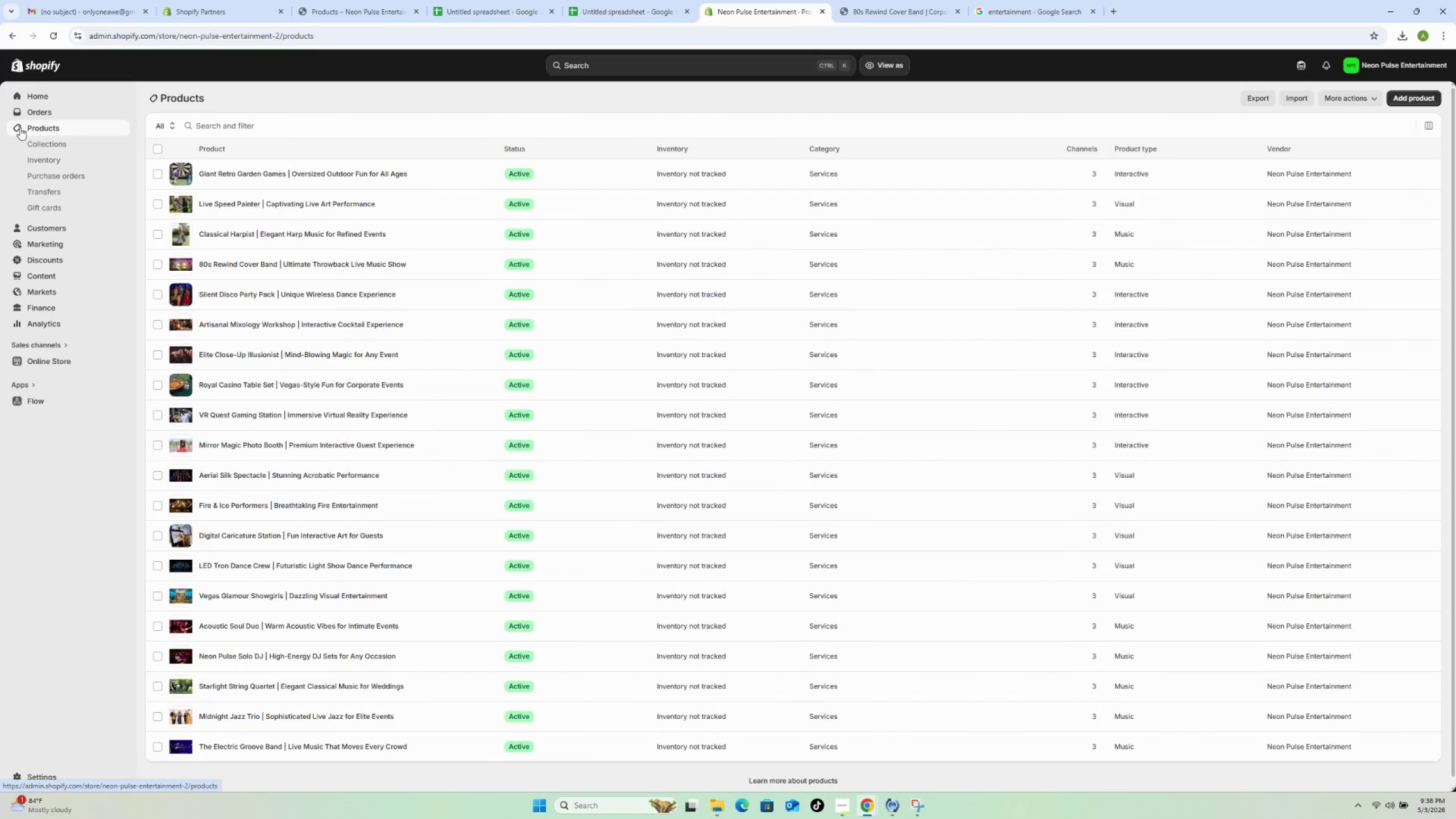 
left_click([13, 128])
 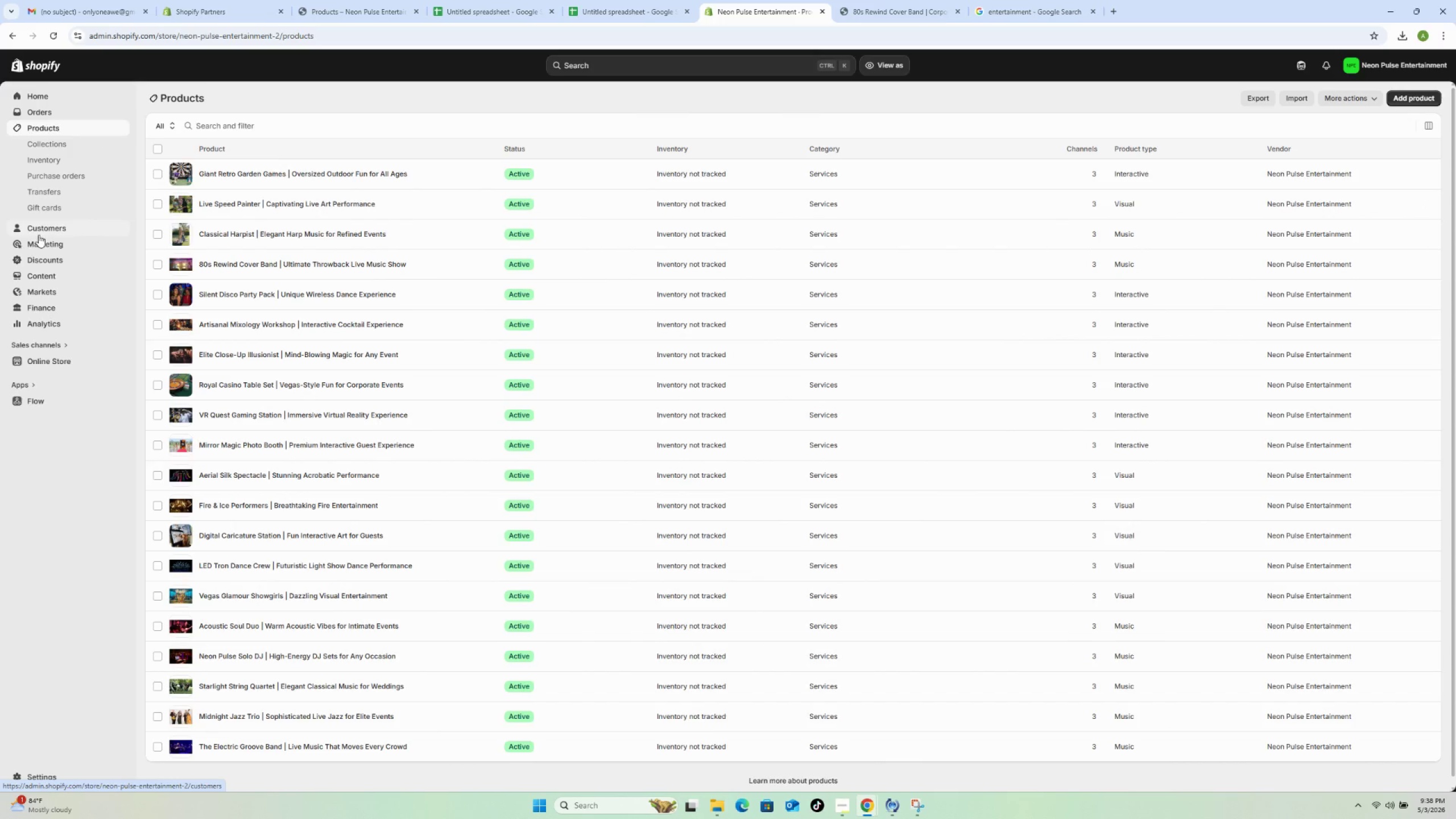 
left_click([44, 232])
 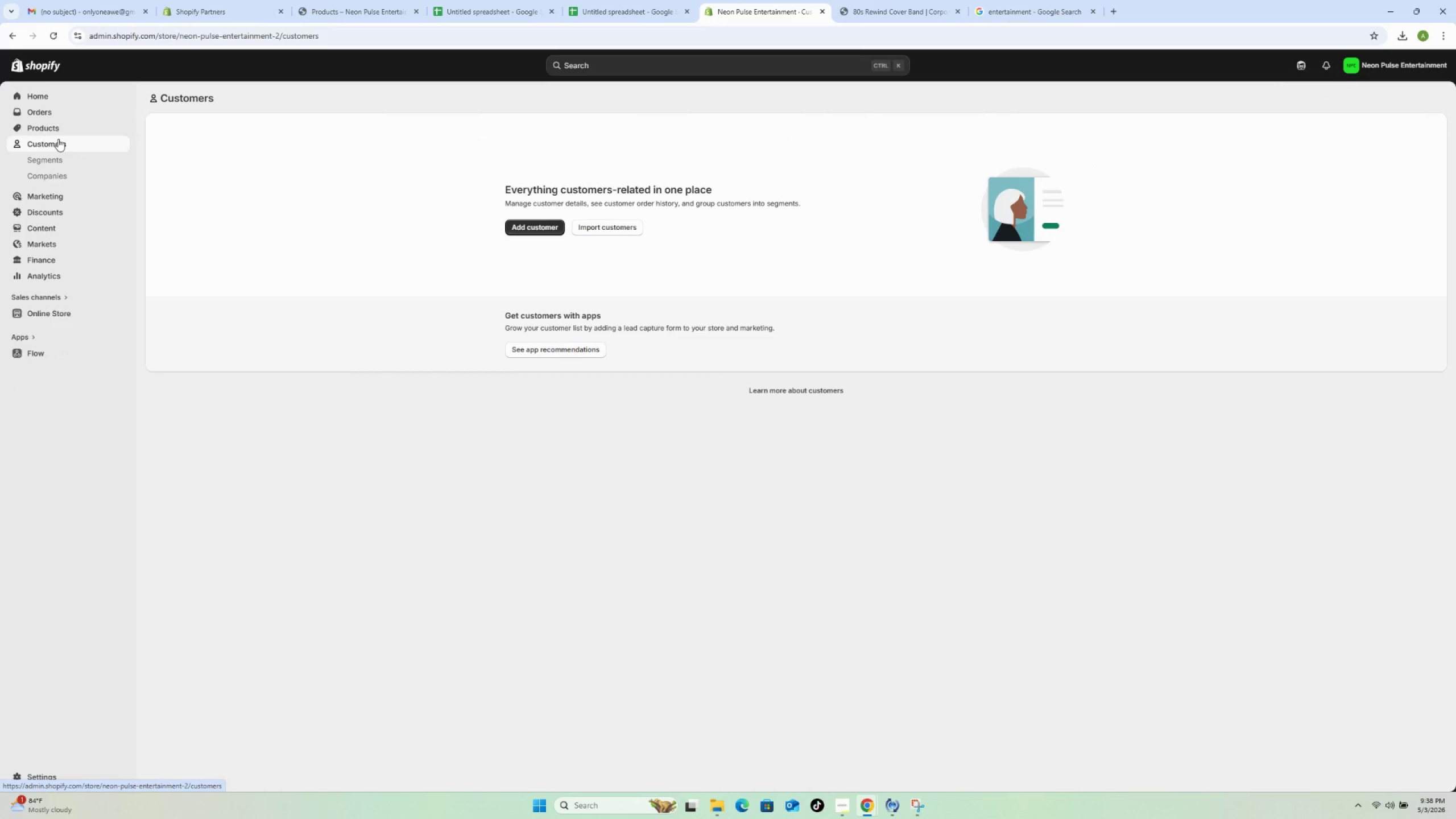 
left_click([54, 123])
 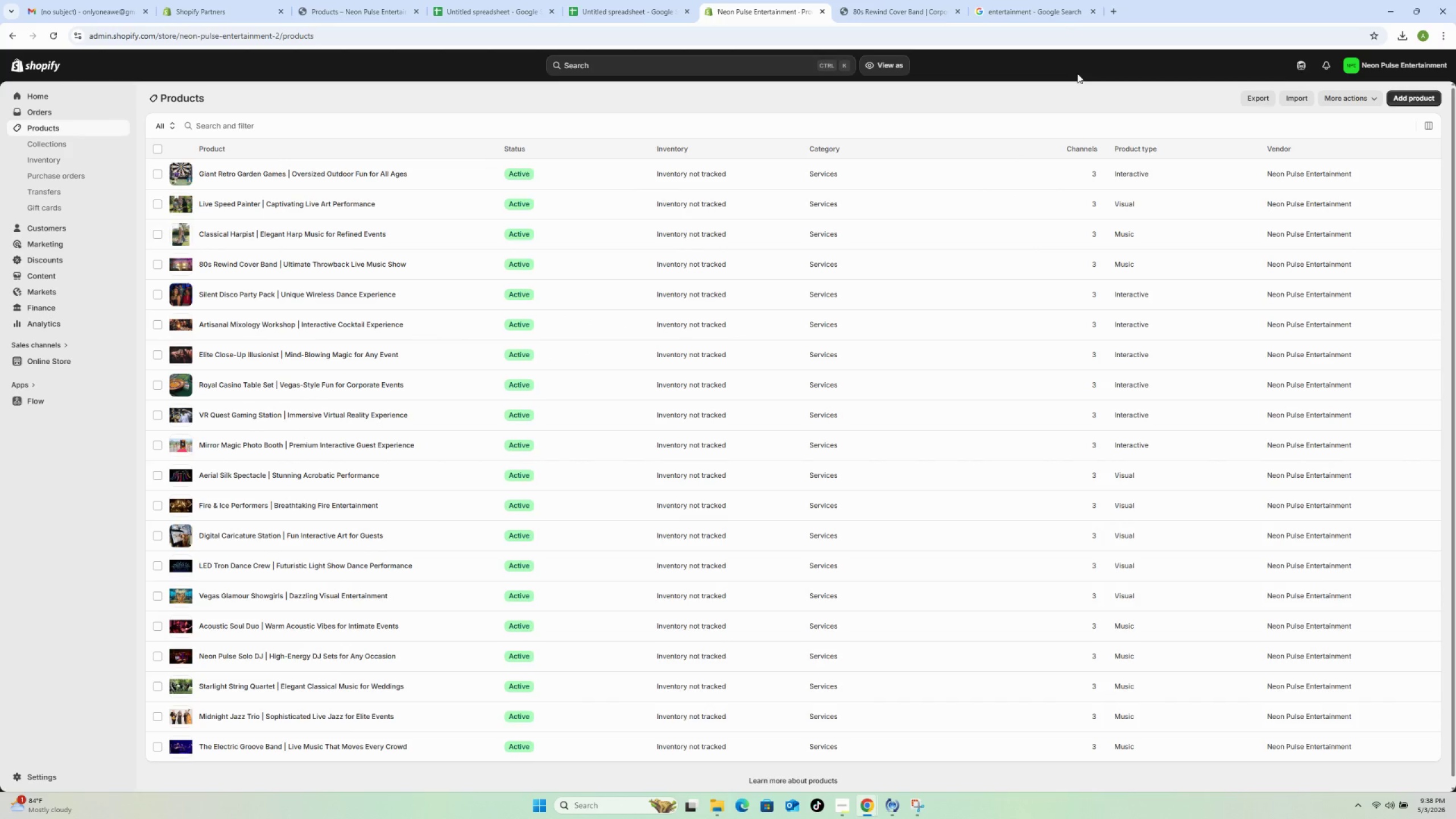 
left_click([1263, 99])
 